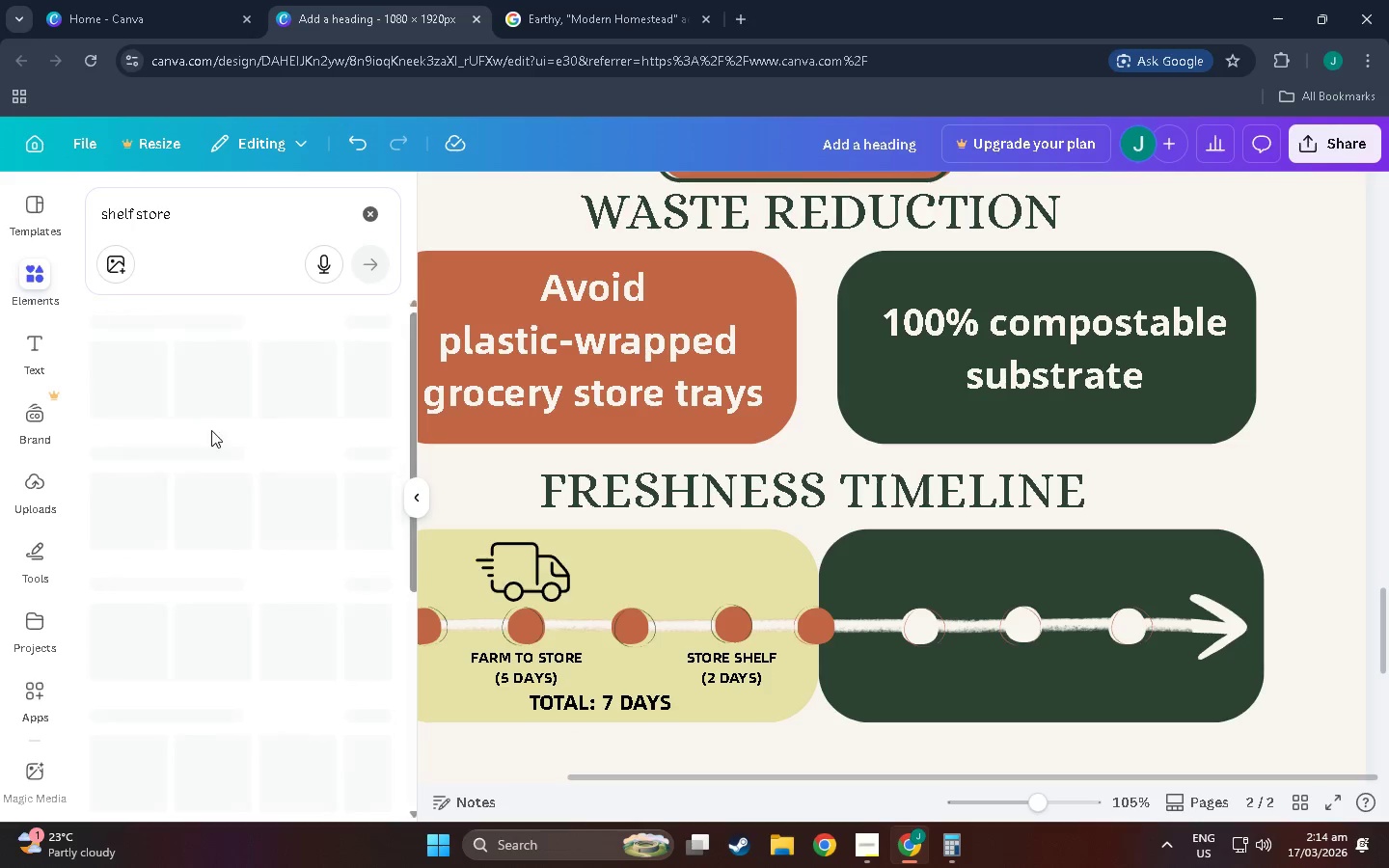 
scroll: coordinate [259, 523], scroll_direction: down, amount: 29.0
 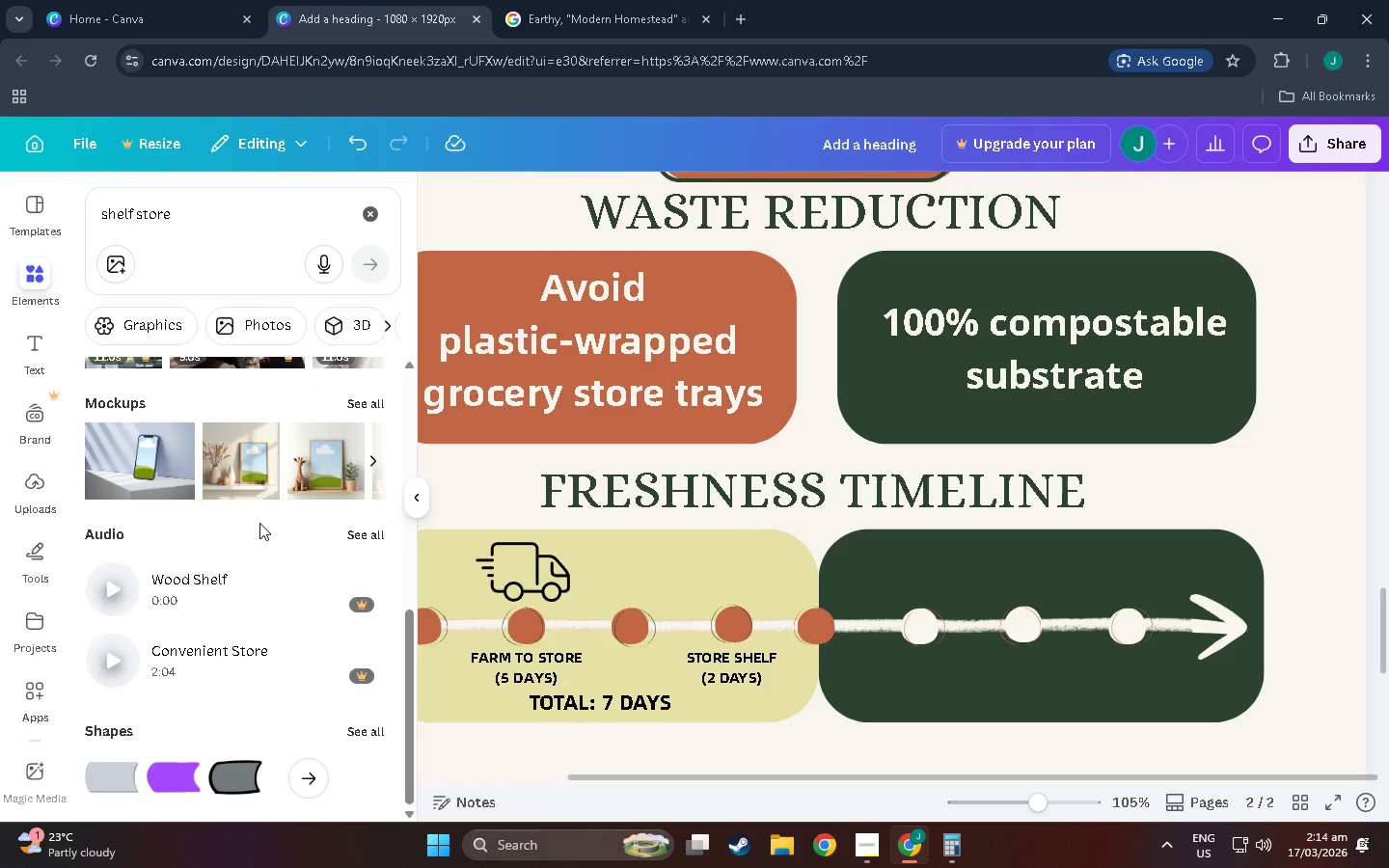 
scroll: coordinate [248, 521], scroll_direction: up, amount: 28.0
 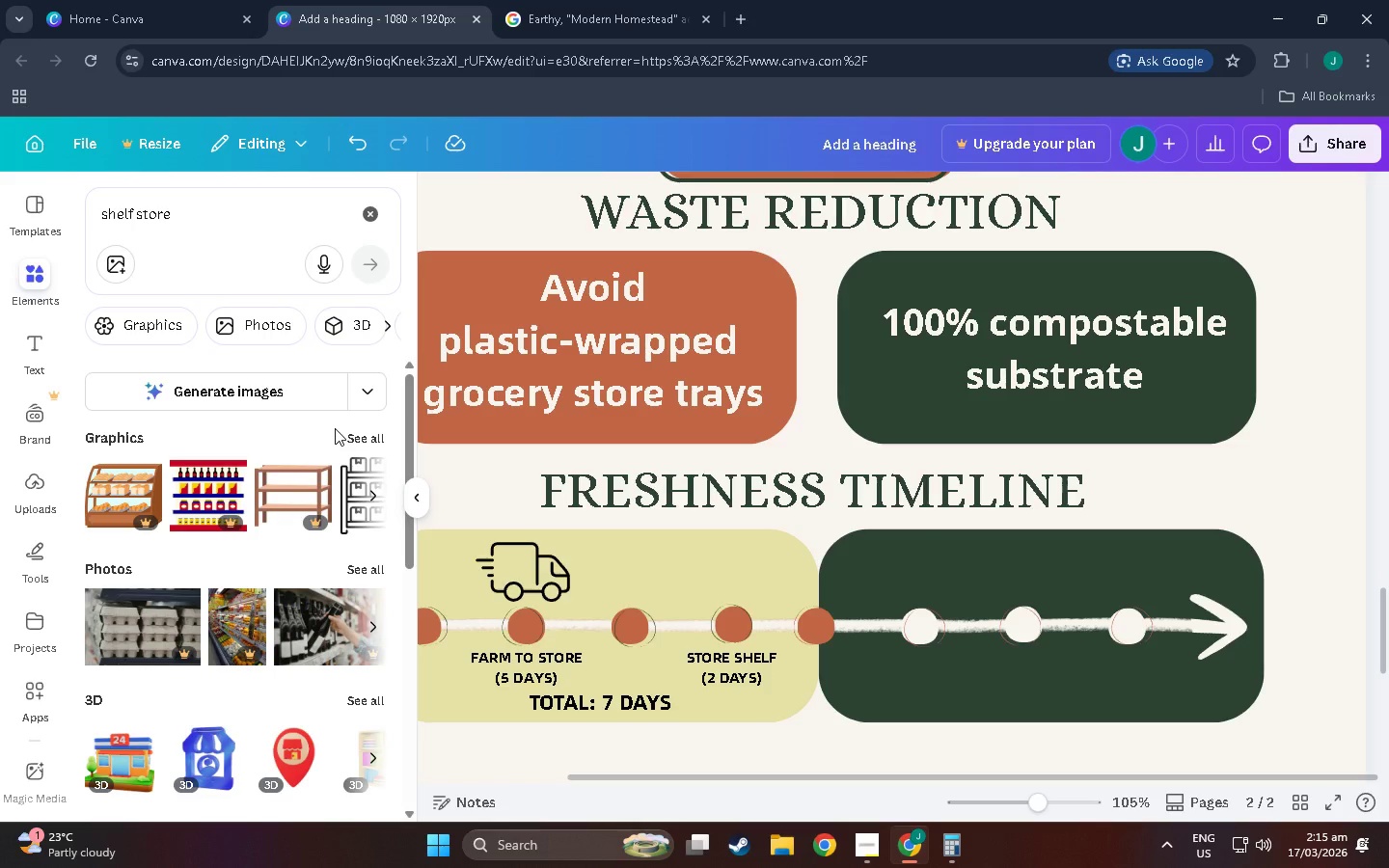 
wait(9.0)
 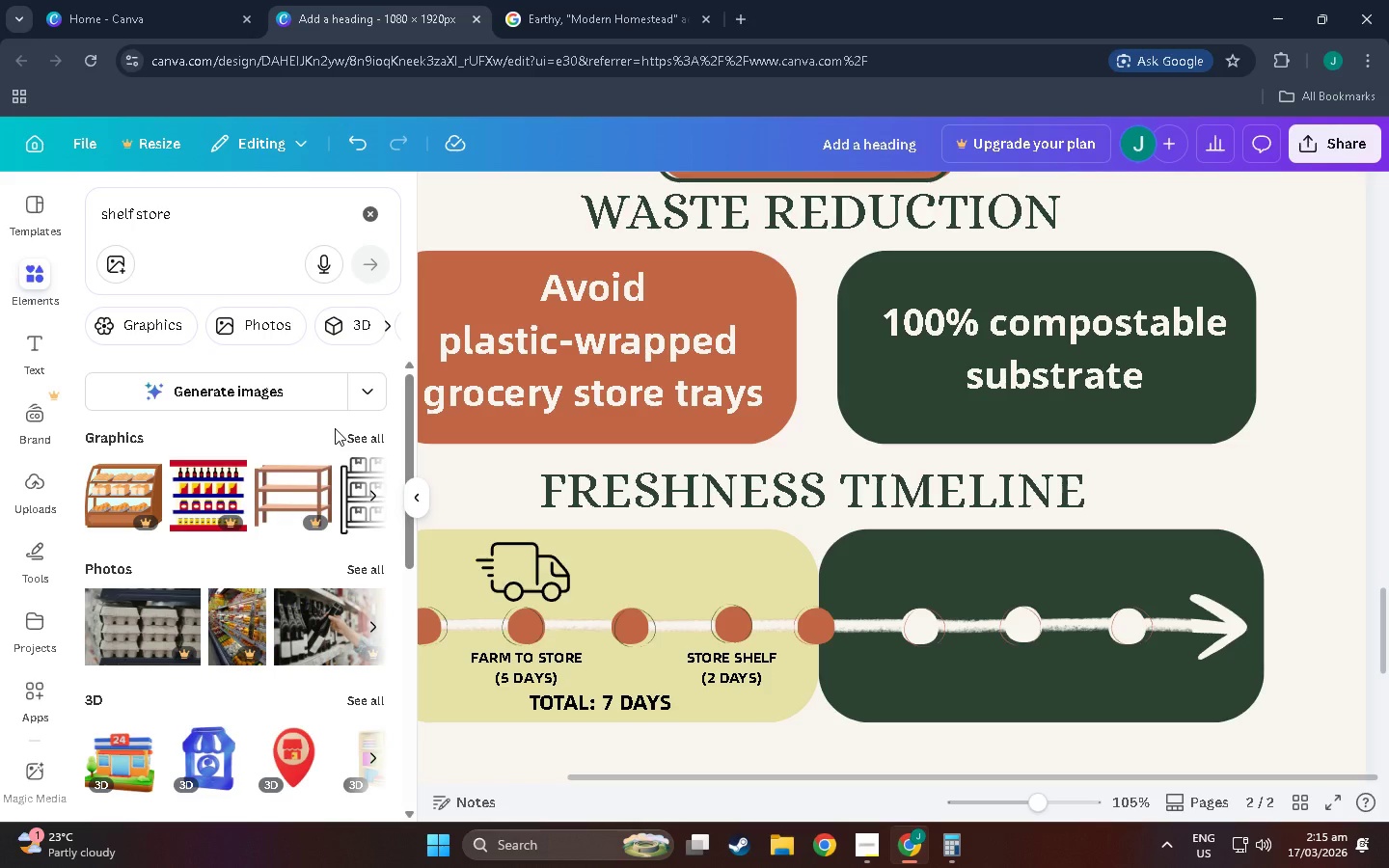 
scroll: coordinate [782, 491], scroll_direction: down, amount: 20.0
 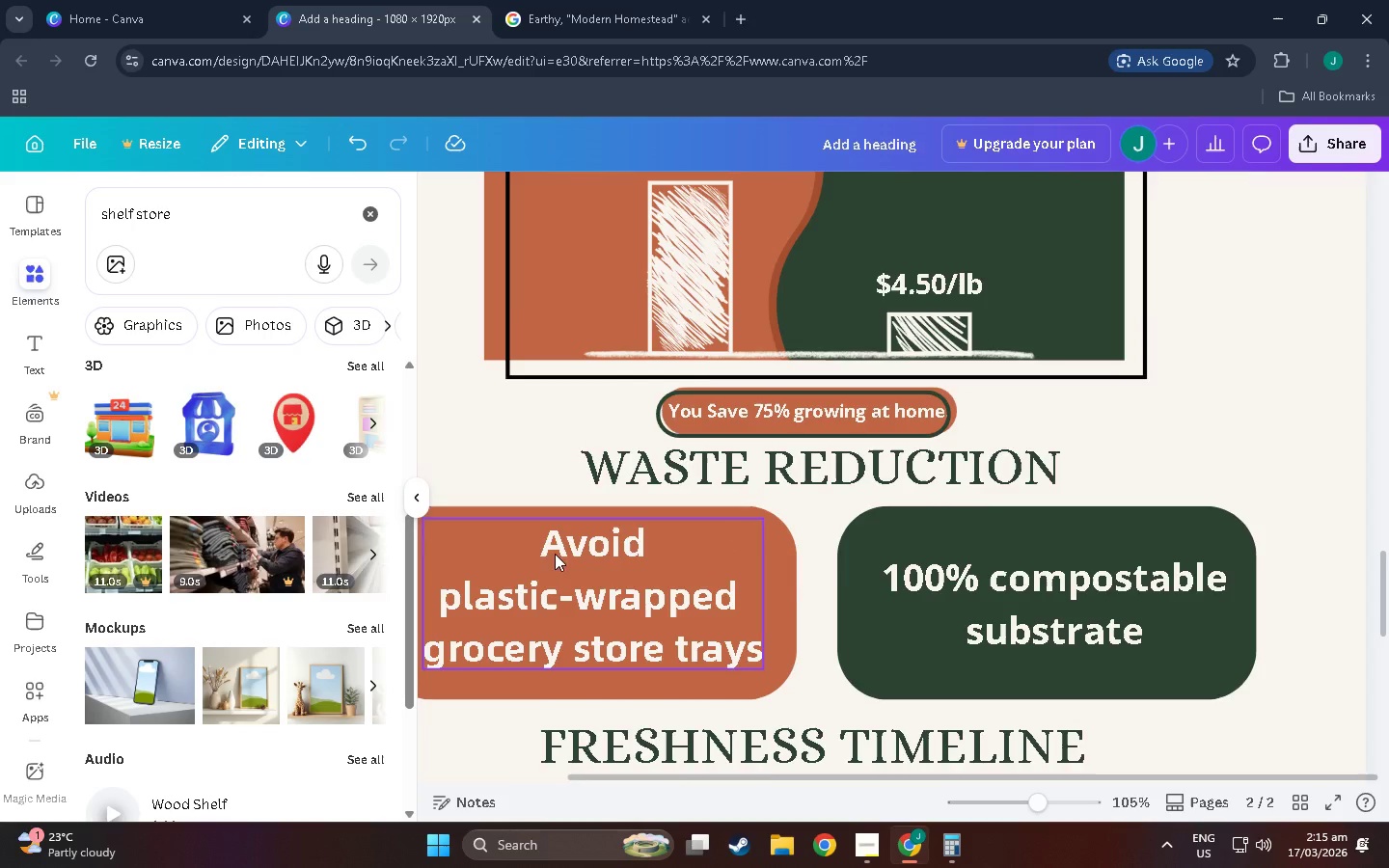 
scroll: coordinate [317, 487], scroll_direction: up, amount: 12.0
 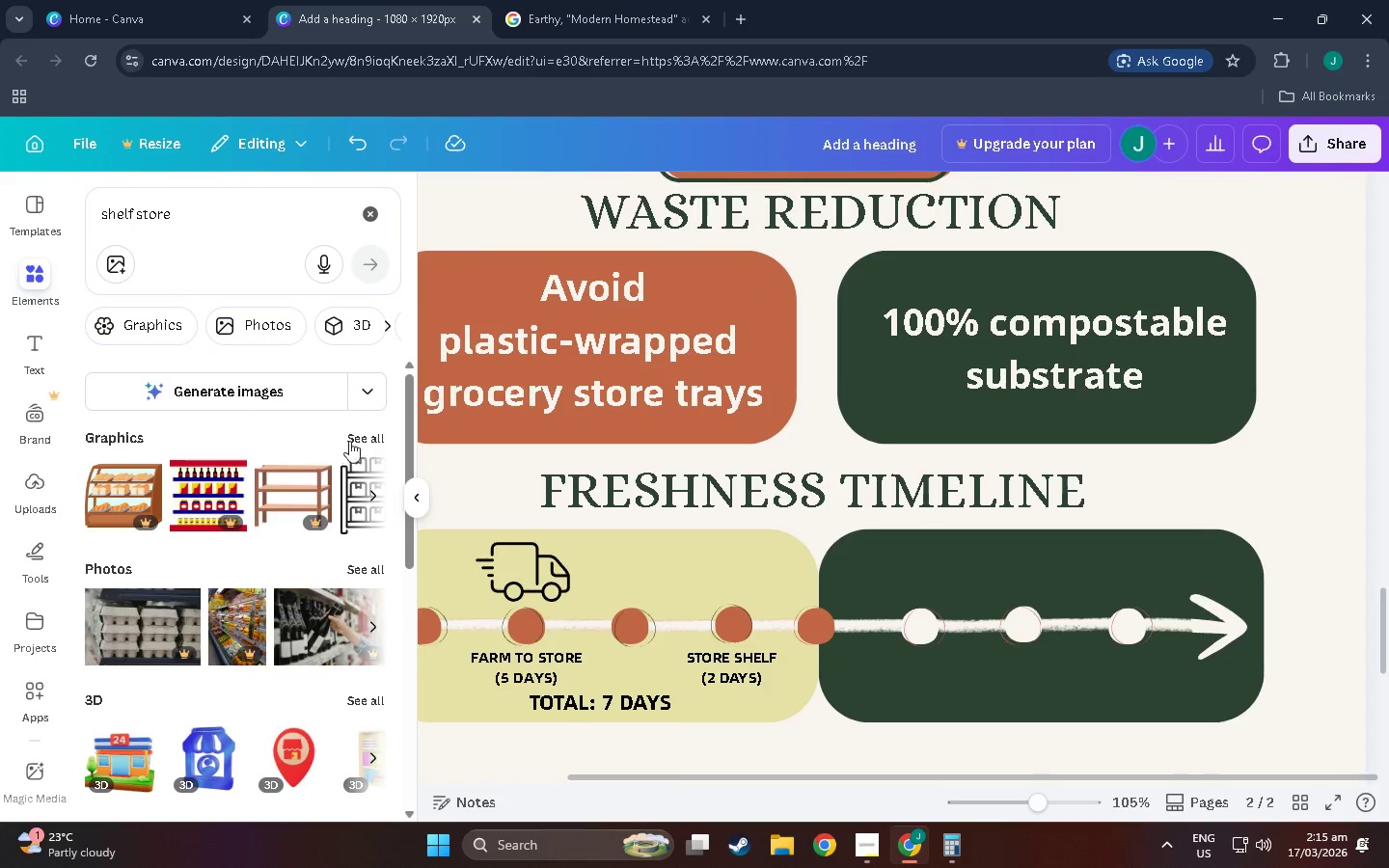 
left_click([365, 438])
 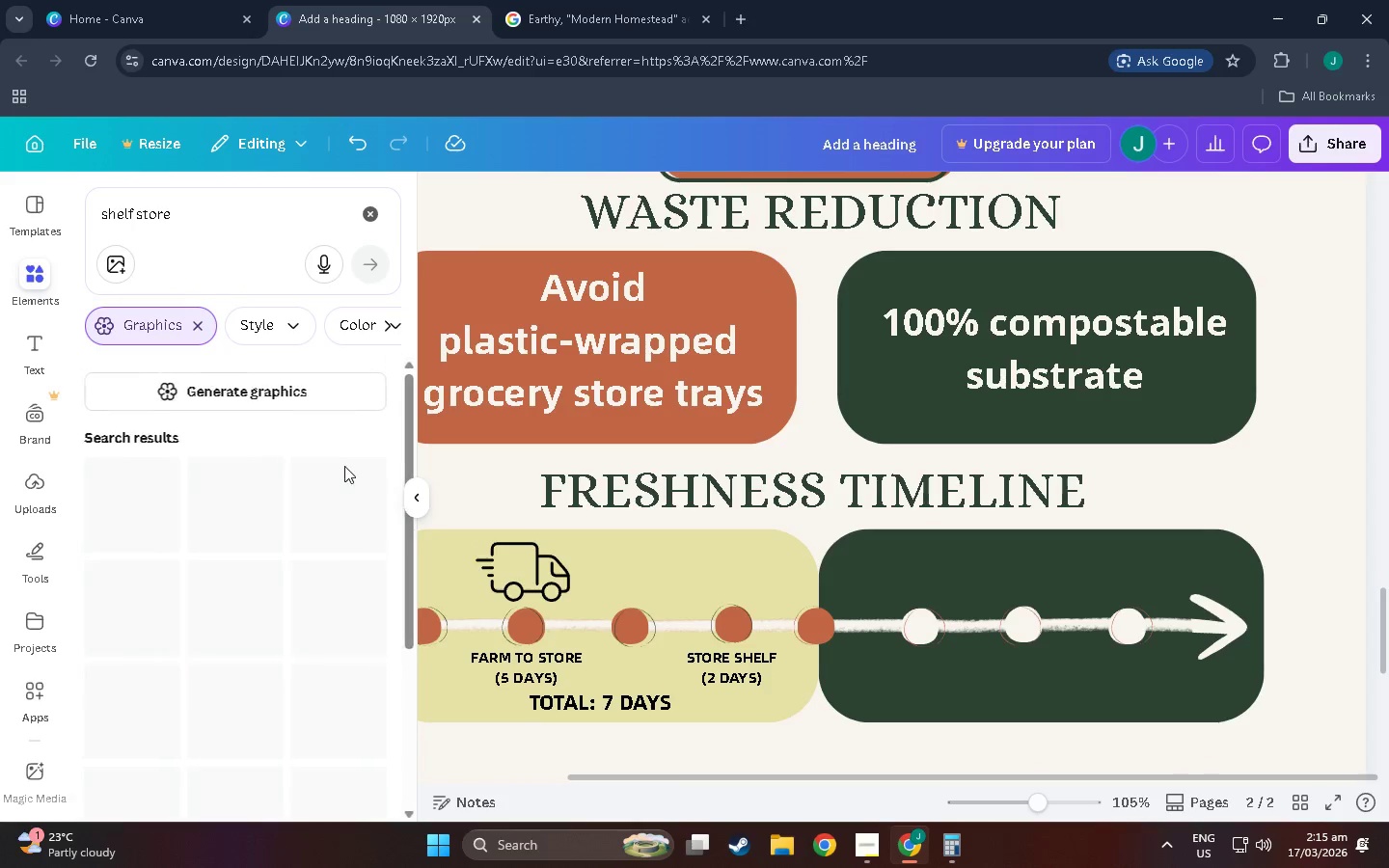 
scroll: coordinate [319, 519], scroll_direction: up, amount: 3.0
 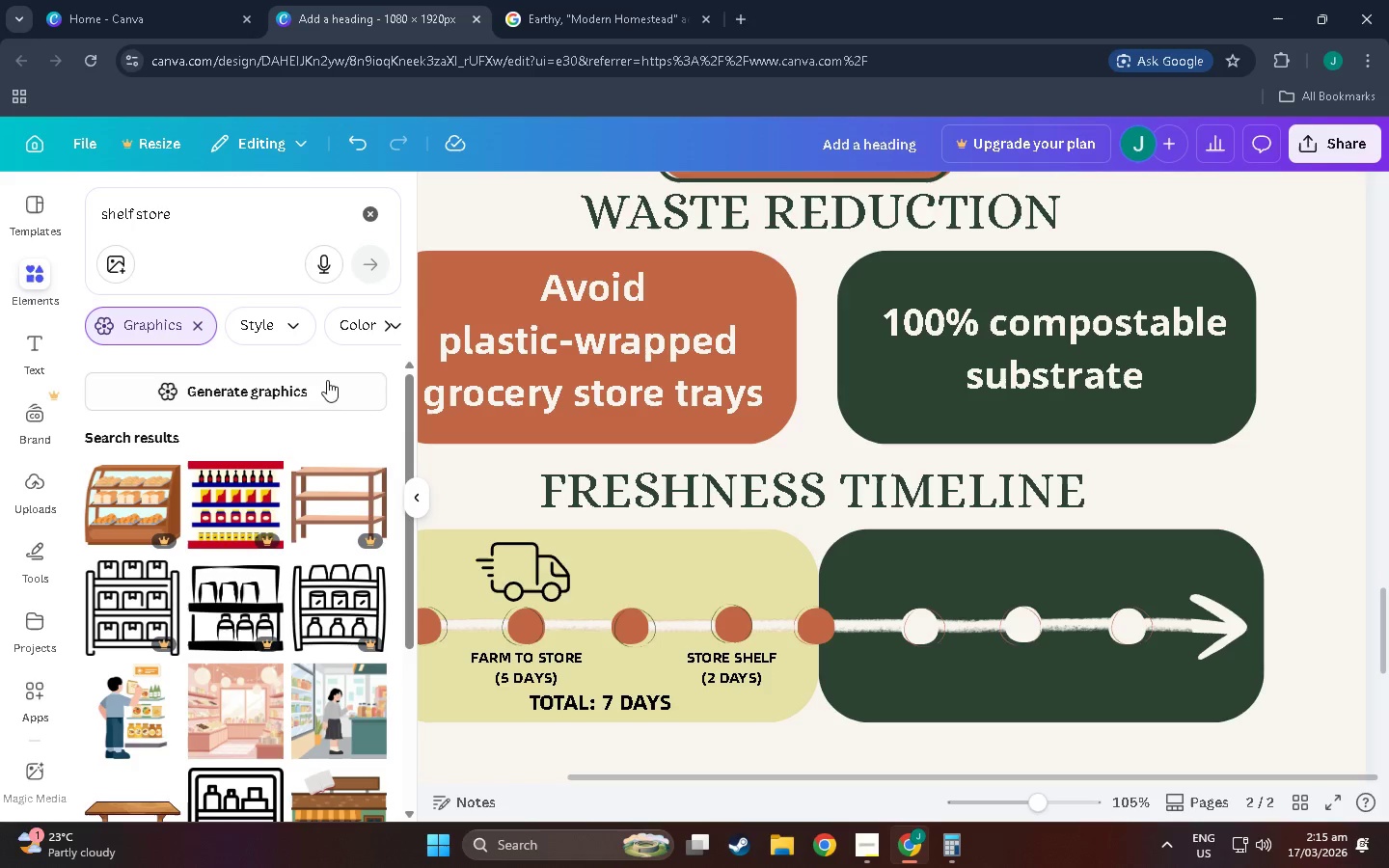 
left_click([327, 391])
 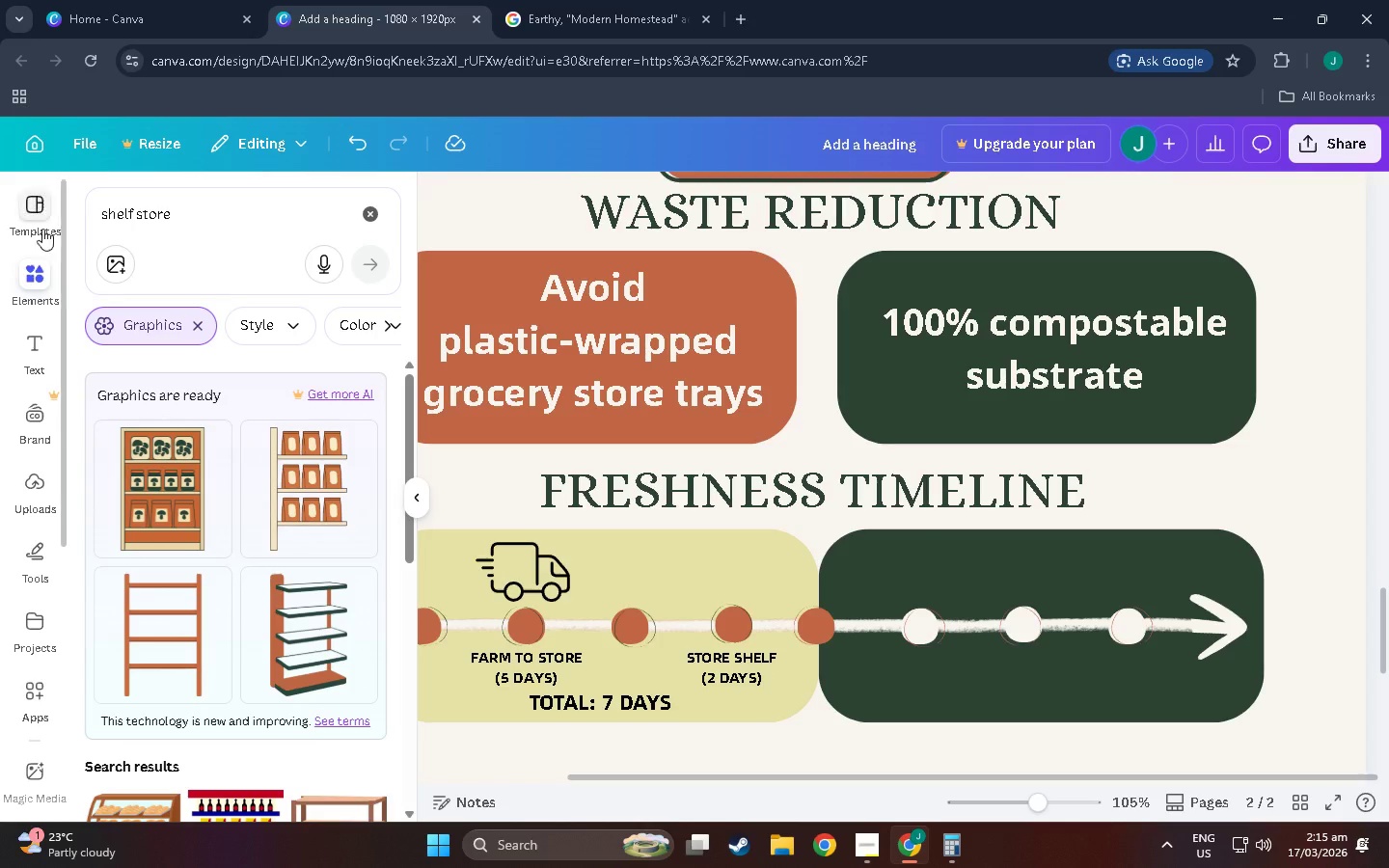 
wait(39.69)
 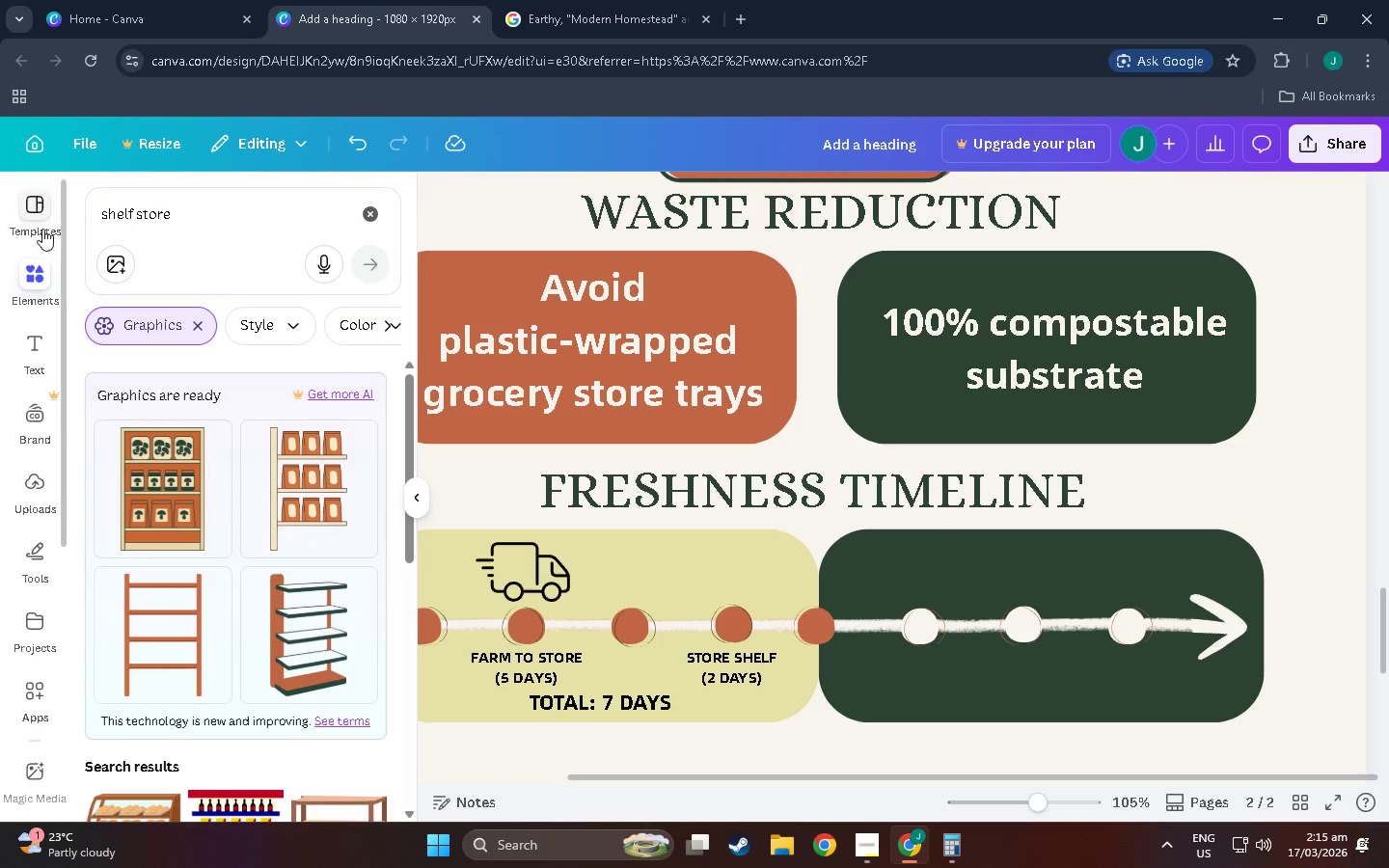 
left_click([216, 522])
 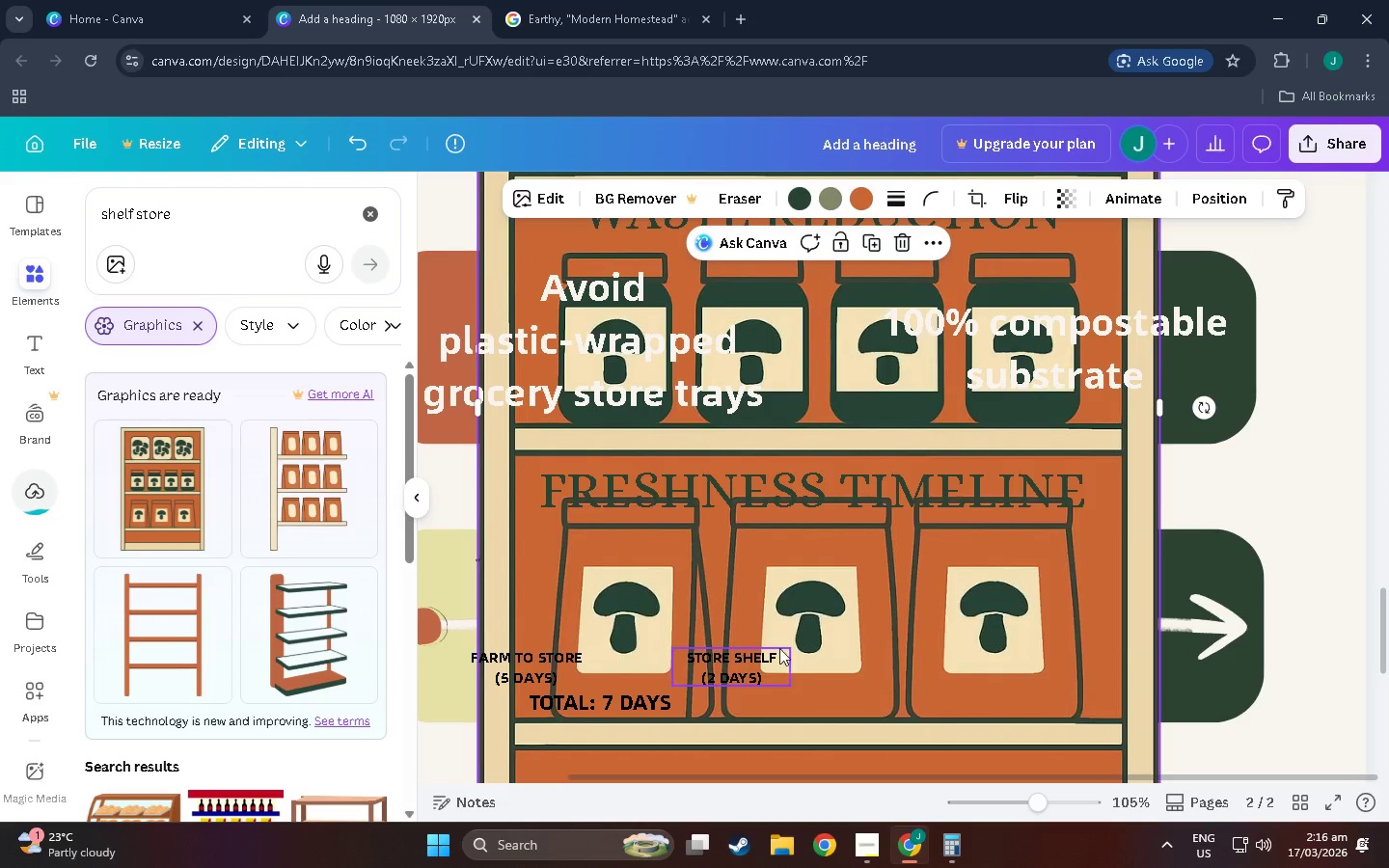 
left_click([536, 204])
 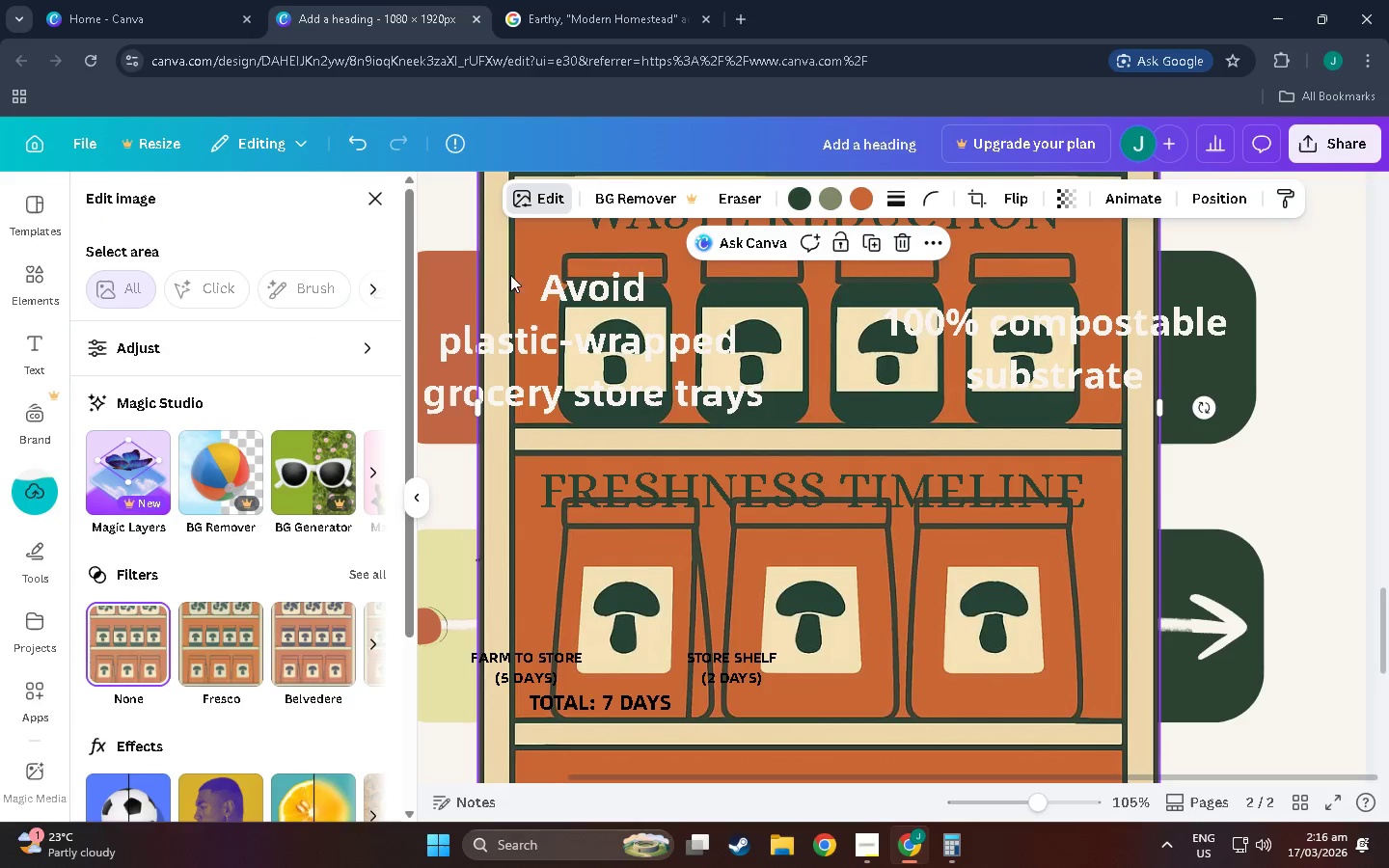 
scroll: coordinate [218, 724], scroll_direction: down, amount: 16.0
 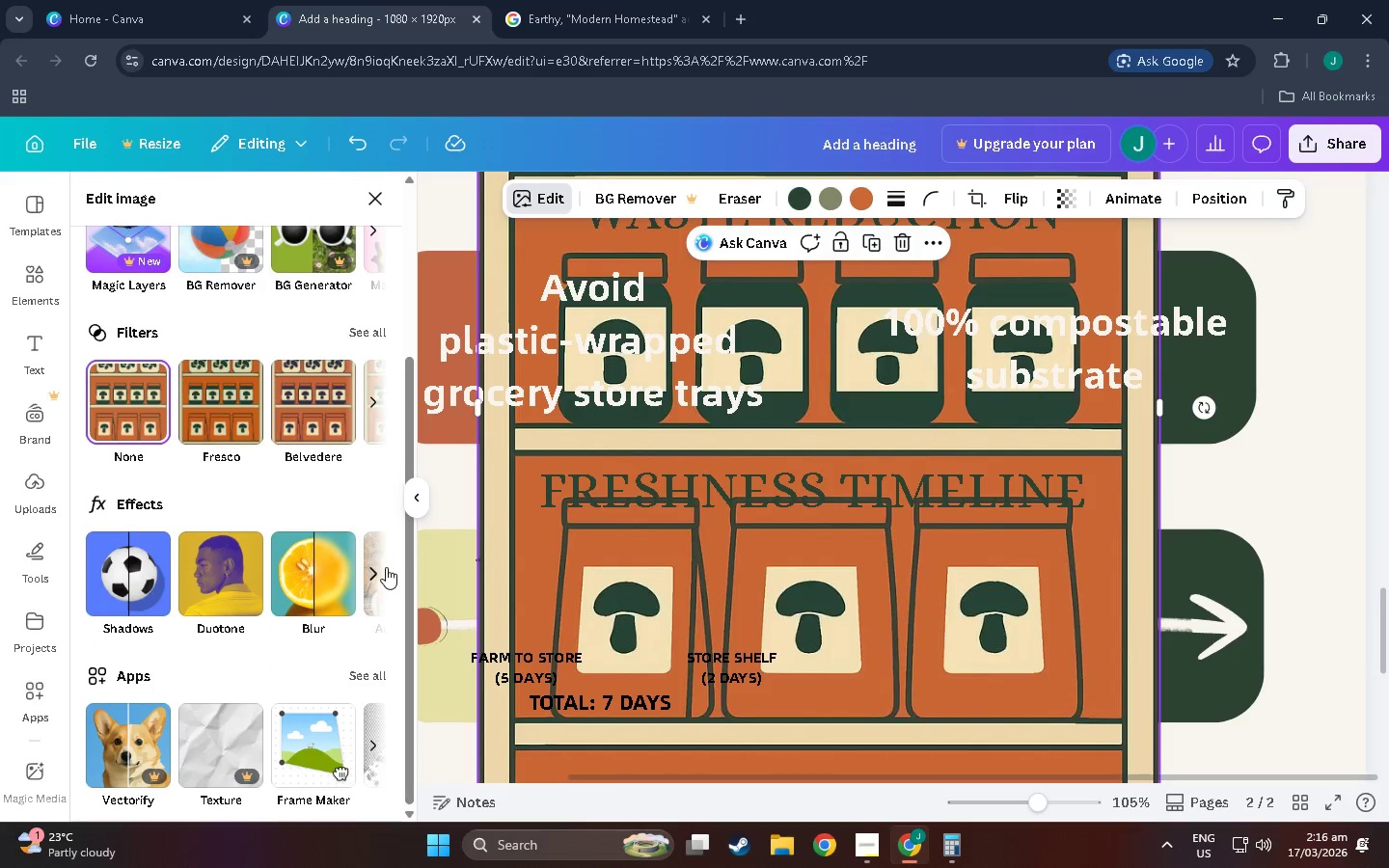 
left_click([376, 573])
 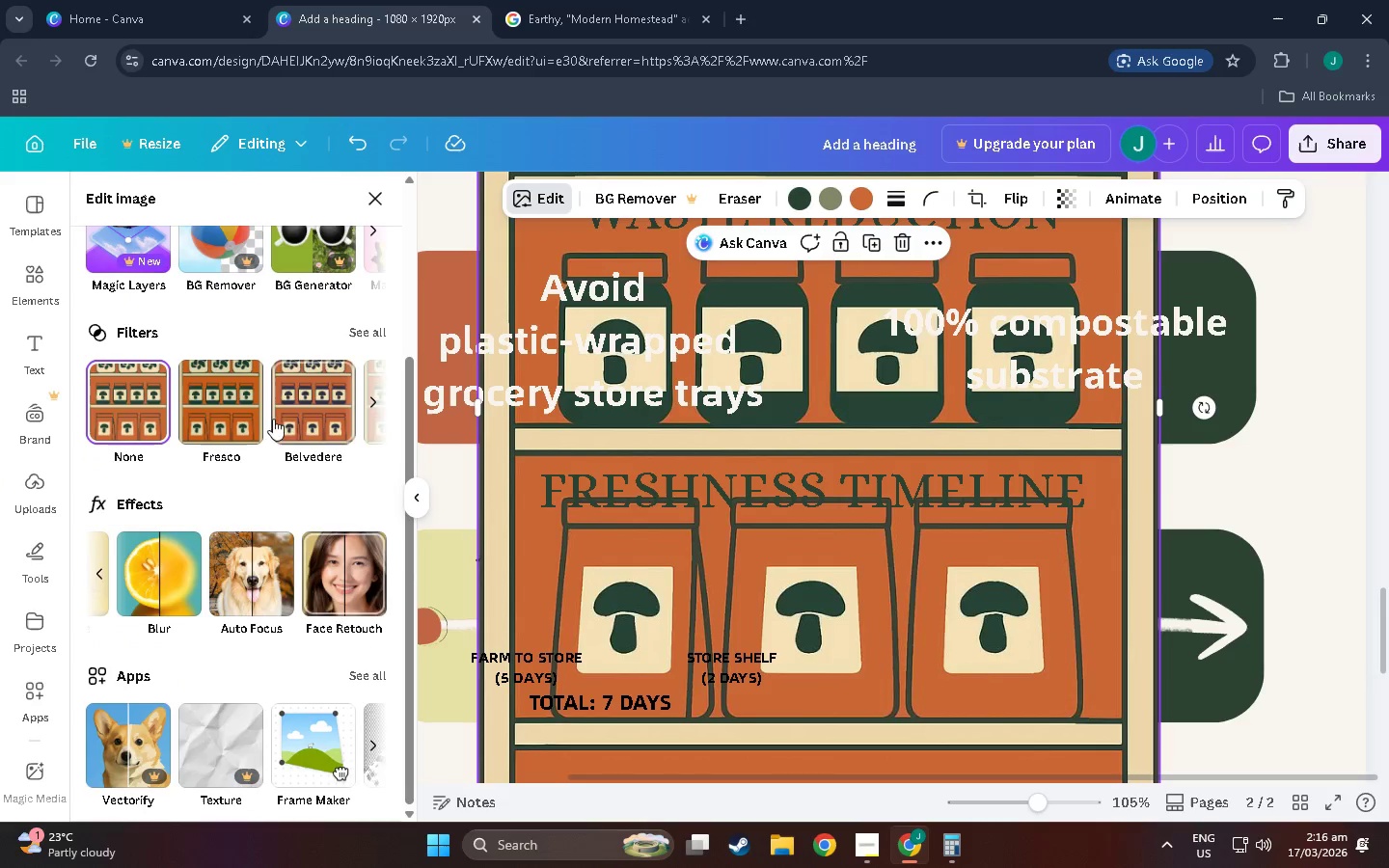 
scroll: coordinate [228, 527], scroll_direction: up, amount: 13.0
 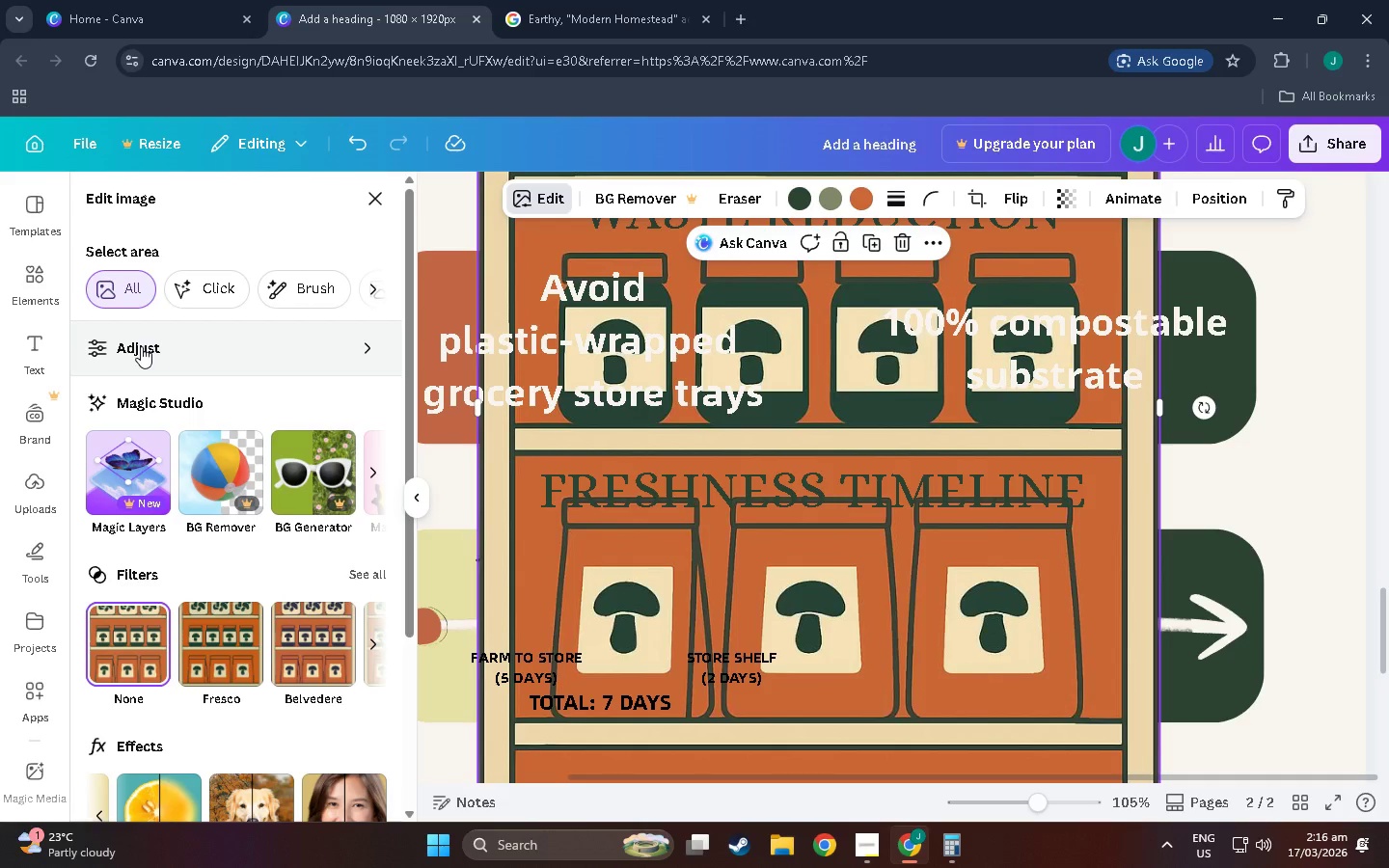 
left_click([141, 346])
 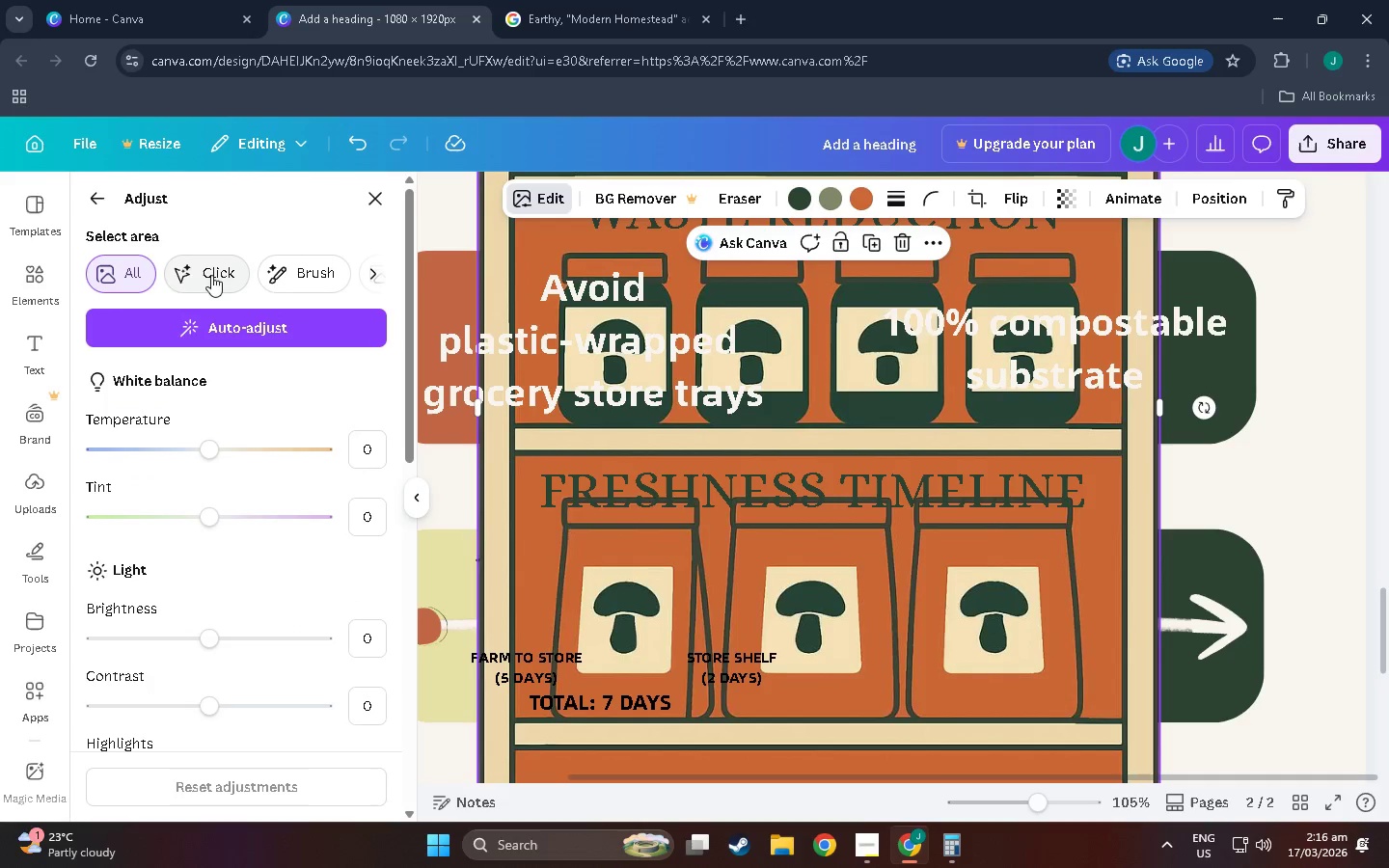 
left_click([89, 202])
 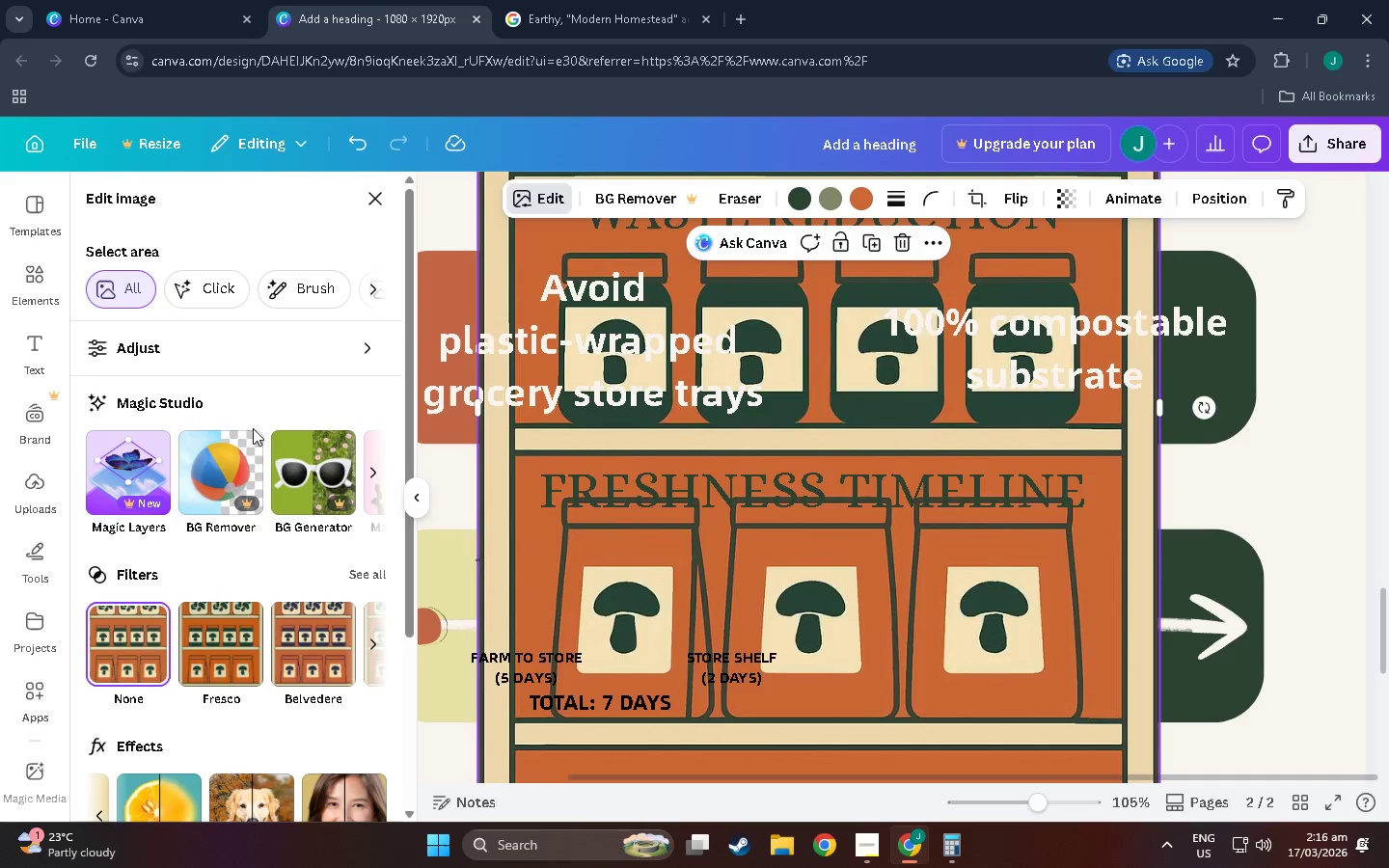 
scroll: coordinate [199, 571], scroll_direction: down, amount: 18.0
 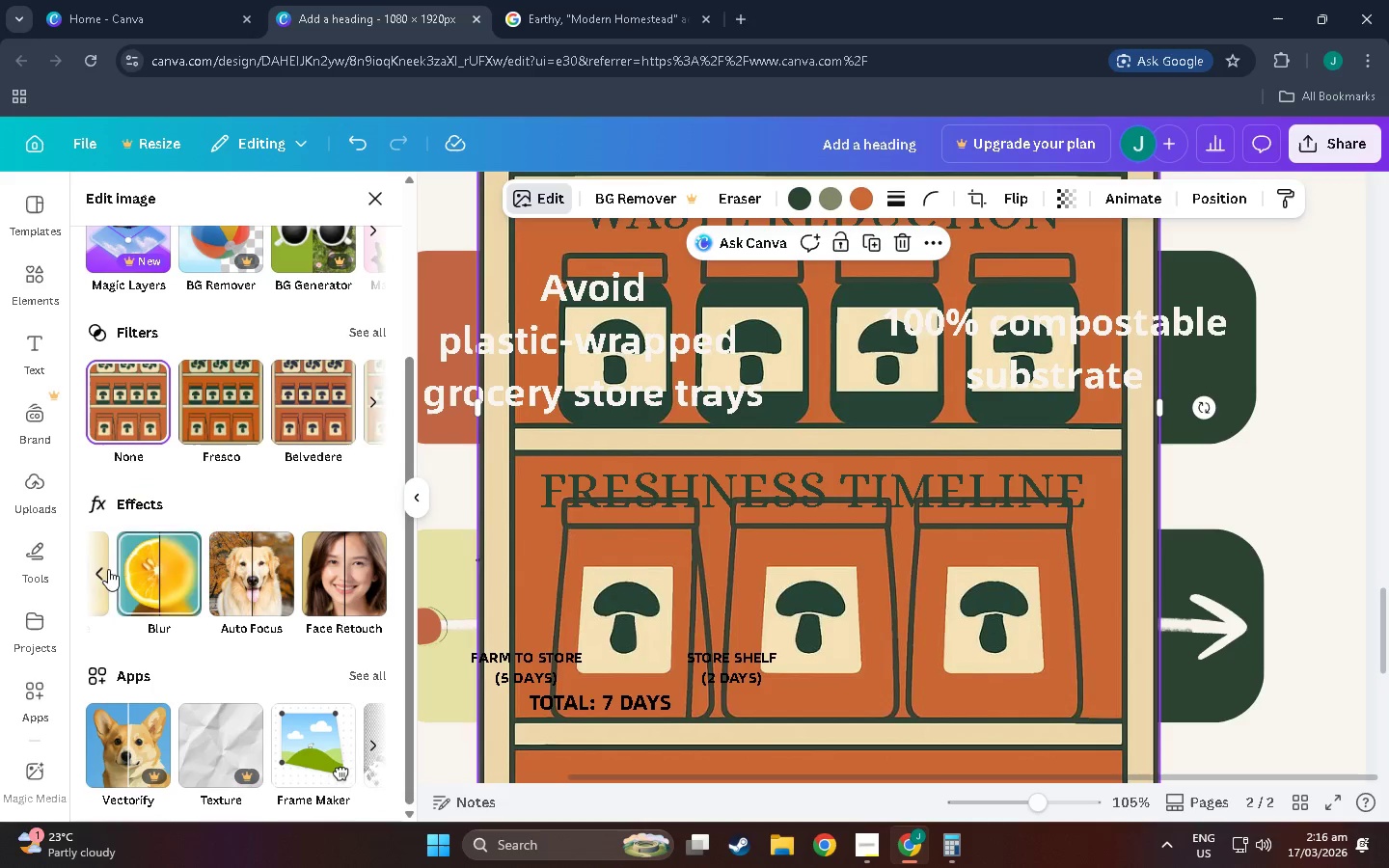 
left_click([105, 569])
 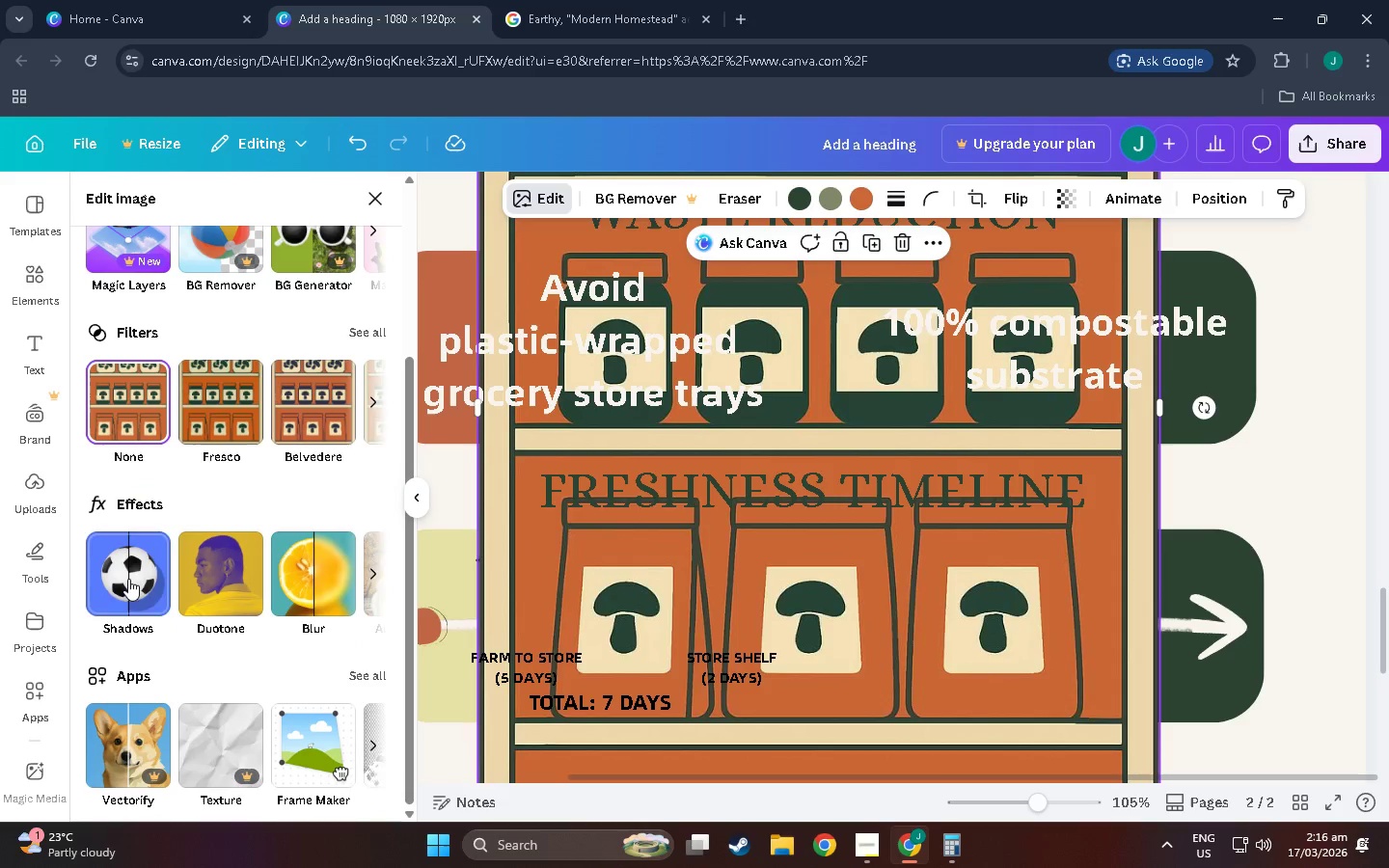 
scroll: coordinate [162, 594], scroll_direction: down, amount: 4.0
 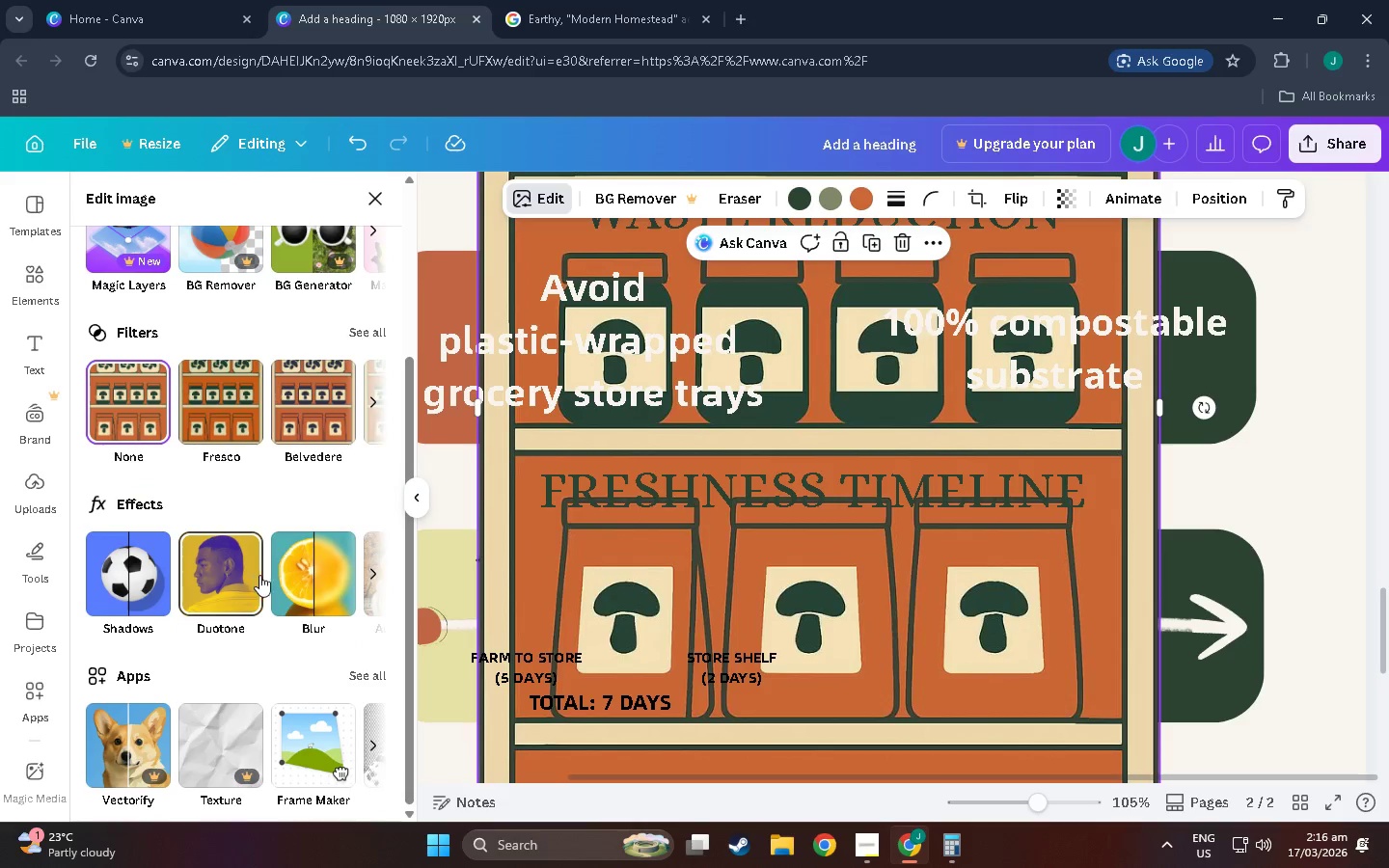 
left_click([233, 573])
 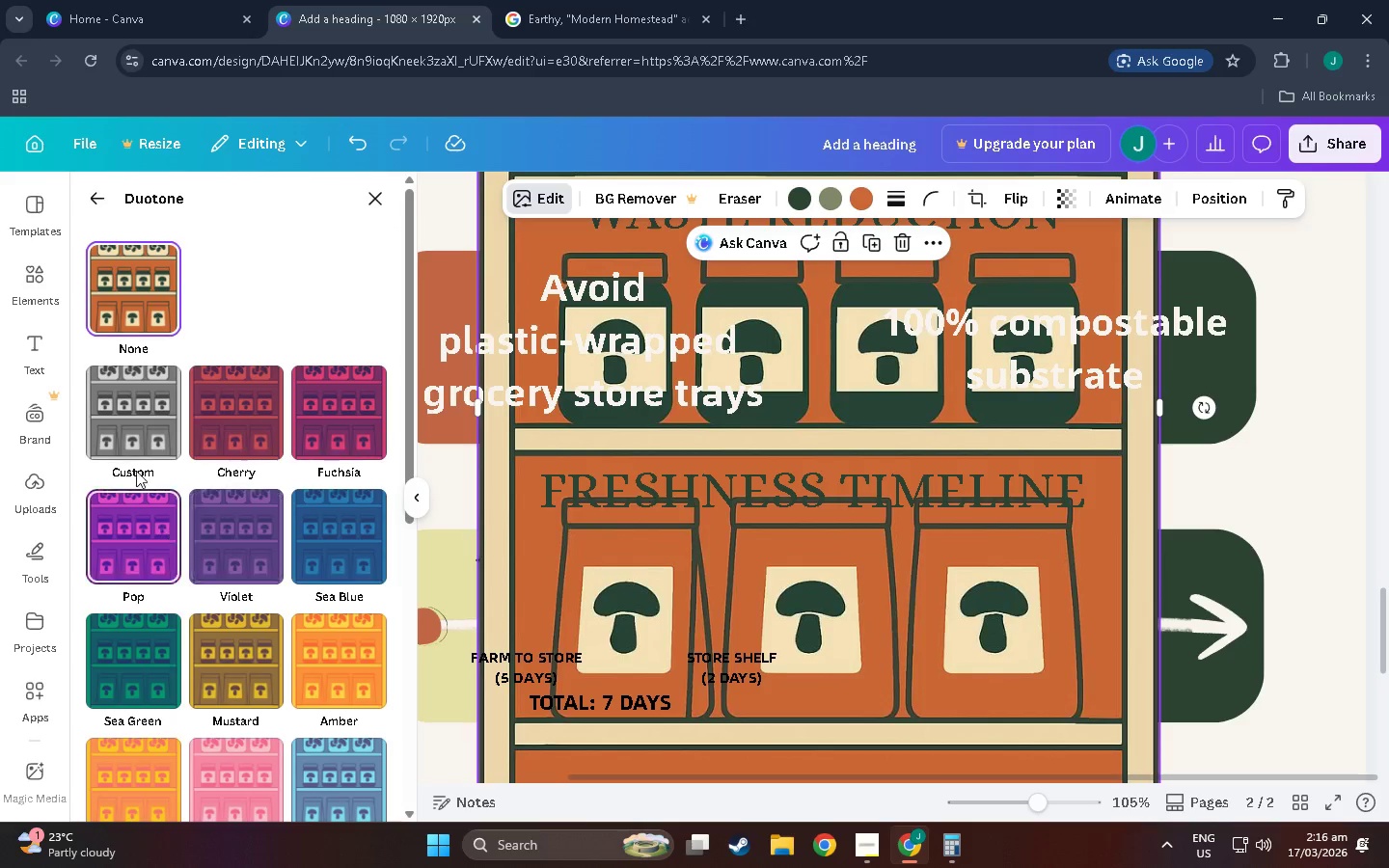 
left_click([129, 436])
 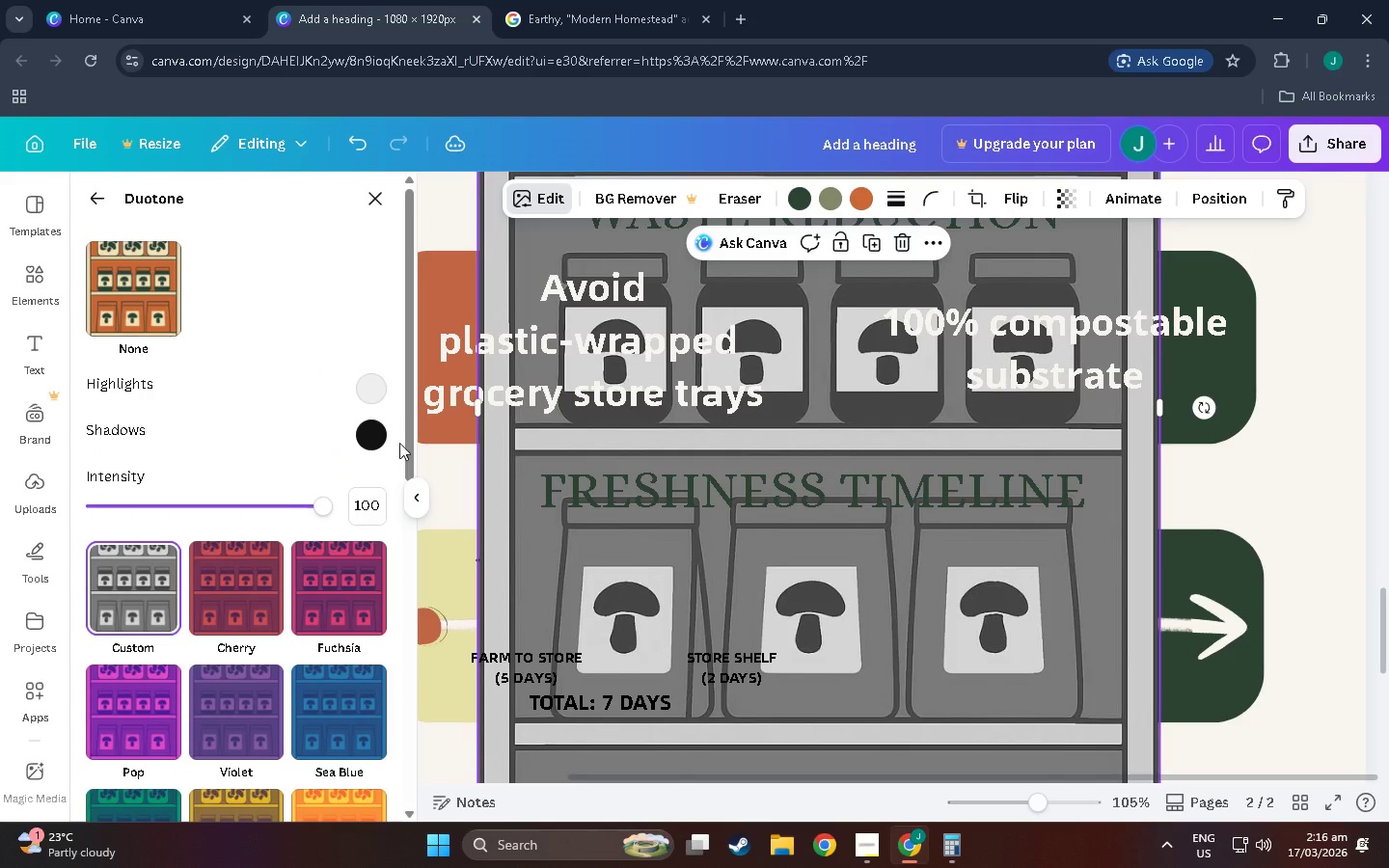 
left_click([367, 431])
 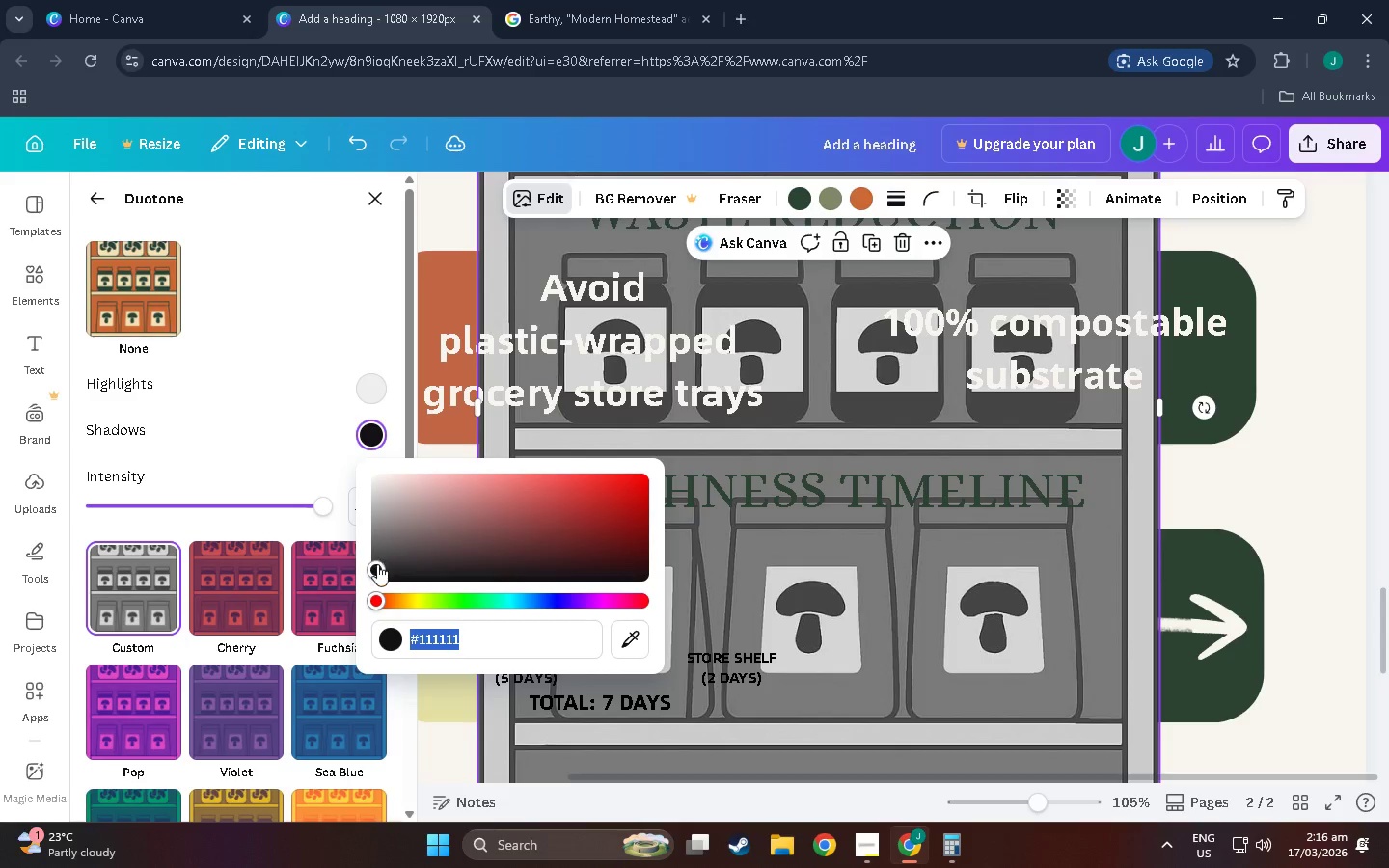 
left_click_drag(start_coordinate=[377, 566], to_coordinate=[365, 583])
 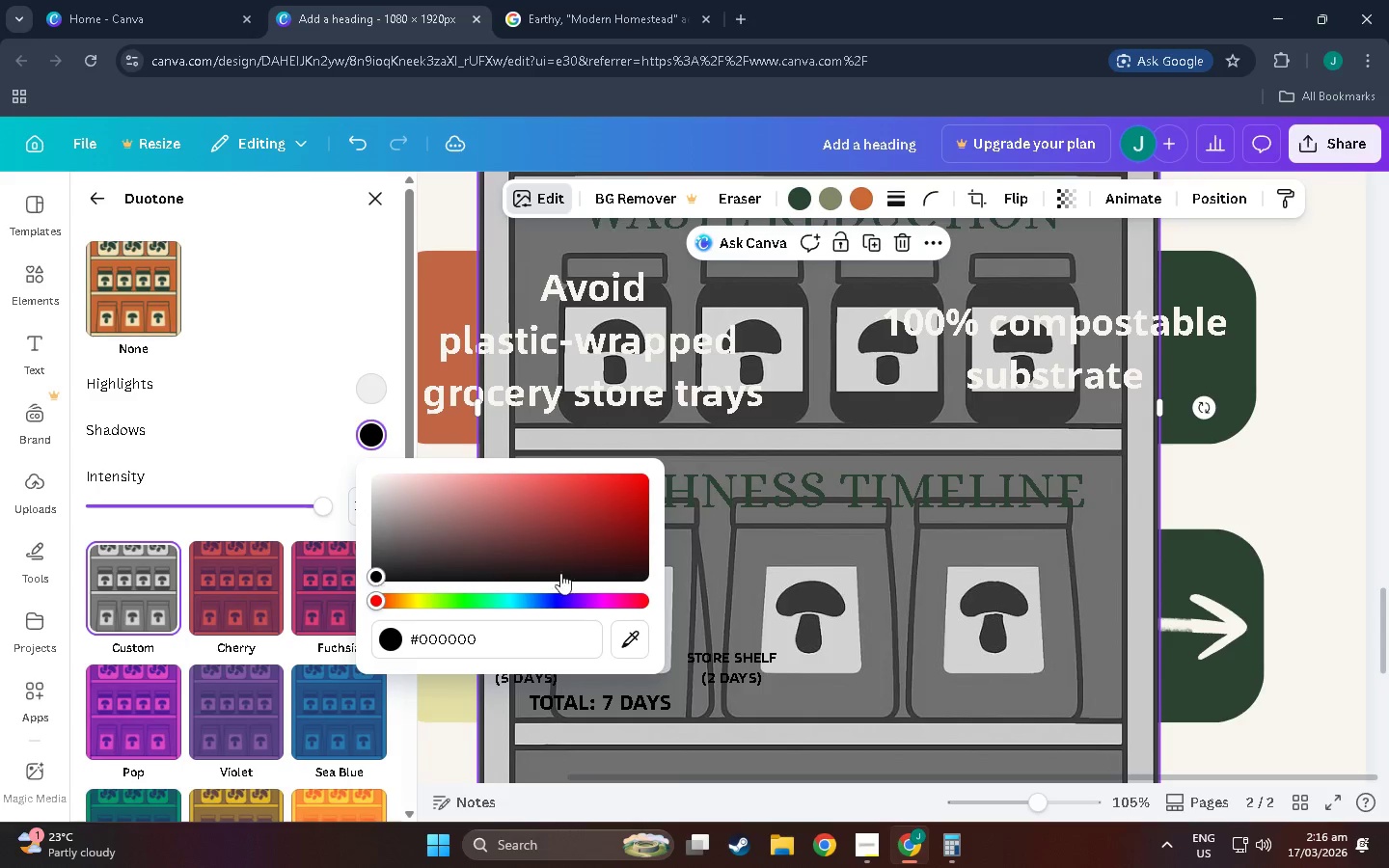 
hold_key(key=ControlLeft, duration=1.17)
scroll: coordinate [682, 607], scroll_direction: down, amount: 4.0
 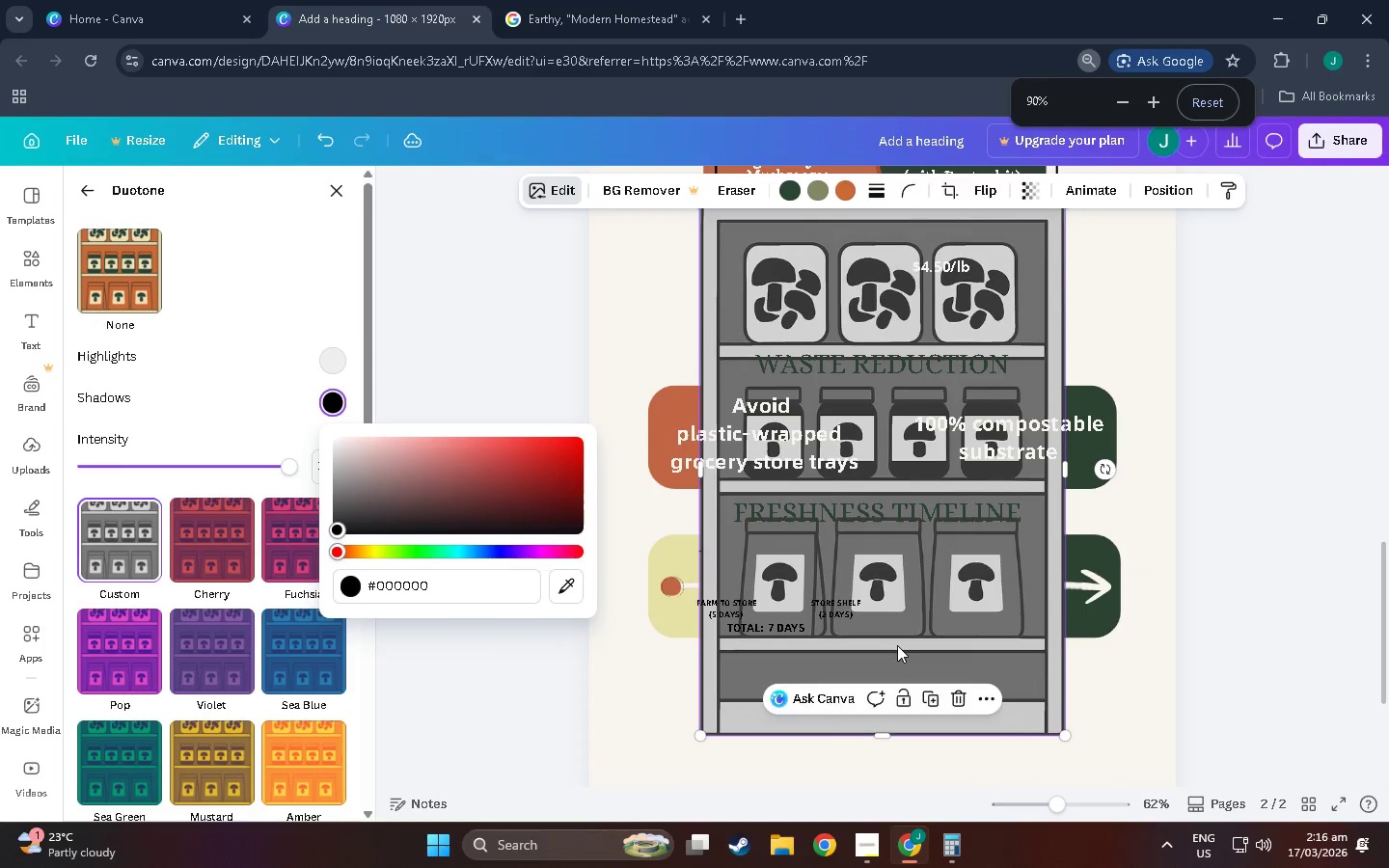 
left_click([897, 645])
 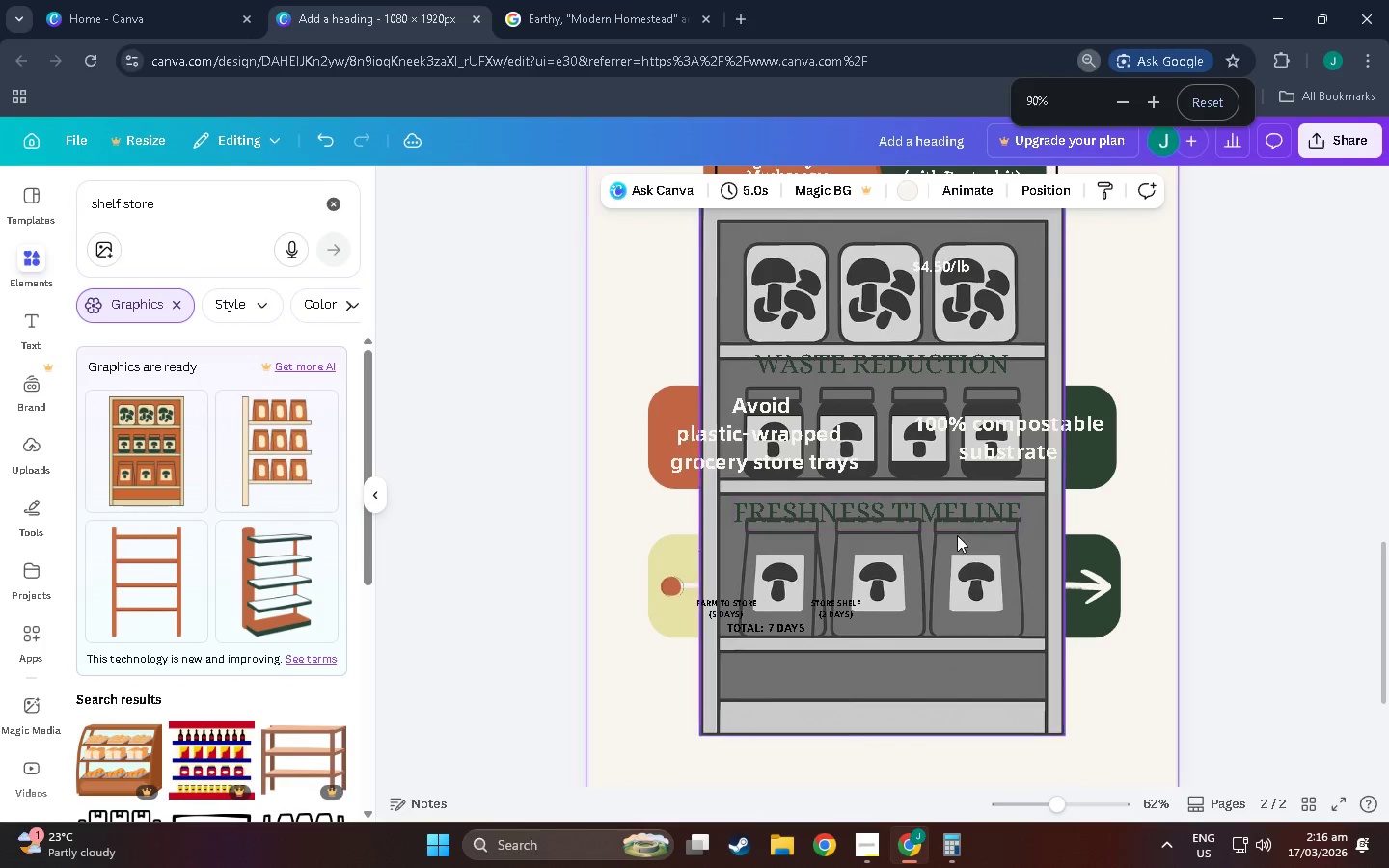 
scroll: coordinate [988, 643], scroll_direction: up, amount: 4.0
 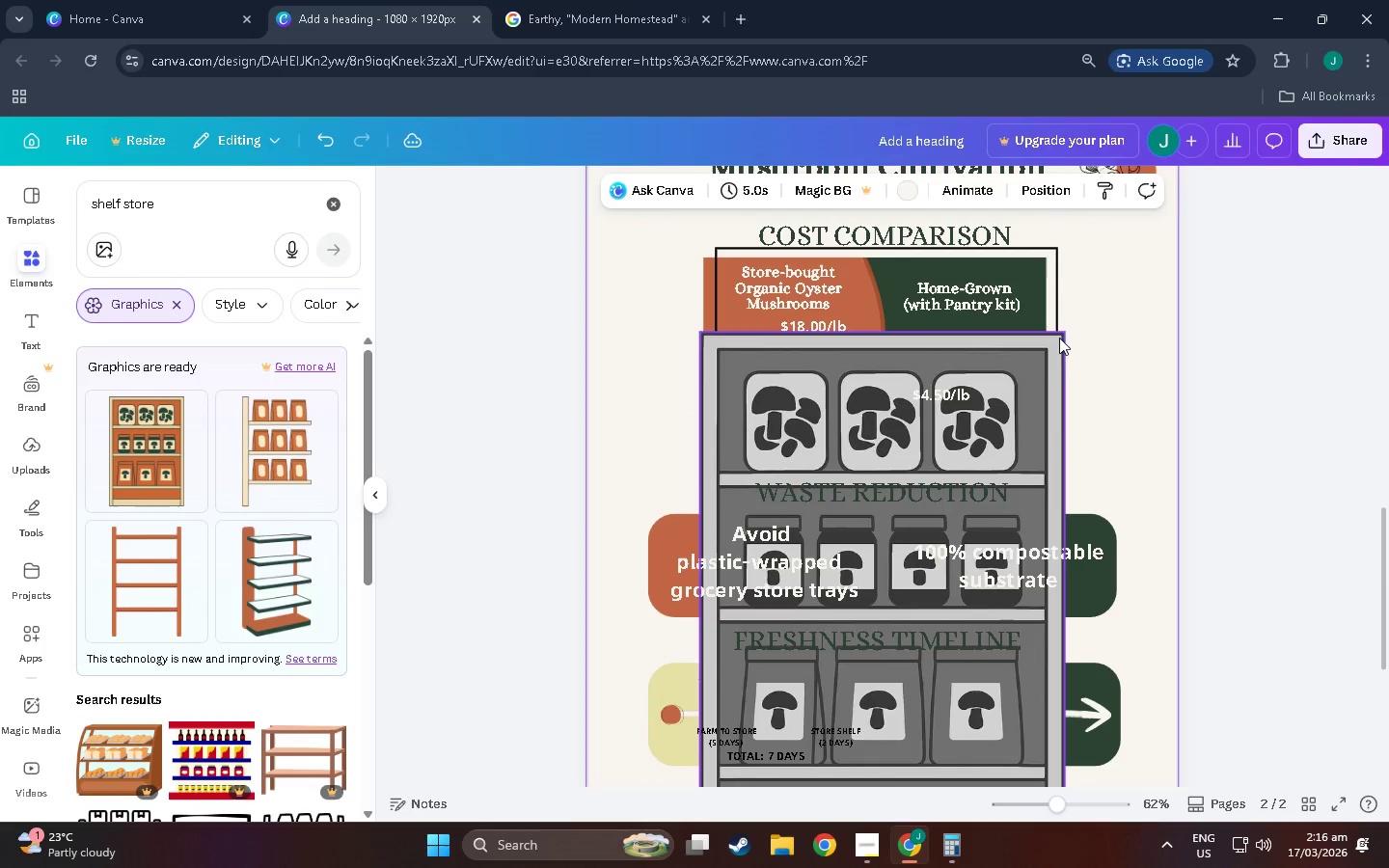 
left_click([1040, 353])
 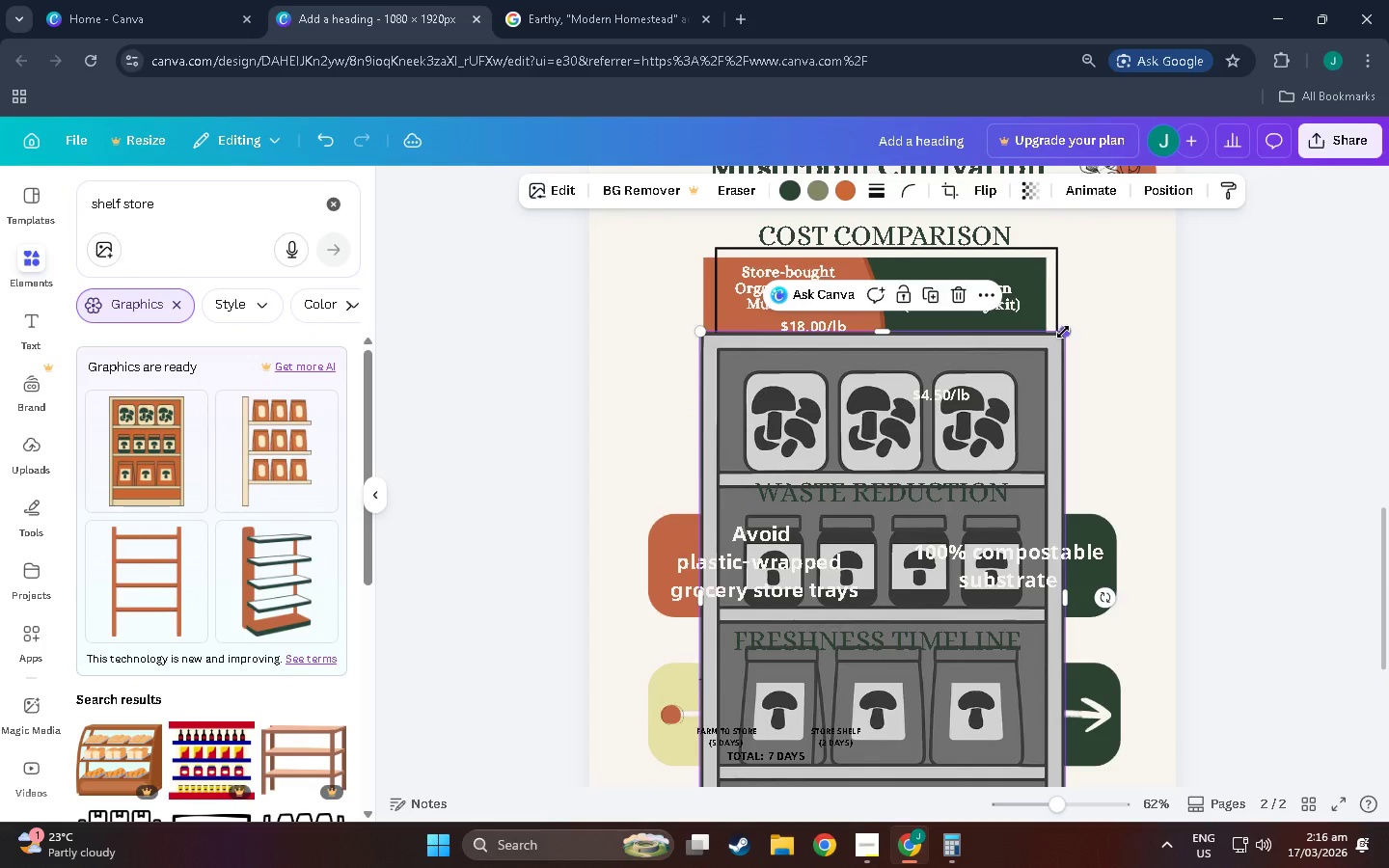 
left_click_drag(start_coordinate=[1063, 332], to_coordinate=[767, 710])
 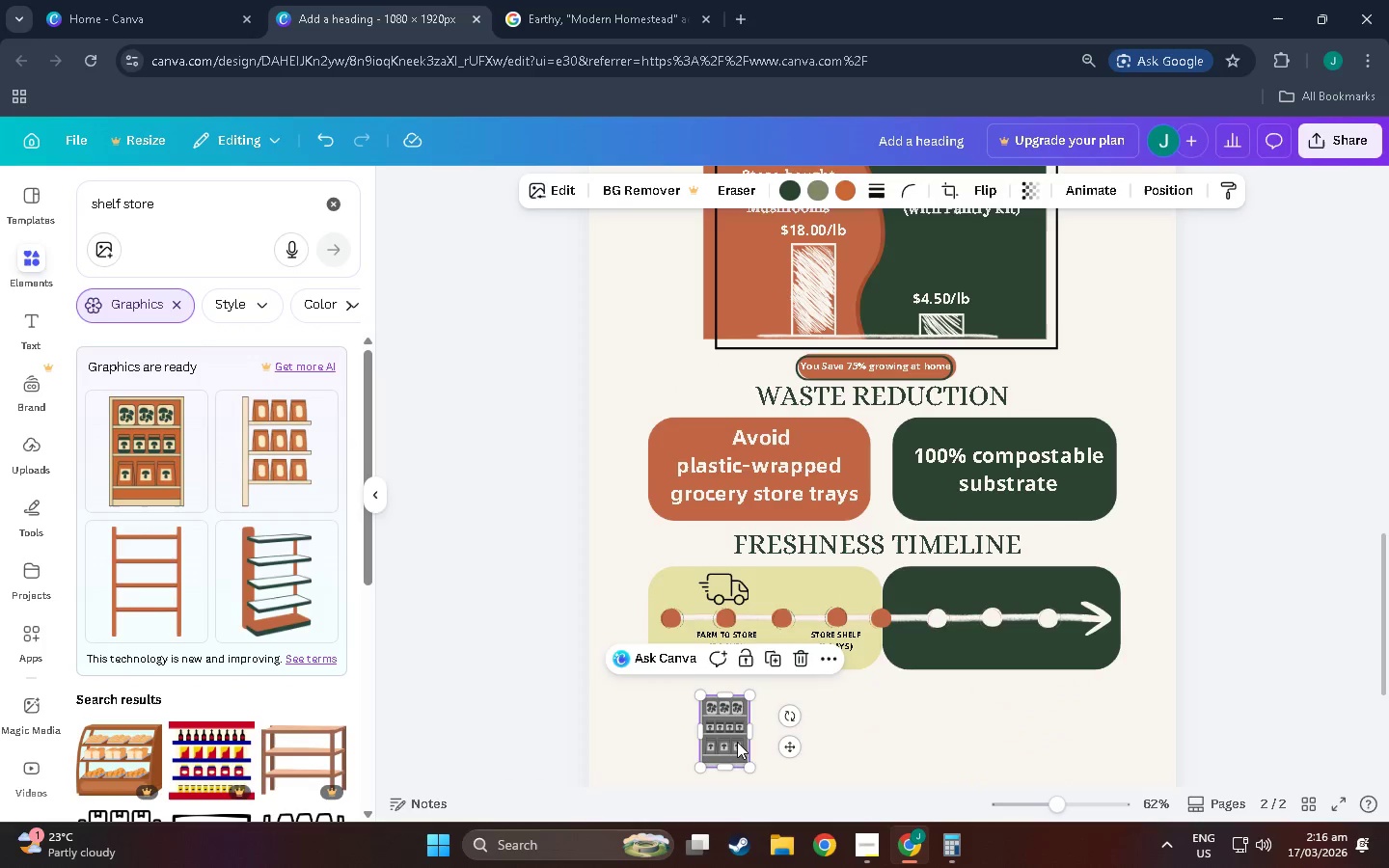 
scroll: coordinate [759, 728], scroll_direction: down, amount: 3.0
 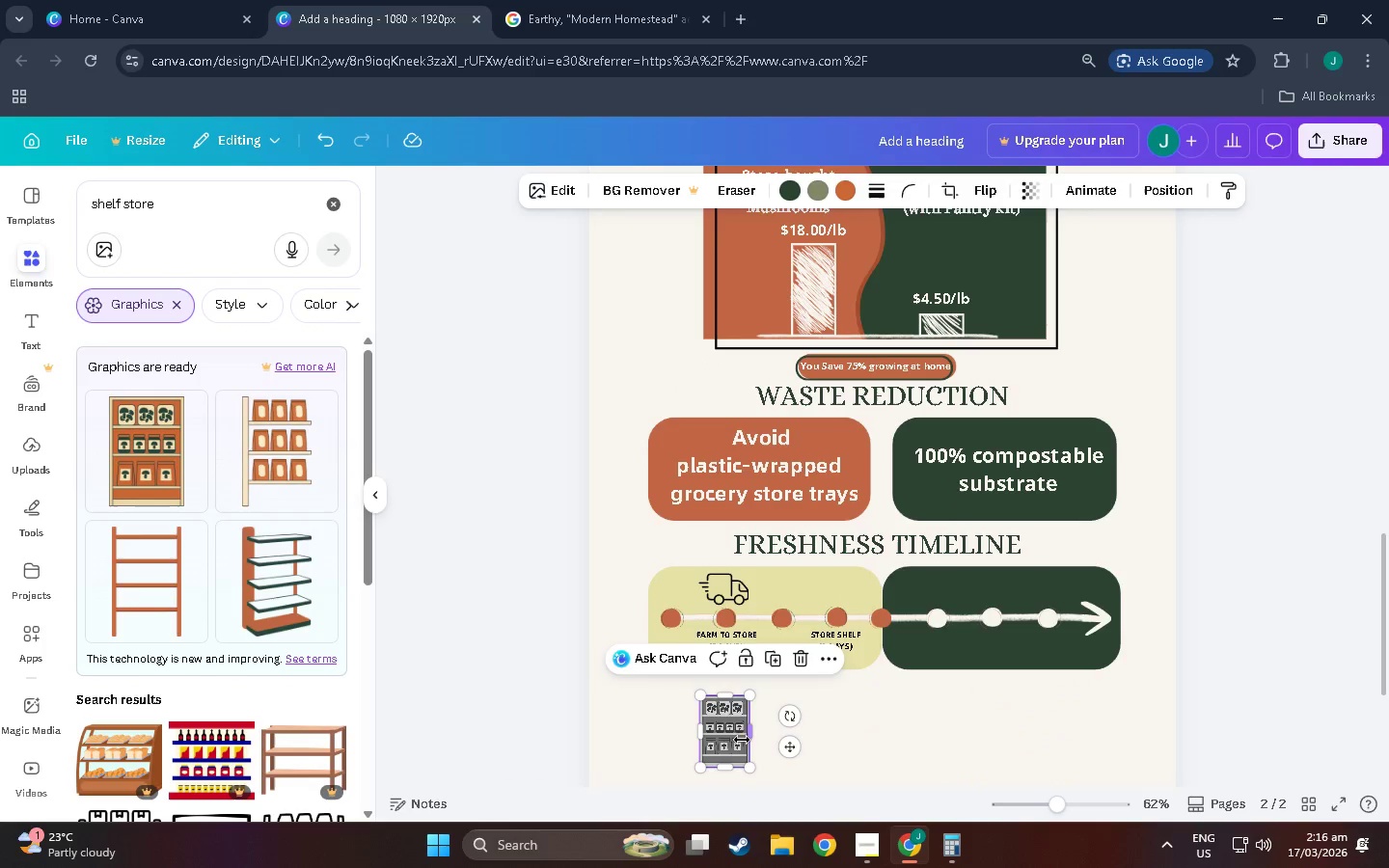 
left_click_drag(start_coordinate=[727, 746], to_coordinate=[818, 587])
 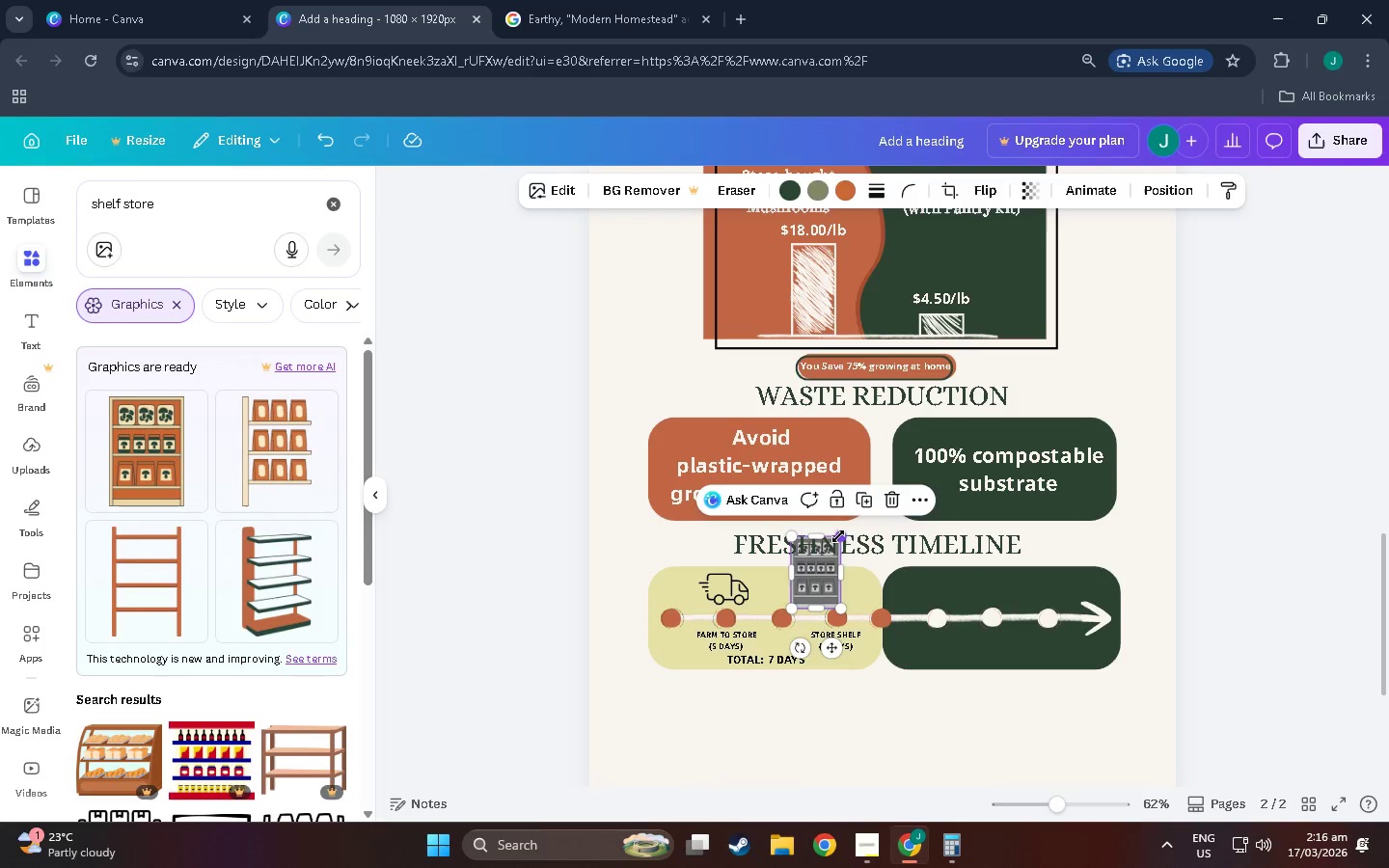 
left_click_drag(start_coordinate=[838, 536], to_coordinate=[823, 577])
 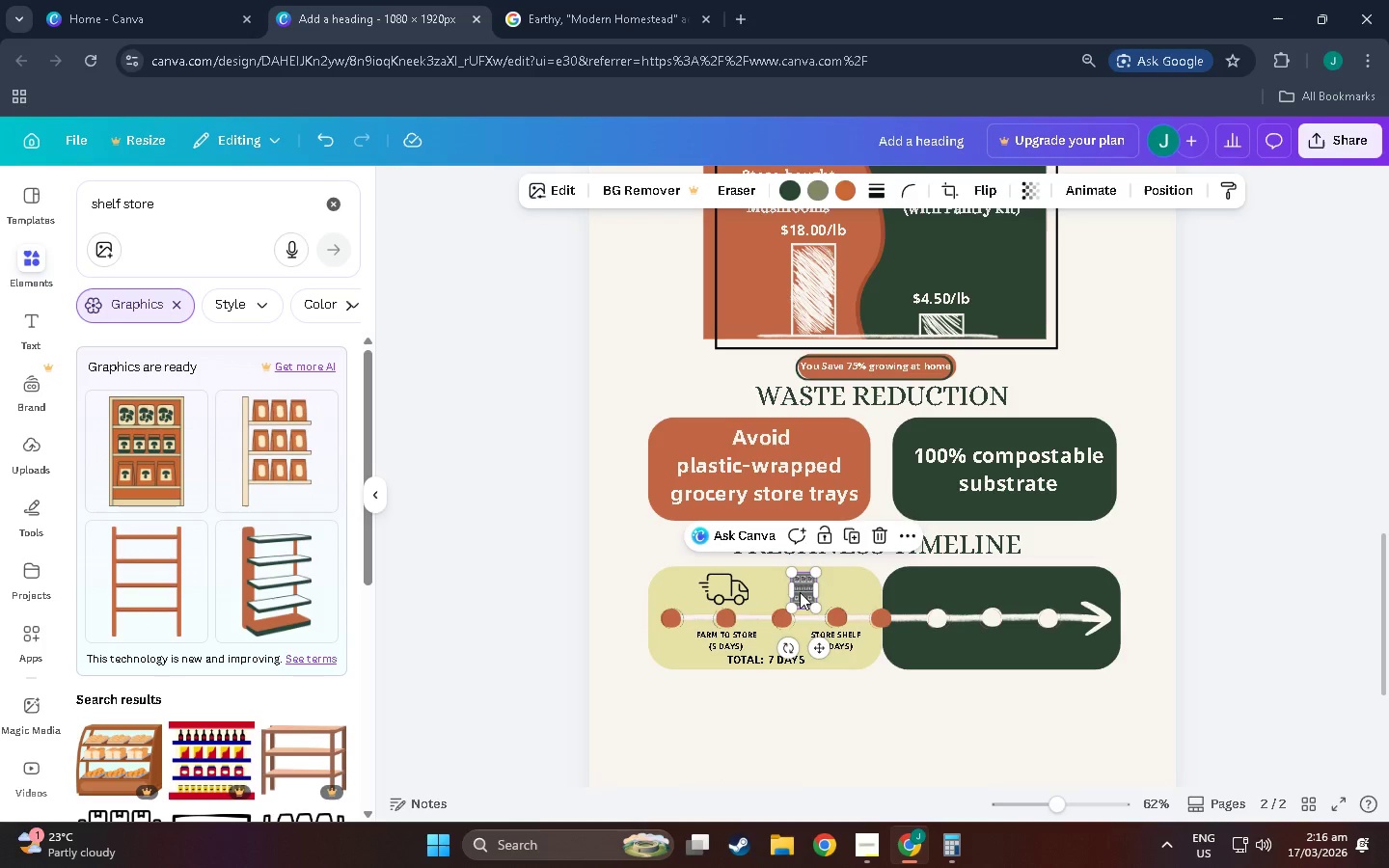 
left_click_drag(start_coordinate=[800, 592], to_coordinate=[807, 594])
 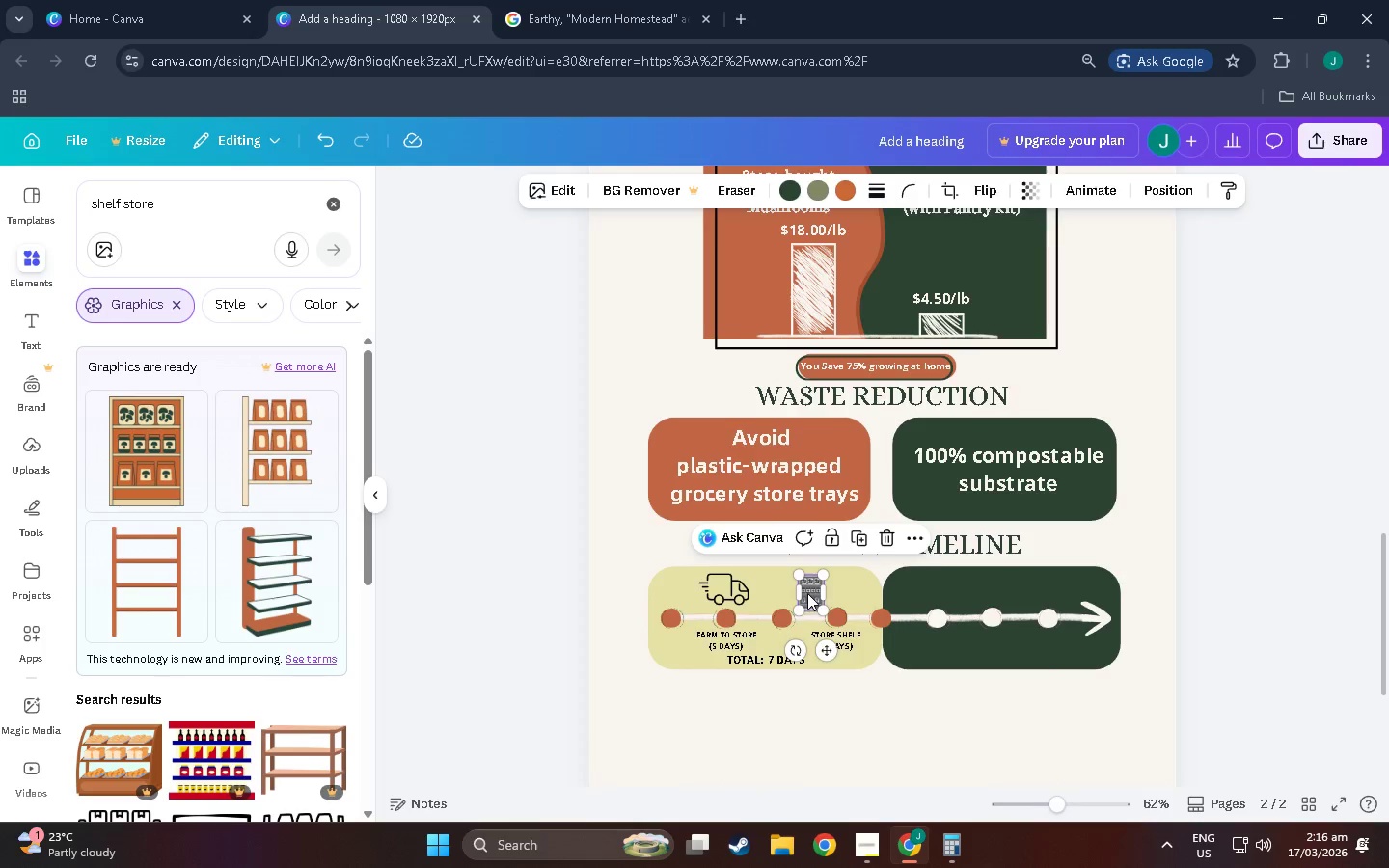 
hold_key(key=ControlLeft, duration=1.5)
 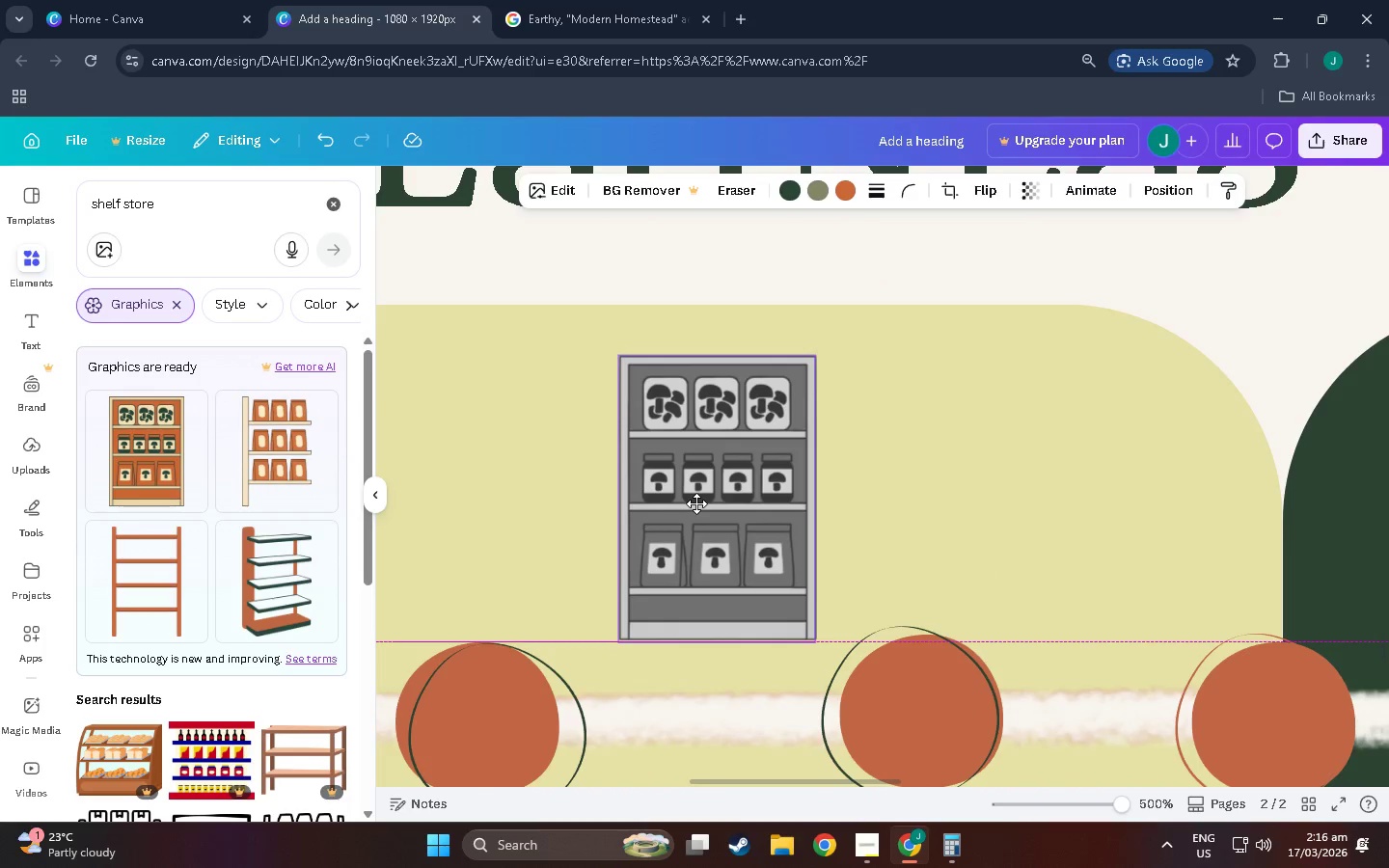 
key(Control+ControlLeft)
 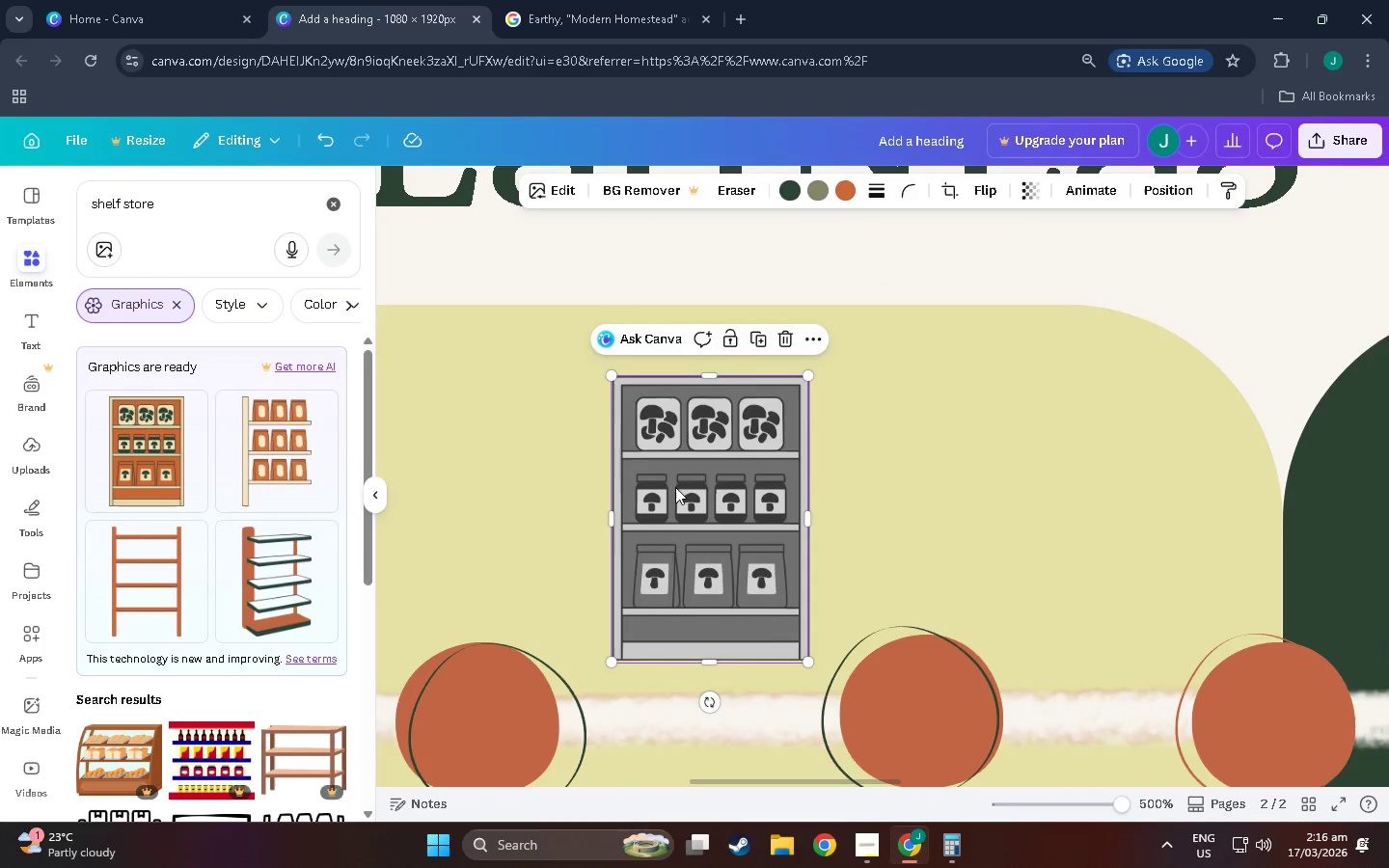 
key(Control+ControlLeft)
 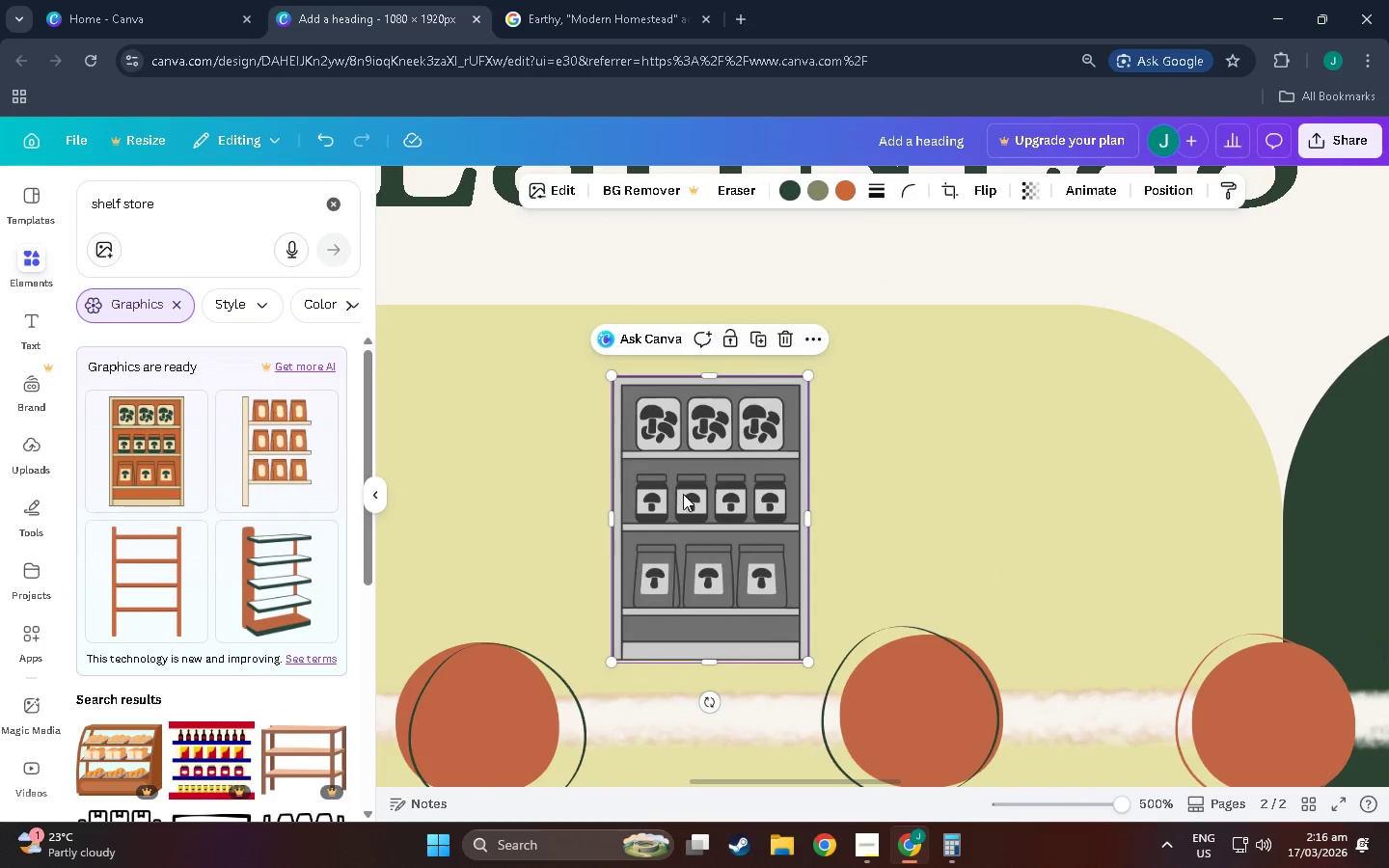 
scroll: coordinate [623, 637], scroll_direction: up, amount: 18.0
 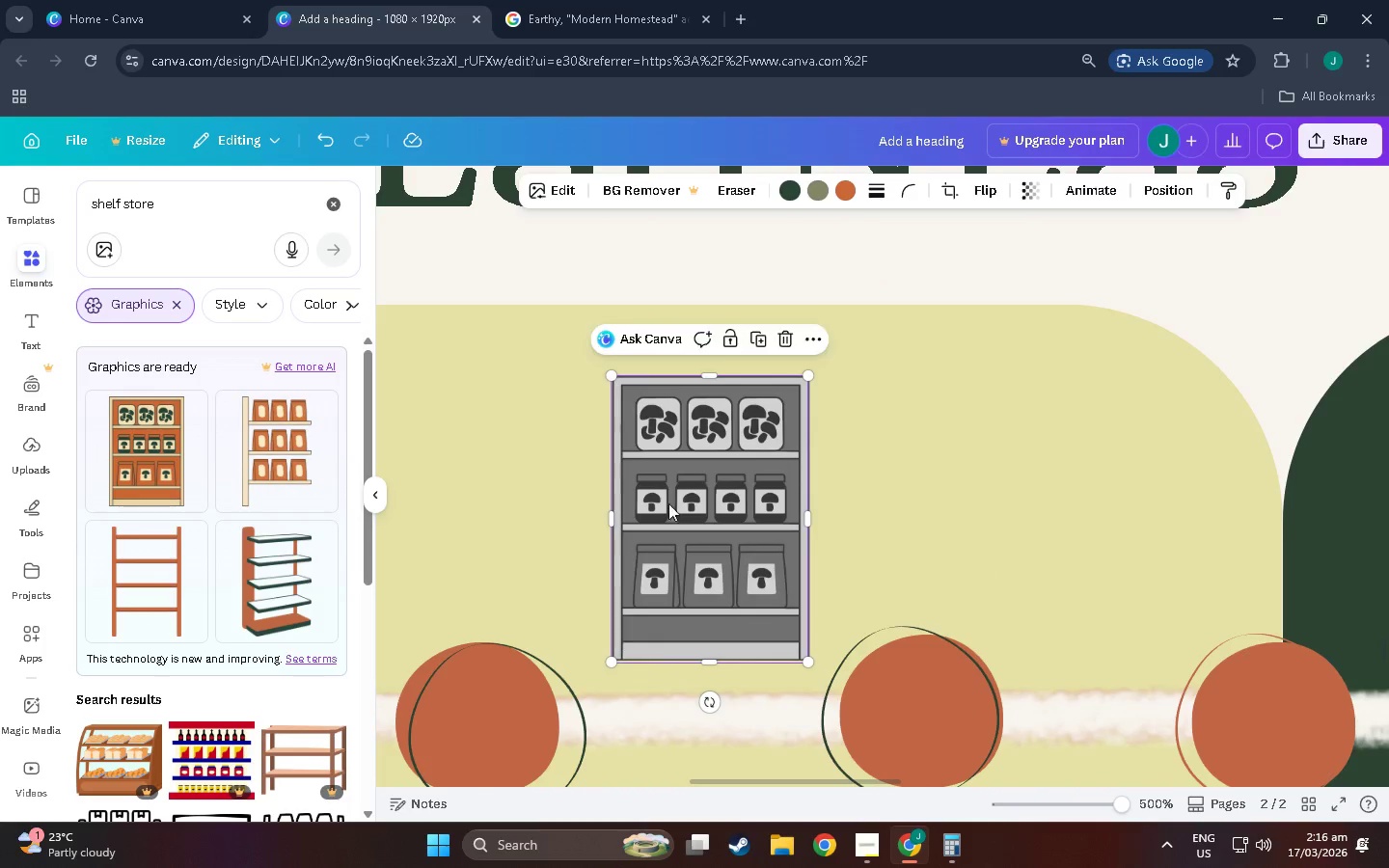 
left_click_drag(start_coordinate=[690, 526], to_coordinate=[690, 494])
 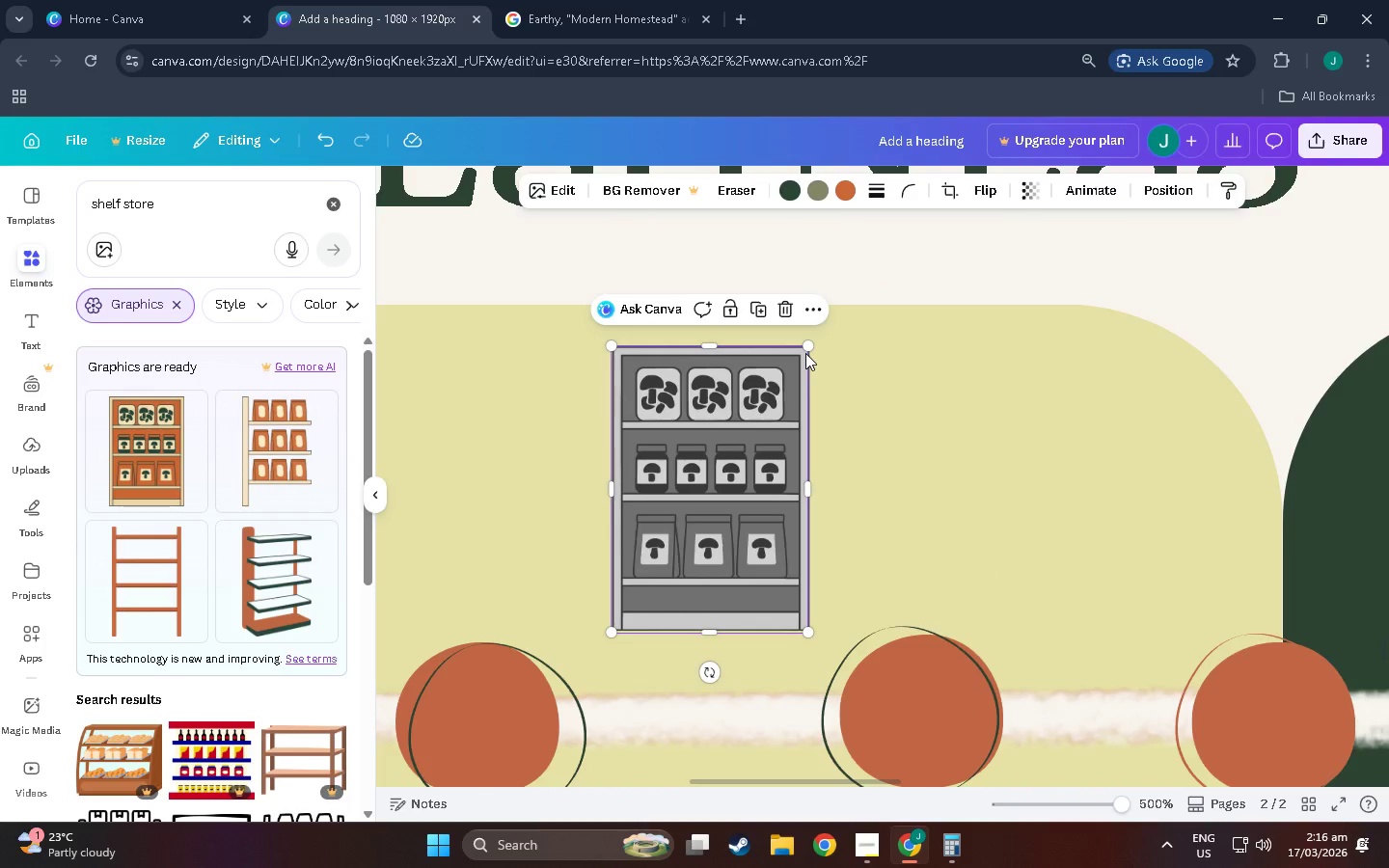 
left_click_drag(start_coordinate=[809, 346], to_coordinate=[820, 342])
 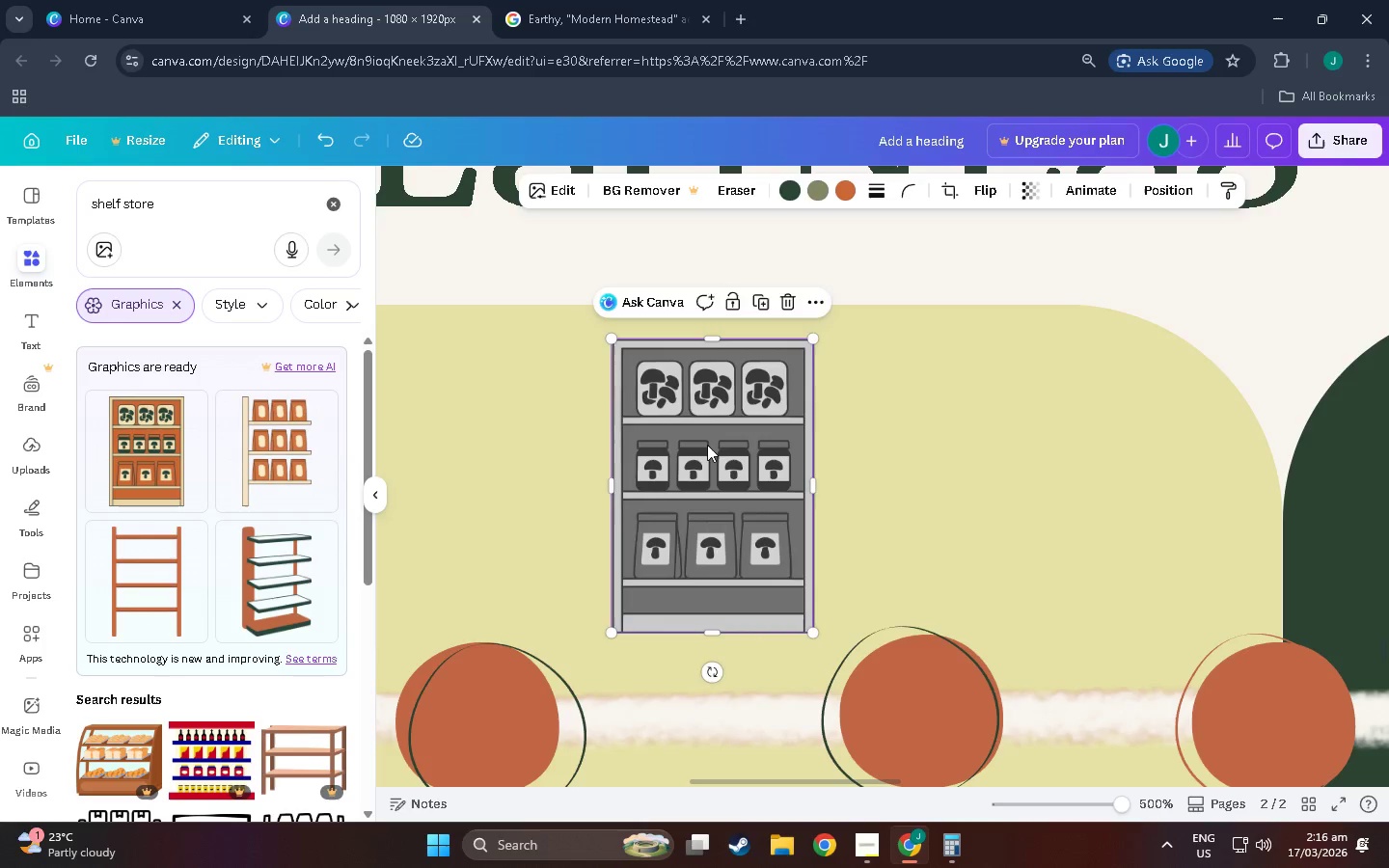 
left_click_drag(start_coordinate=[707, 447], to_coordinate=[702, 466])
 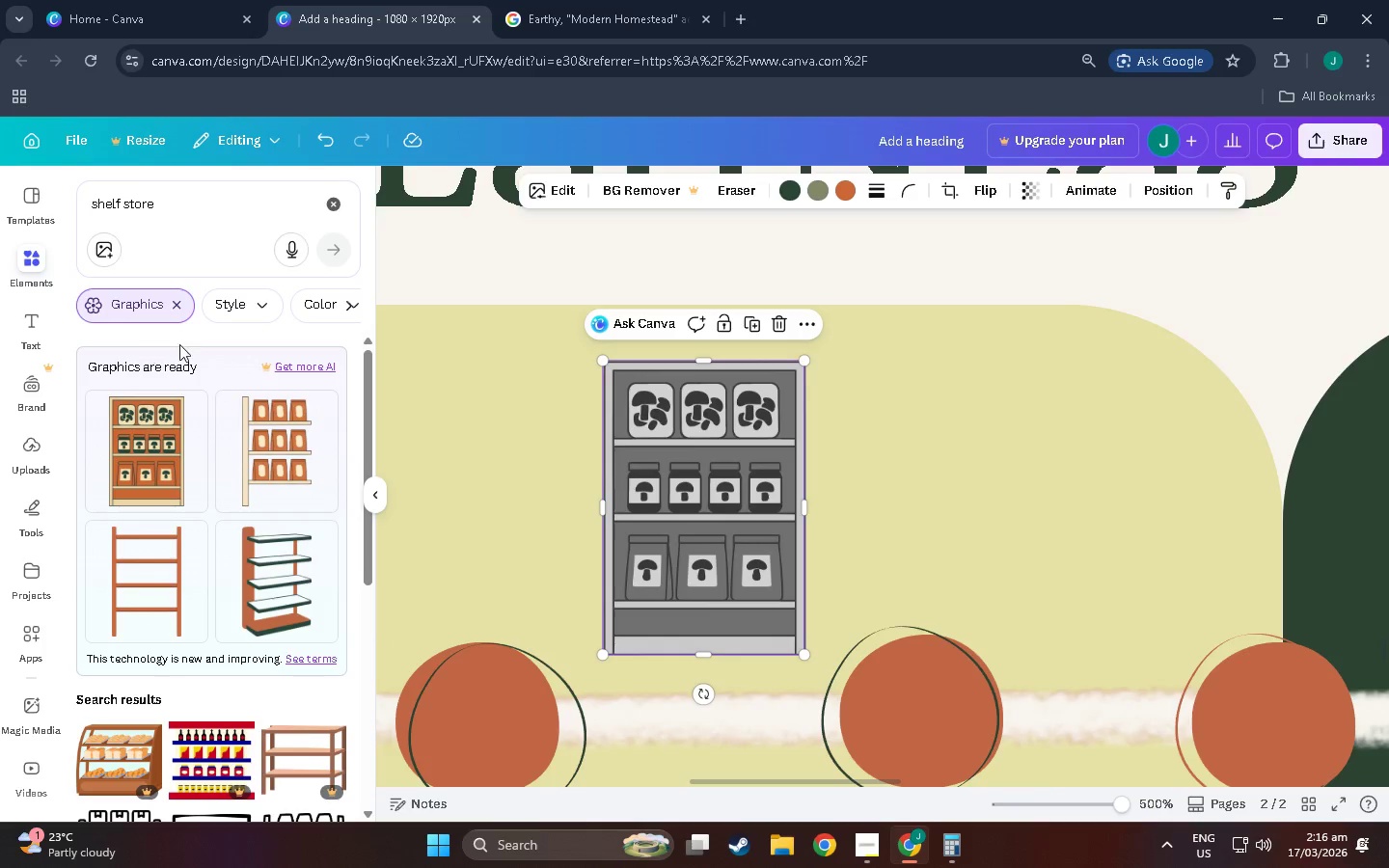 
left_click([185, 343])
 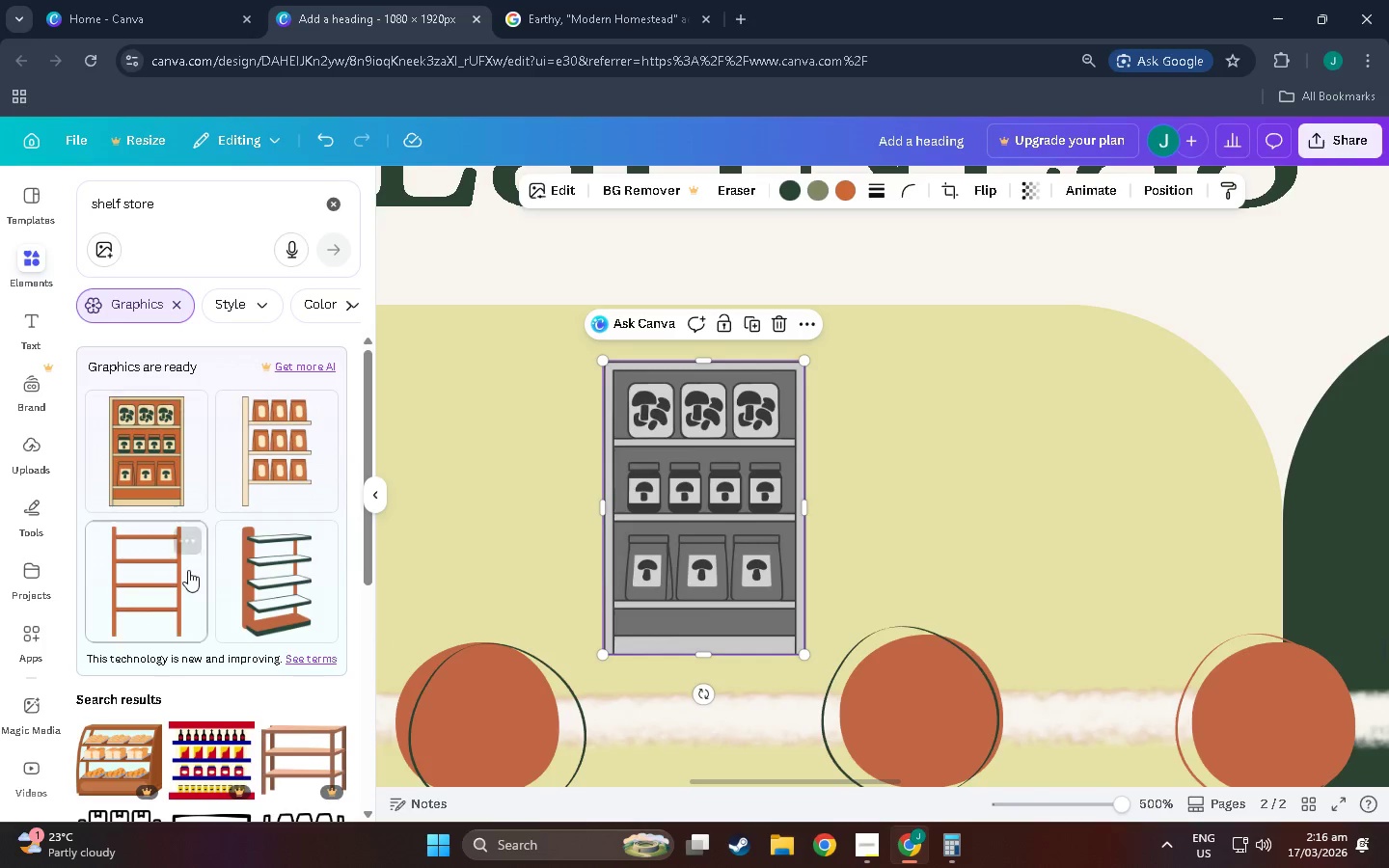 
scroll: coordinate [242, 590], scroll_direction: down, amount: 22.0
 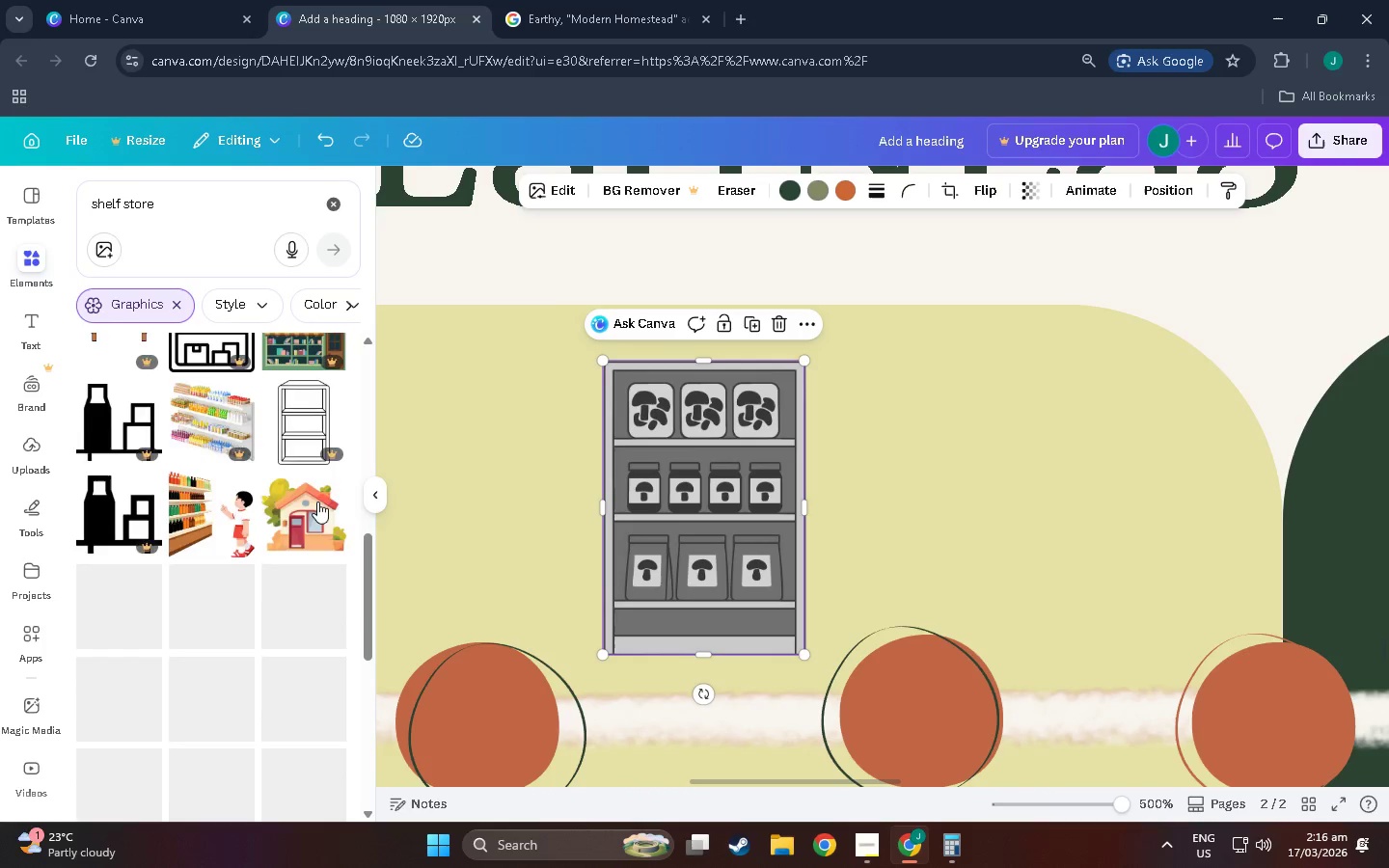 
scroll: coordinate [234, 567], scroll_direction: up, amount: 1.0
 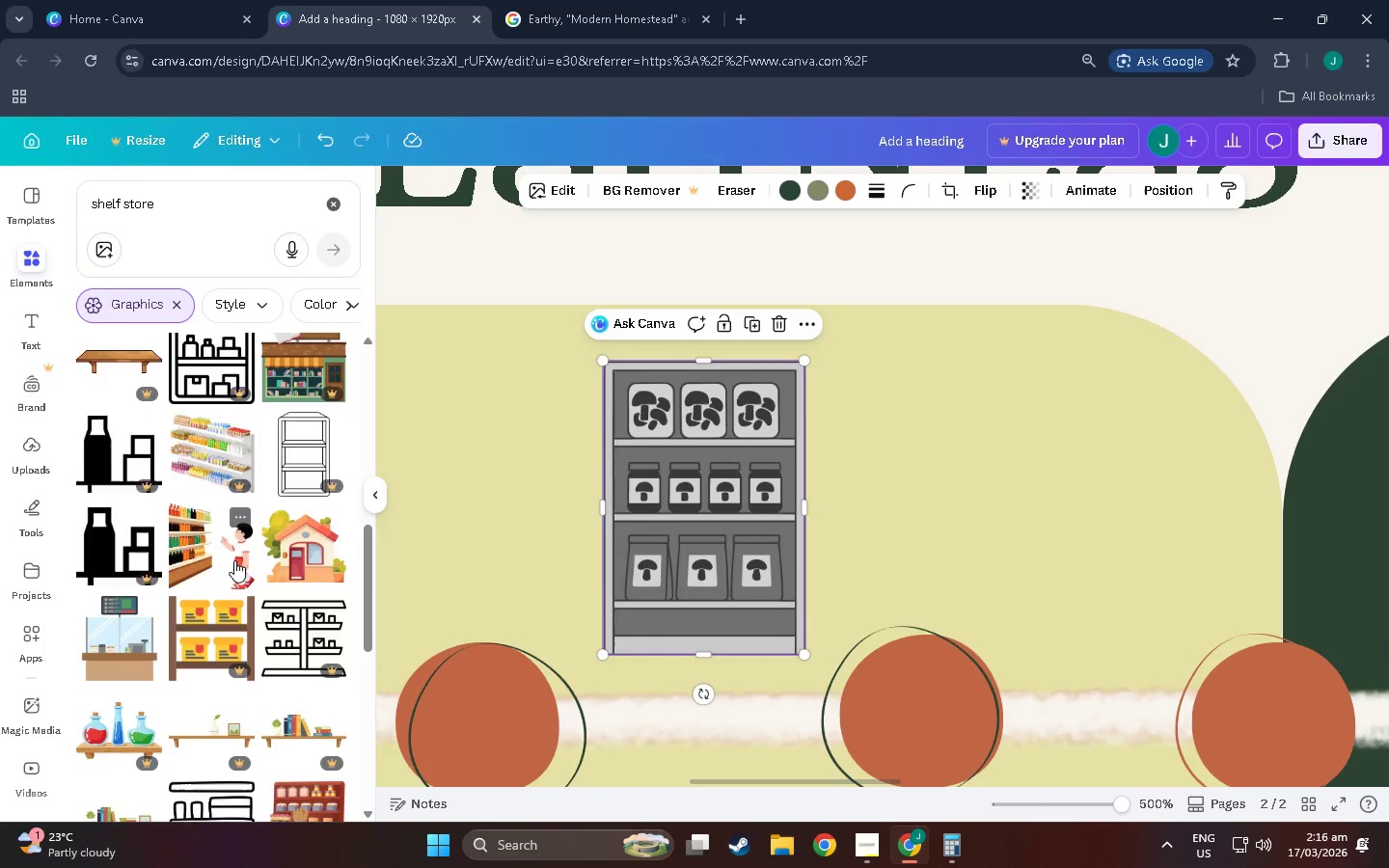 
scroll: coordinate [234, 560], scroll_direction: down, amount: 5.0
 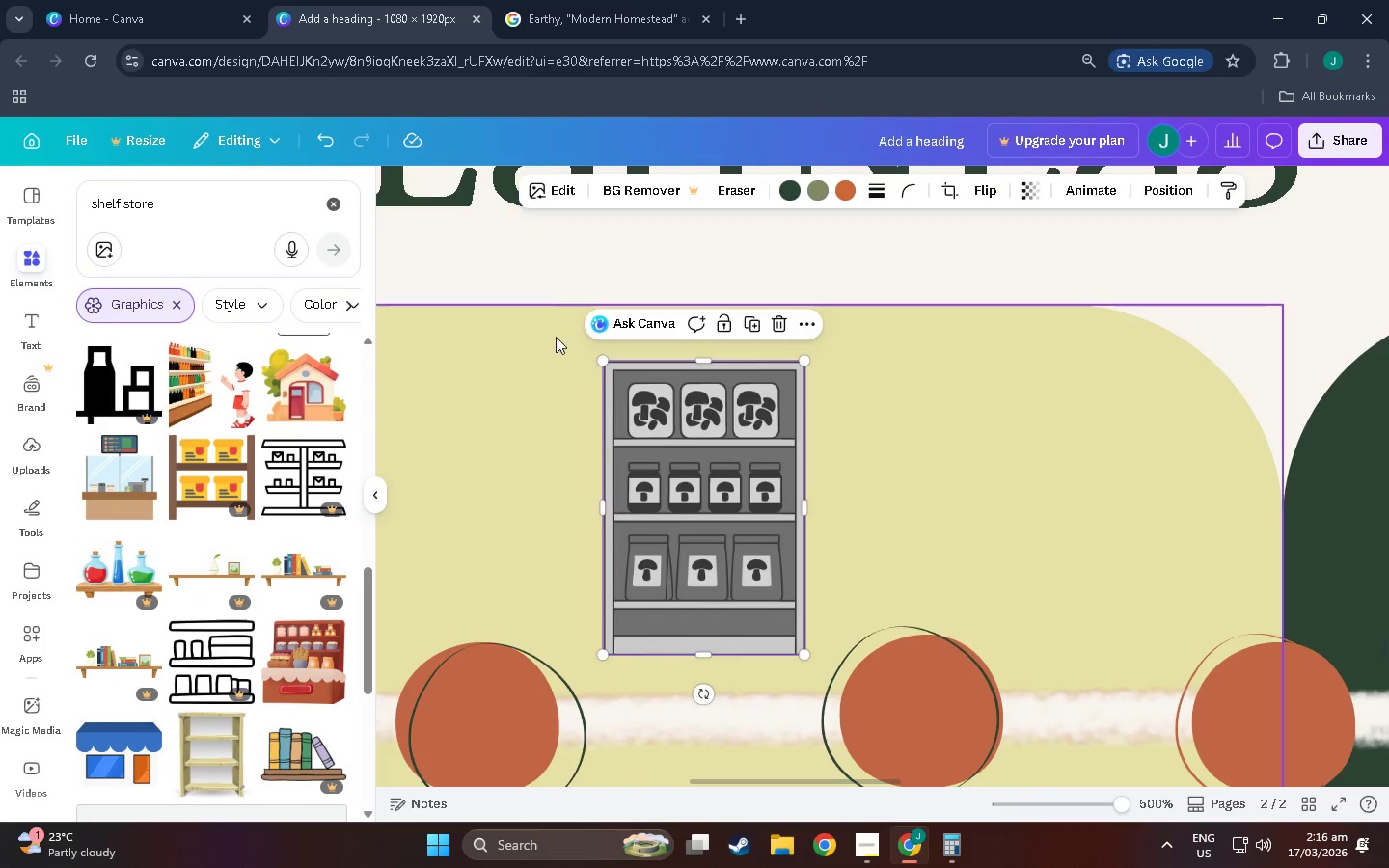 
left_click([557, 193])
 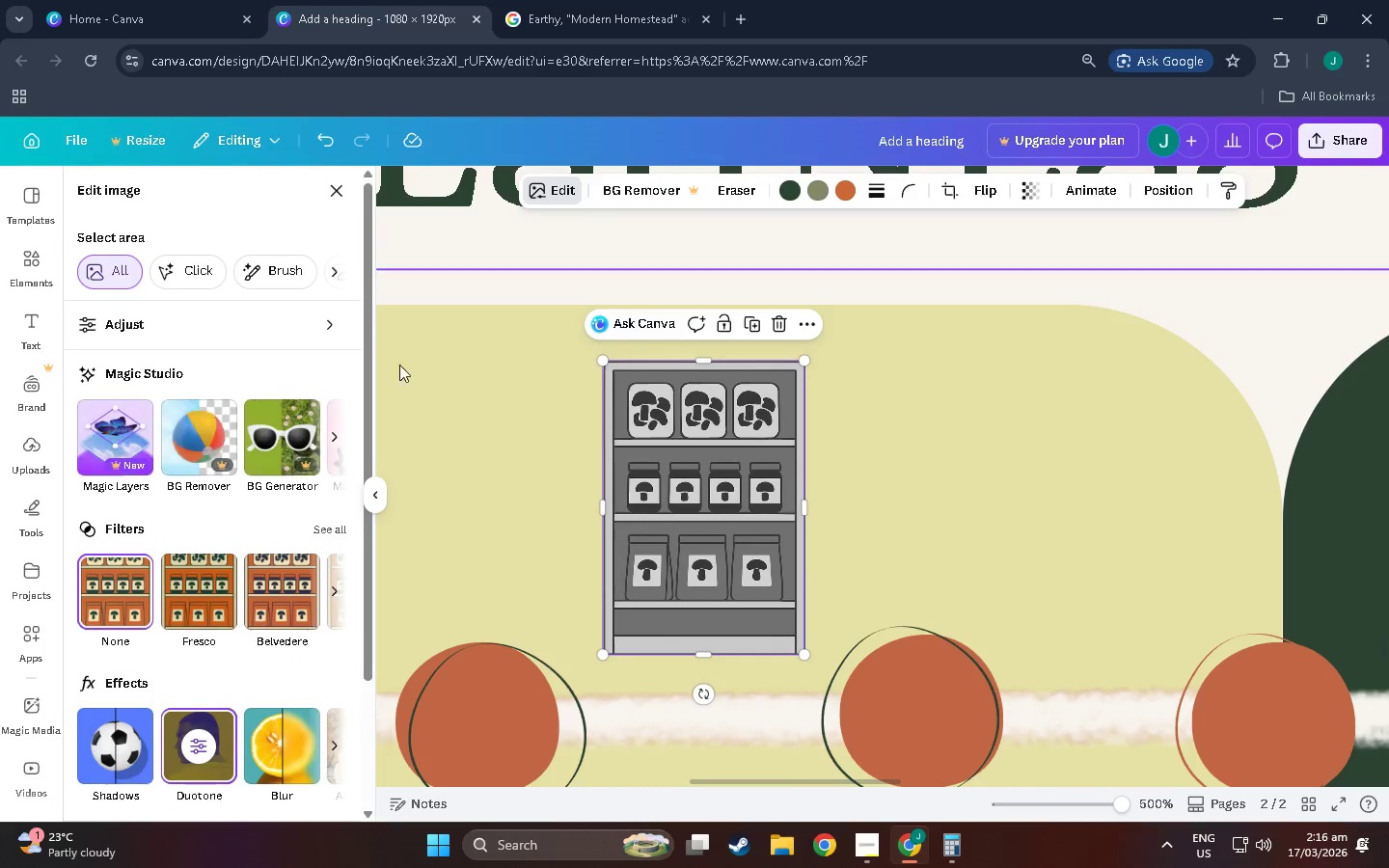 
scroll: coordinate [194, 614], scroll_direction: down, amount: 4.0
 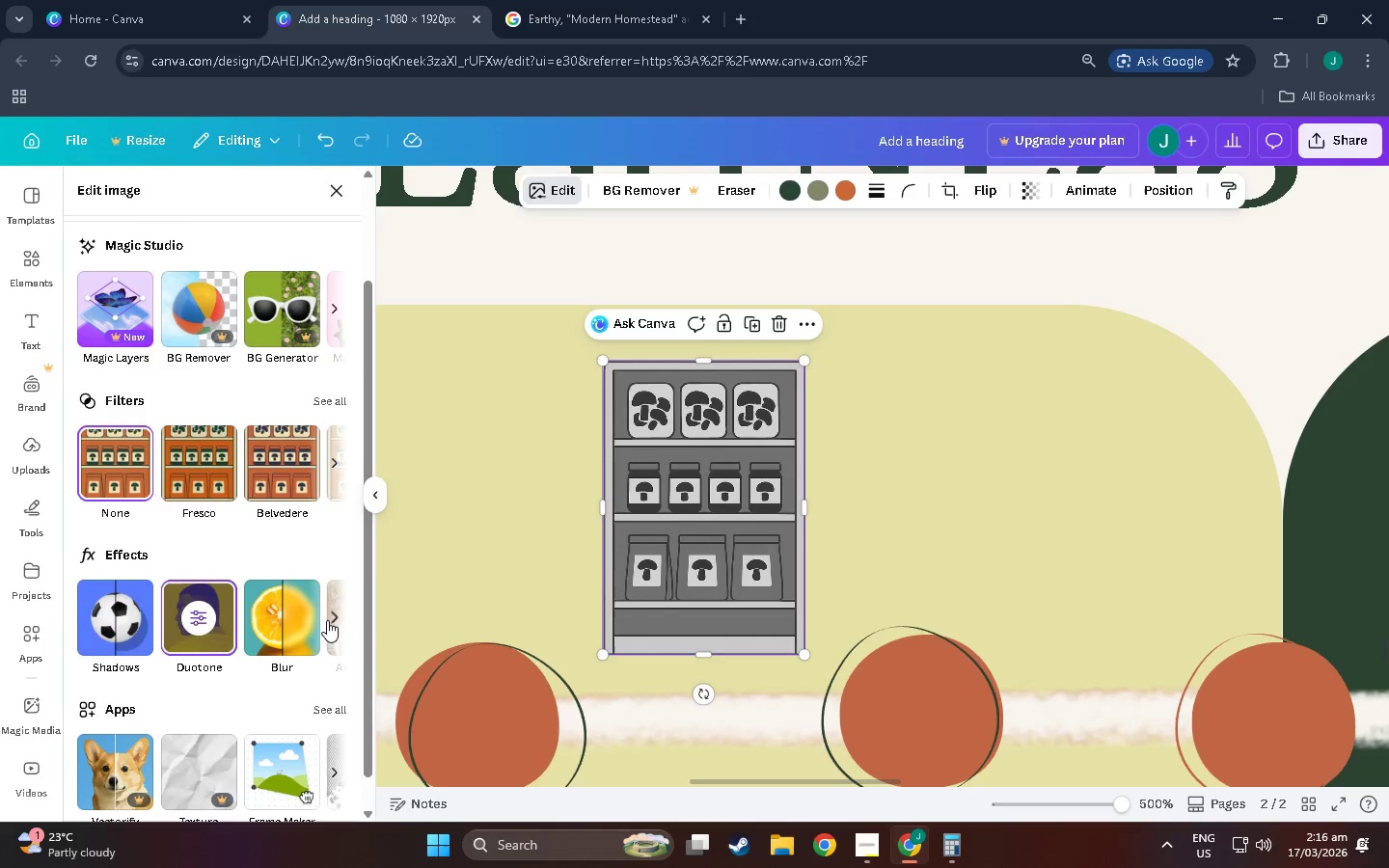 
left_click([333, 620])
 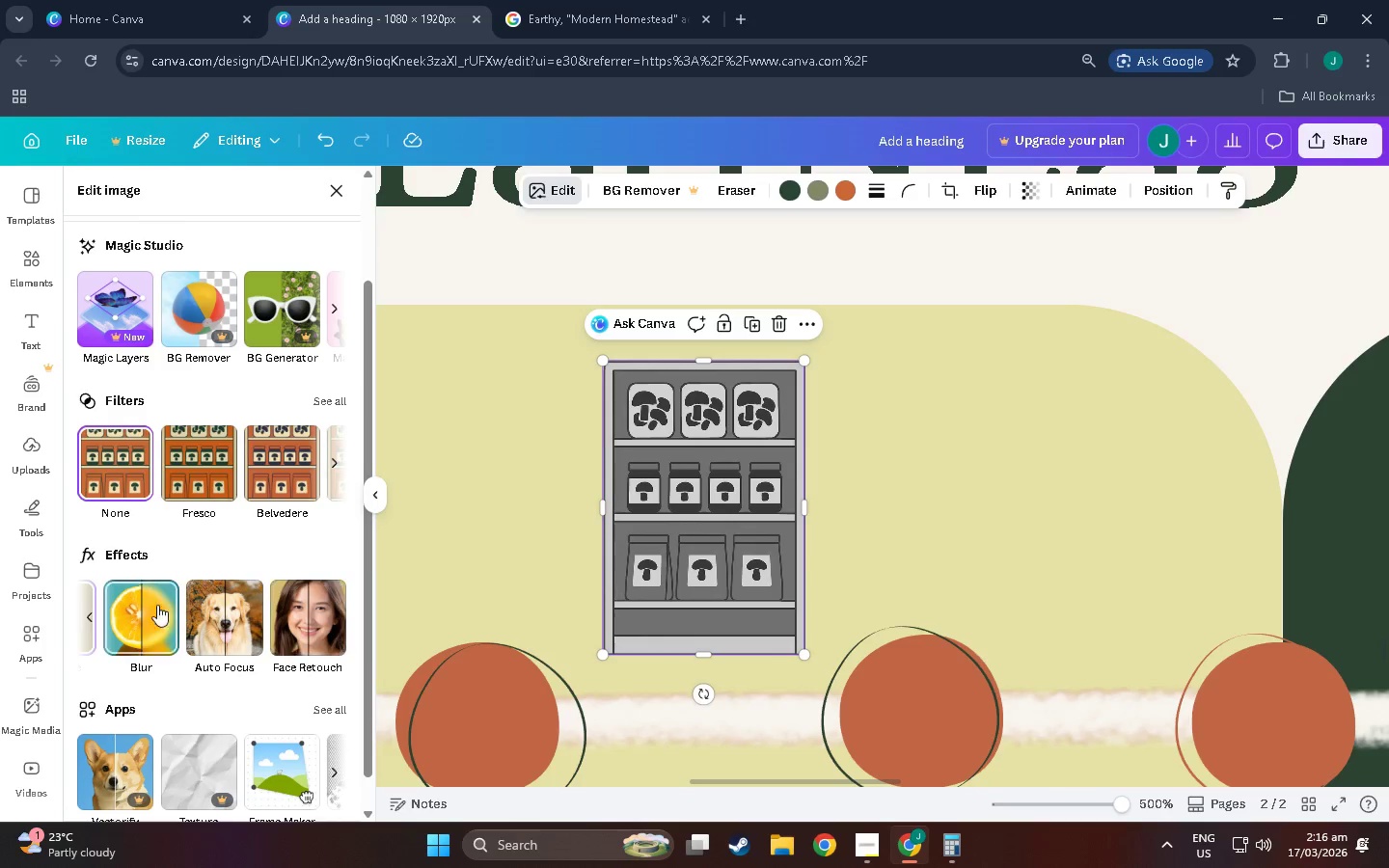 
left_click([86, 620])
 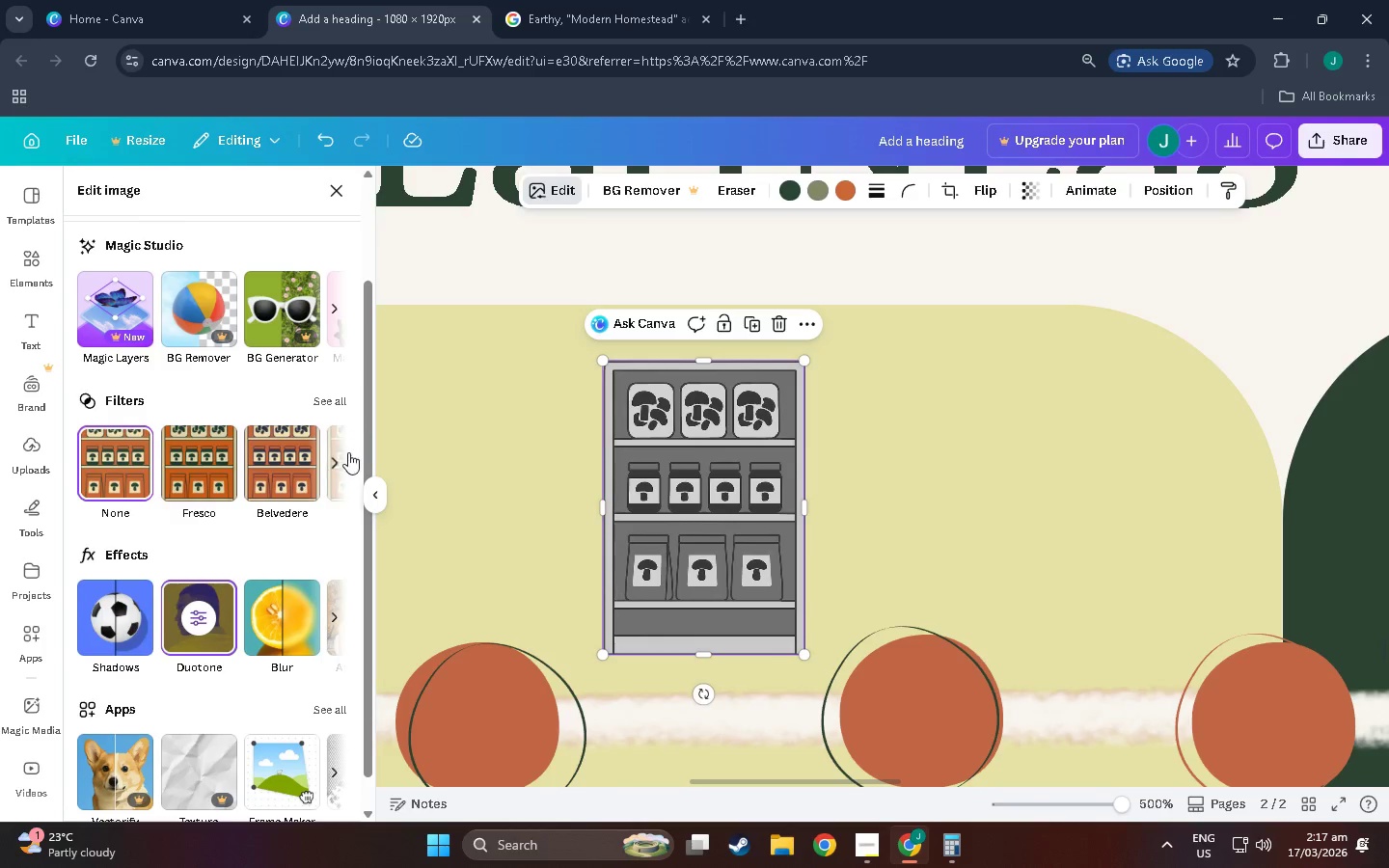 
left_click([335, 462])
 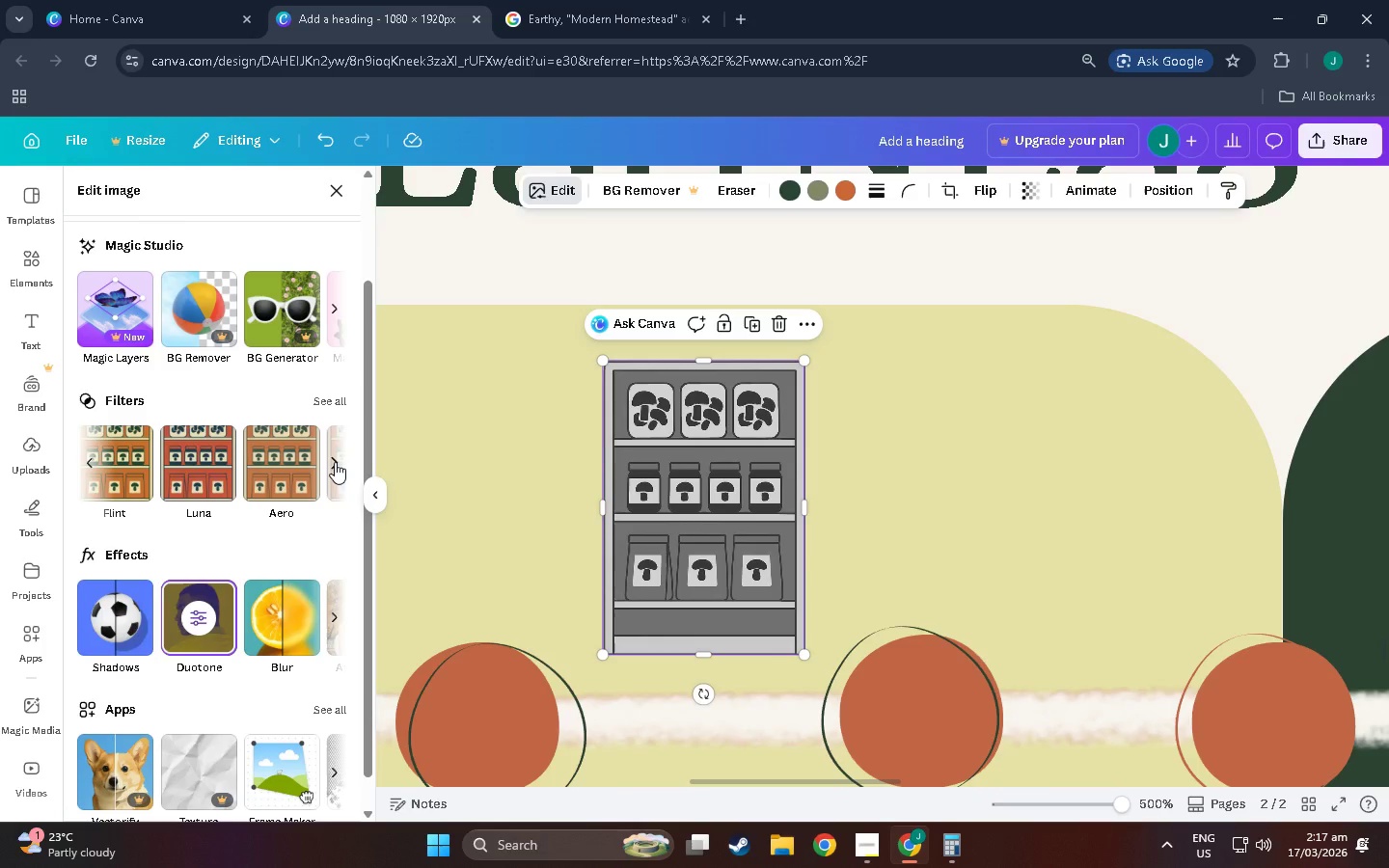 
left_click([335, 462])
 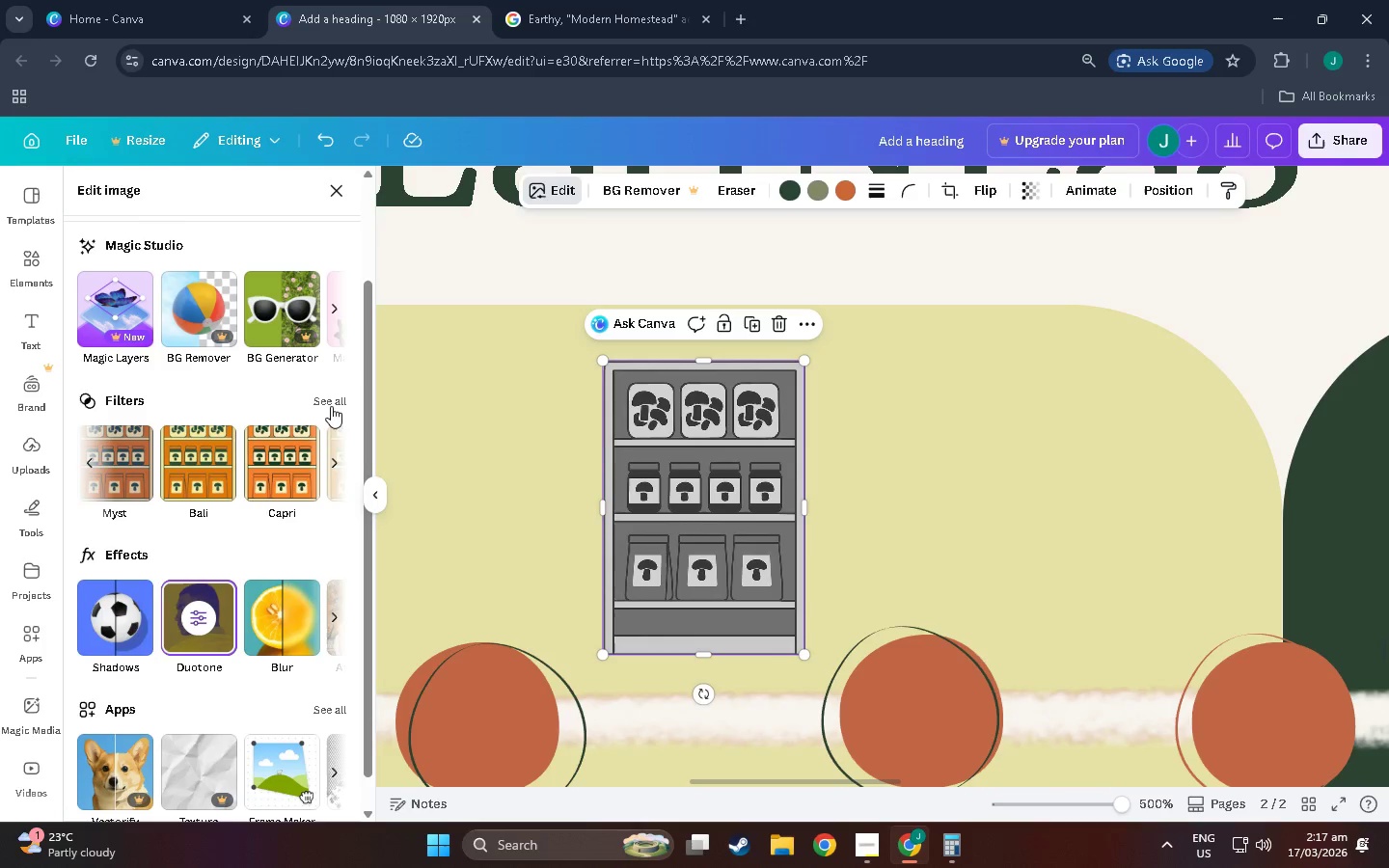 
left_click([331, 406])
 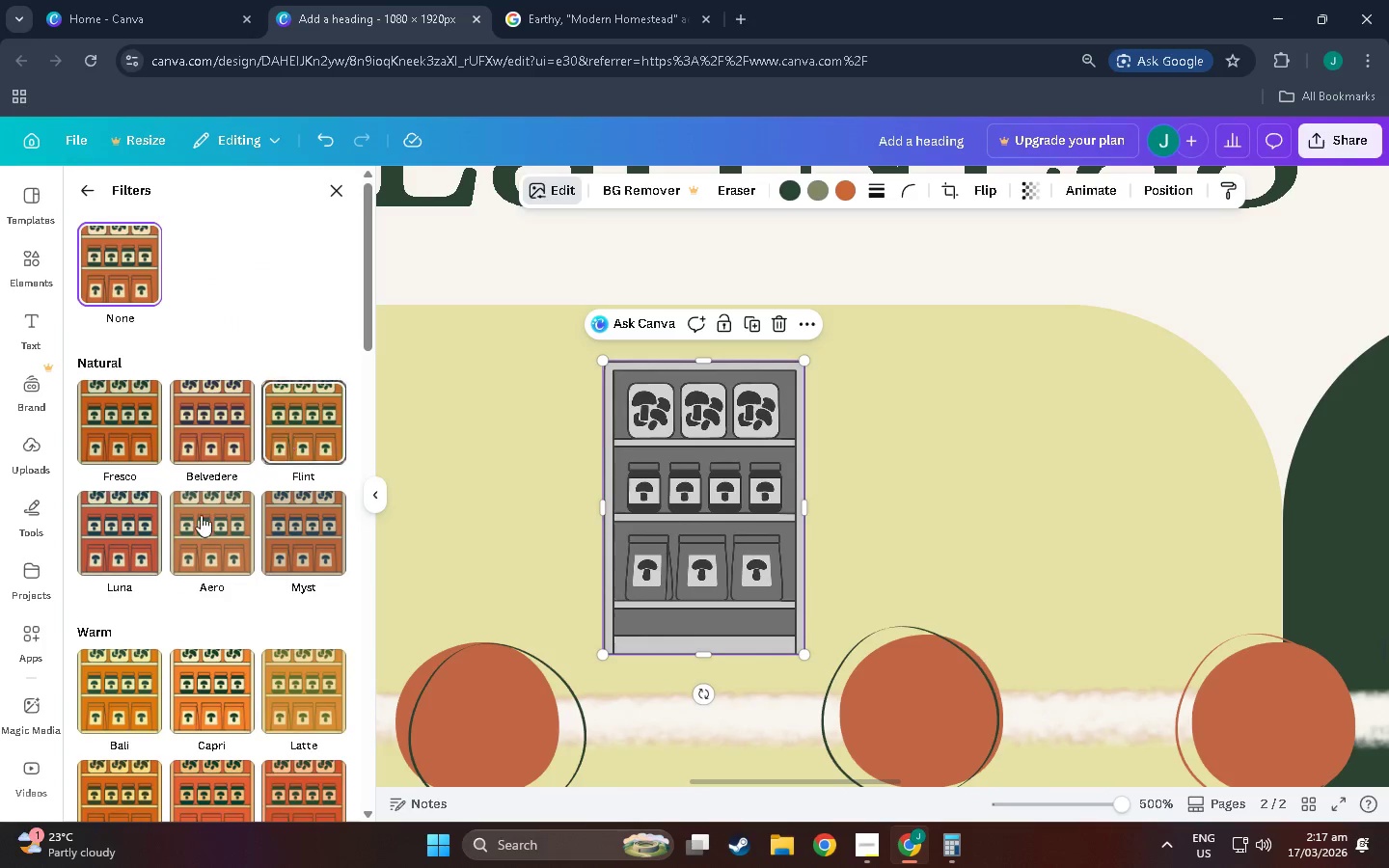 
scroll: coordinate [175, 599], scroll_direction: down, amount: 19.0
 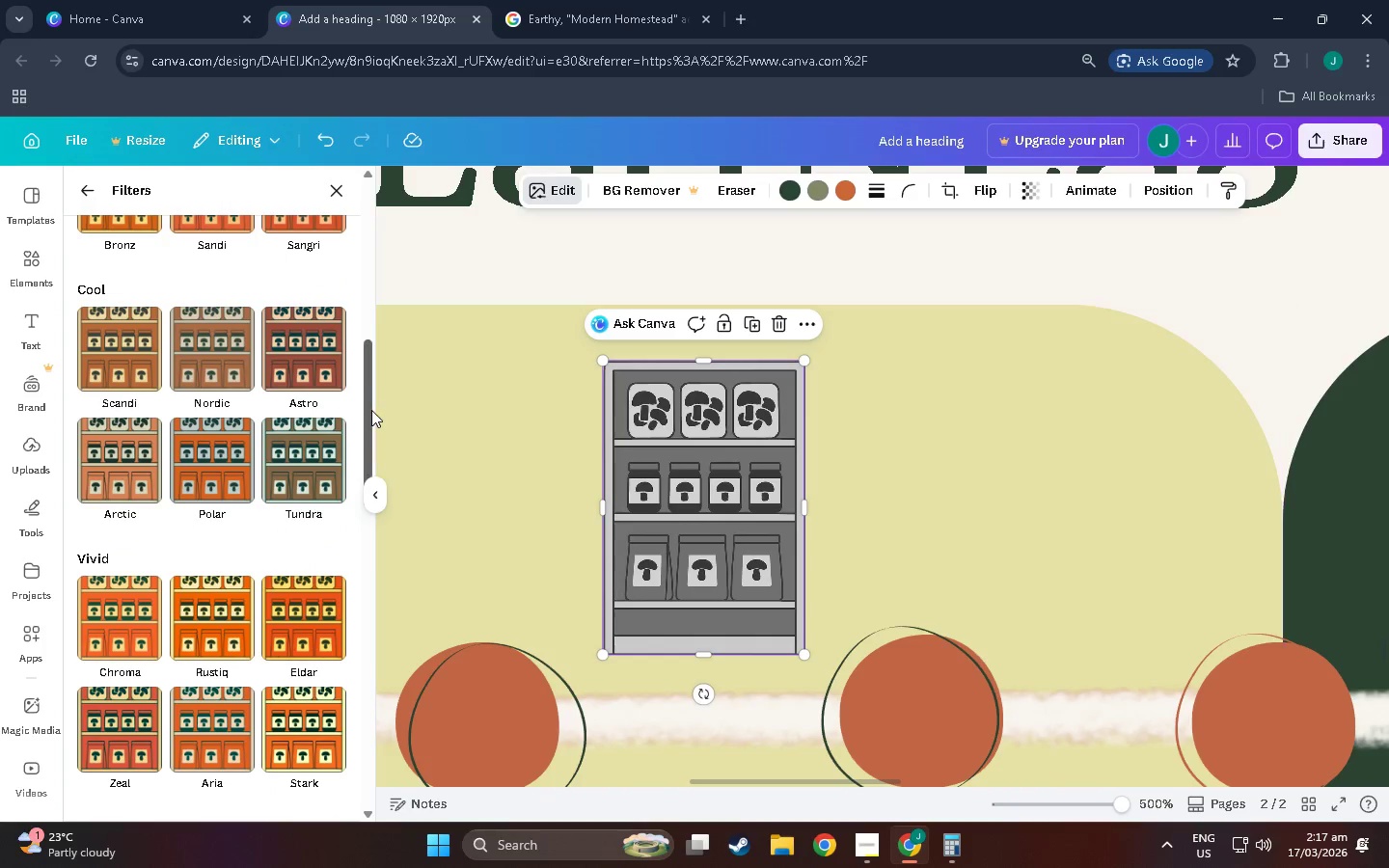 
left_click_drag(start_coordinate=[371, 410], to_coordinate=[326, 740])
 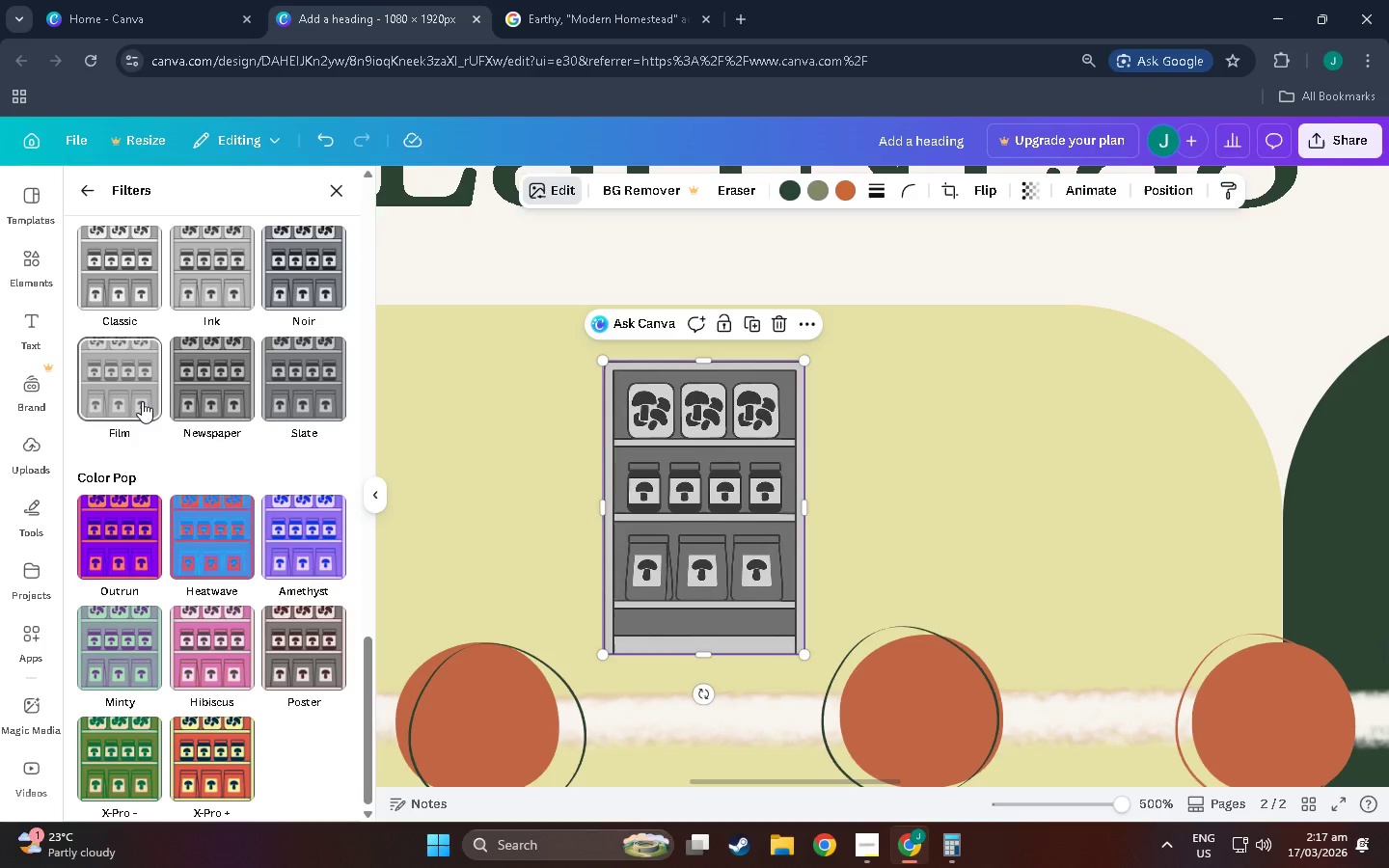 
left_click([135, 397])
 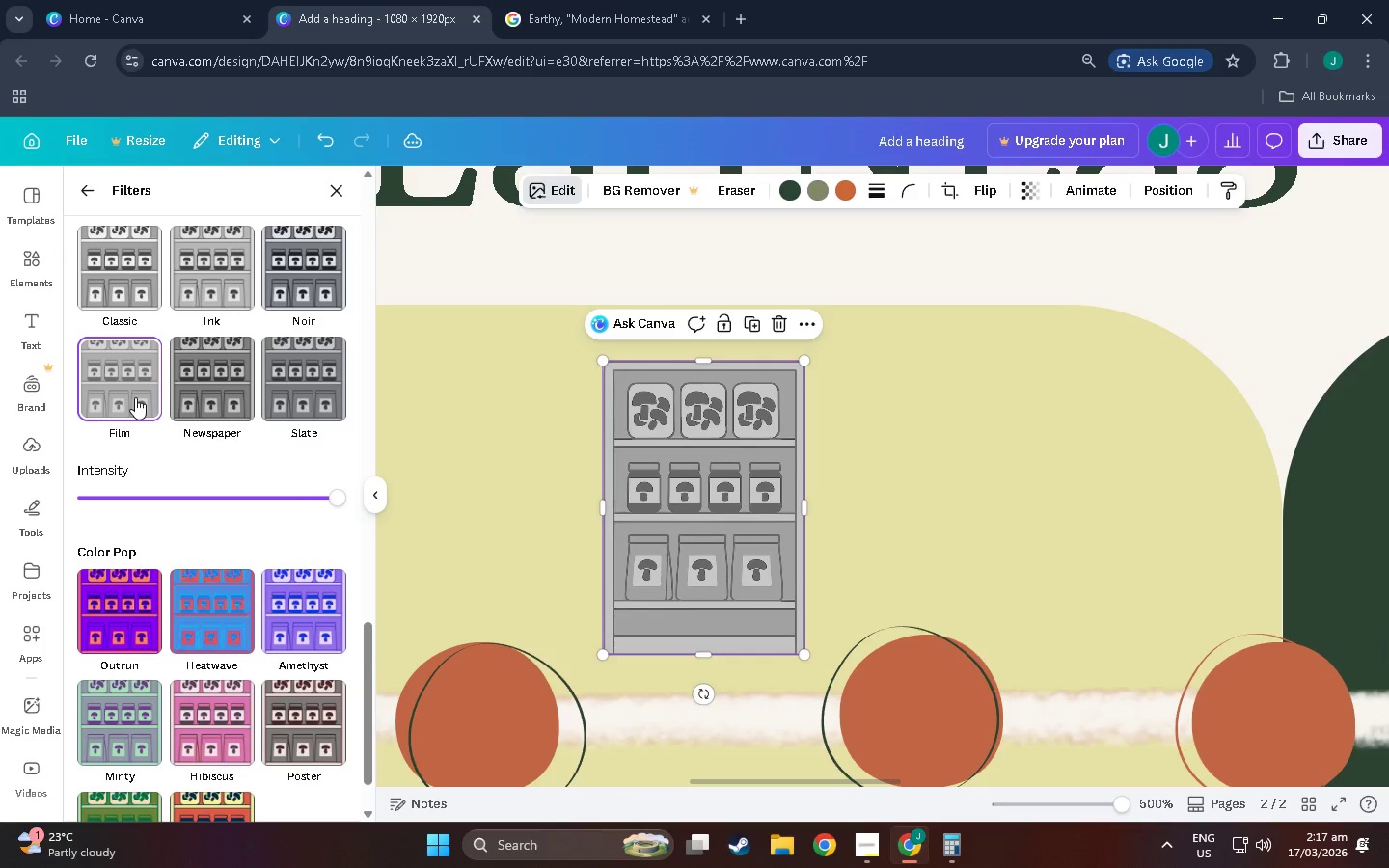 
scroll: coordinate [202, 506], scroll_direction: up, amount: 4.0
 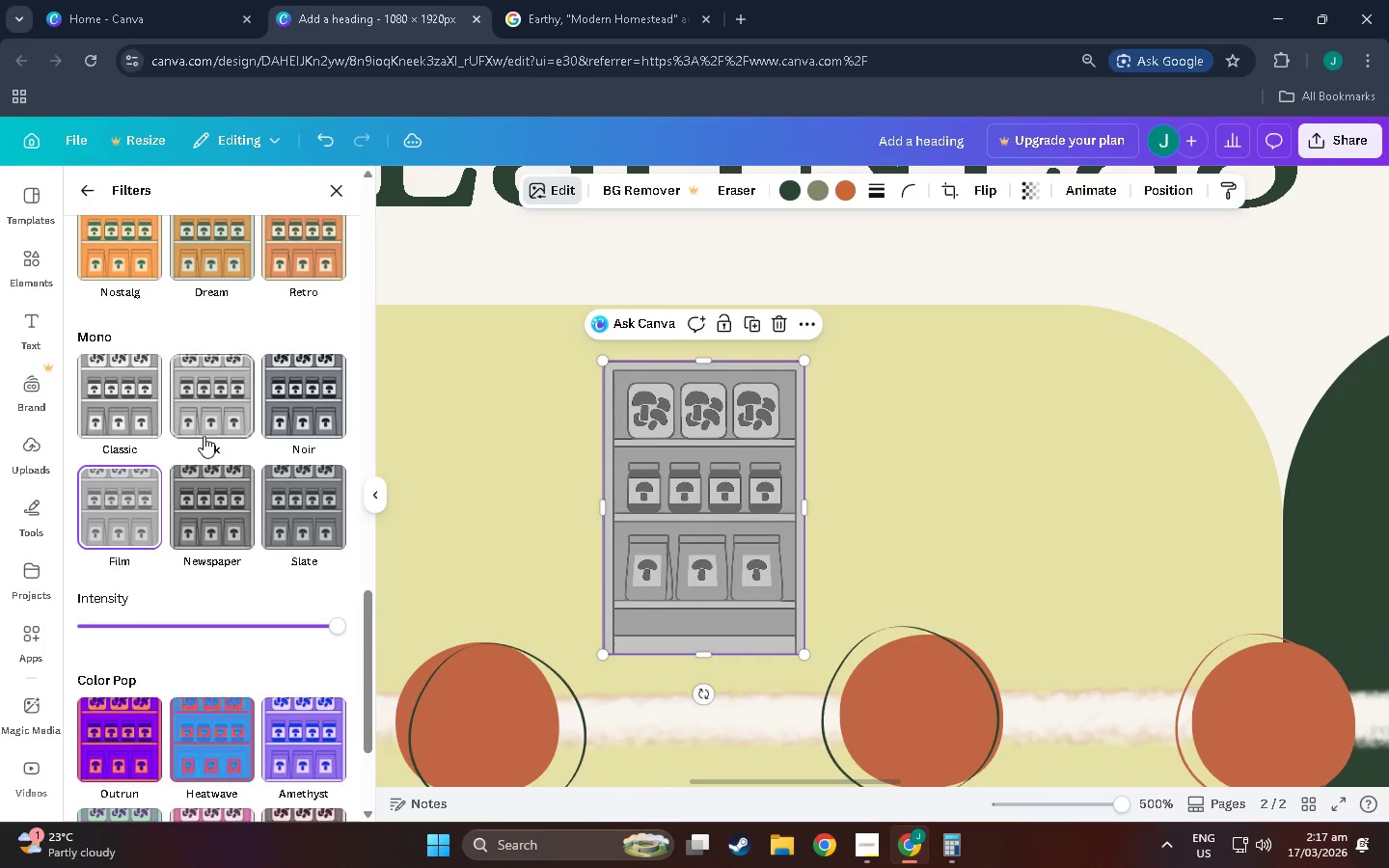 
left_click([206, 420])
 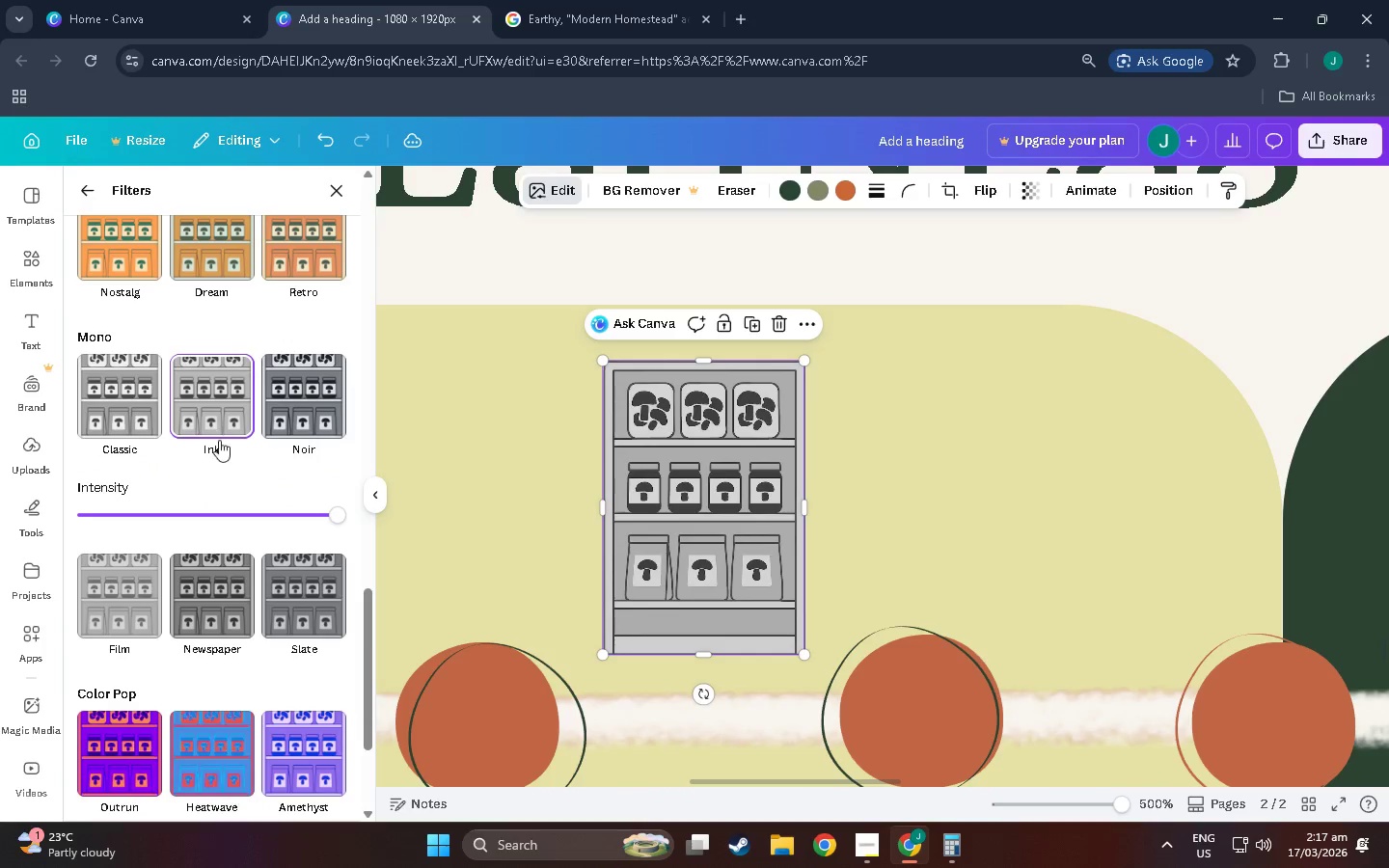 
scroll: coordinate [231, 481], scroll_direction: down, amount: 11.0
 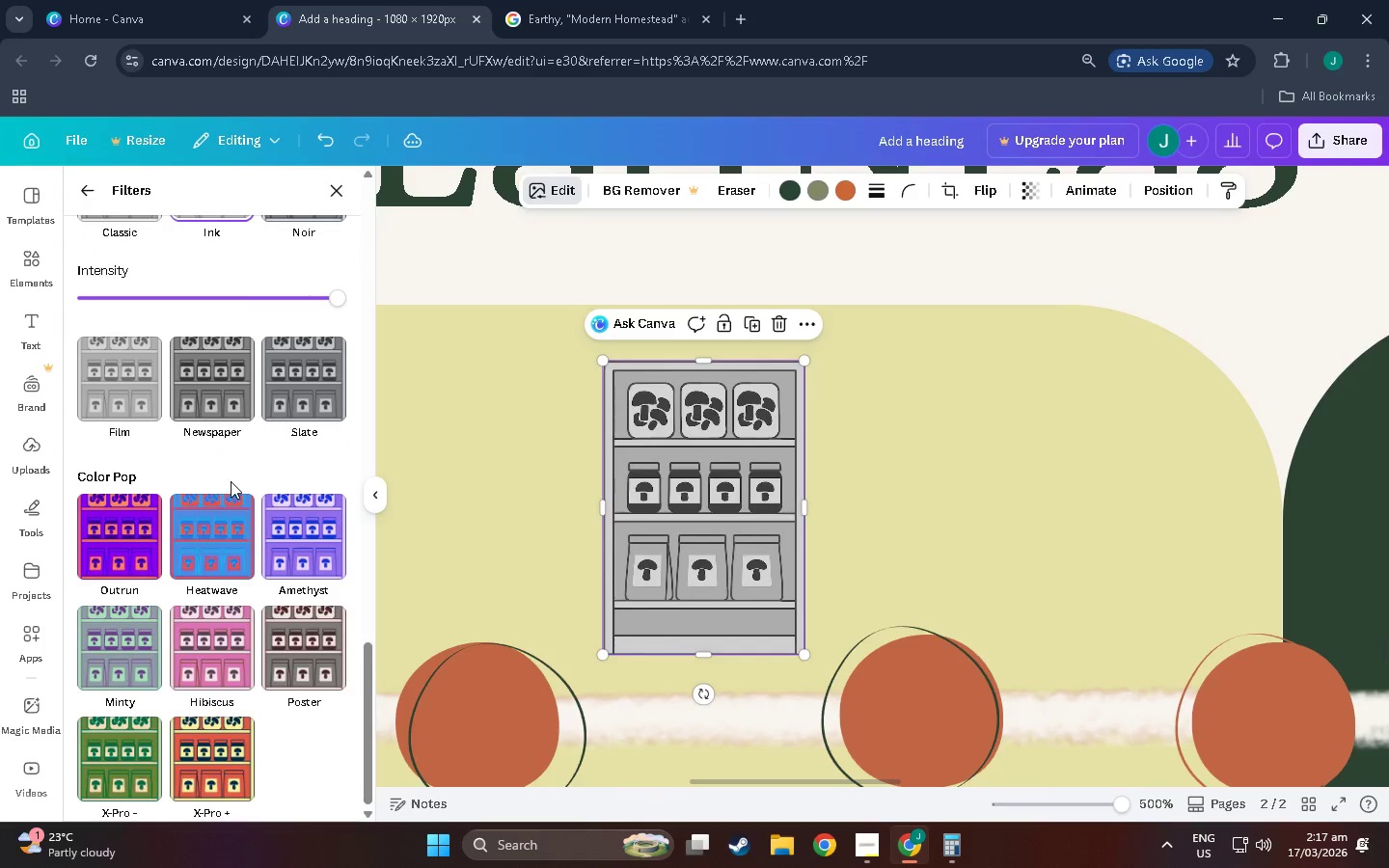 
scroll: coordinate [232, 482], scroll_direction: up, amount: 6.0
 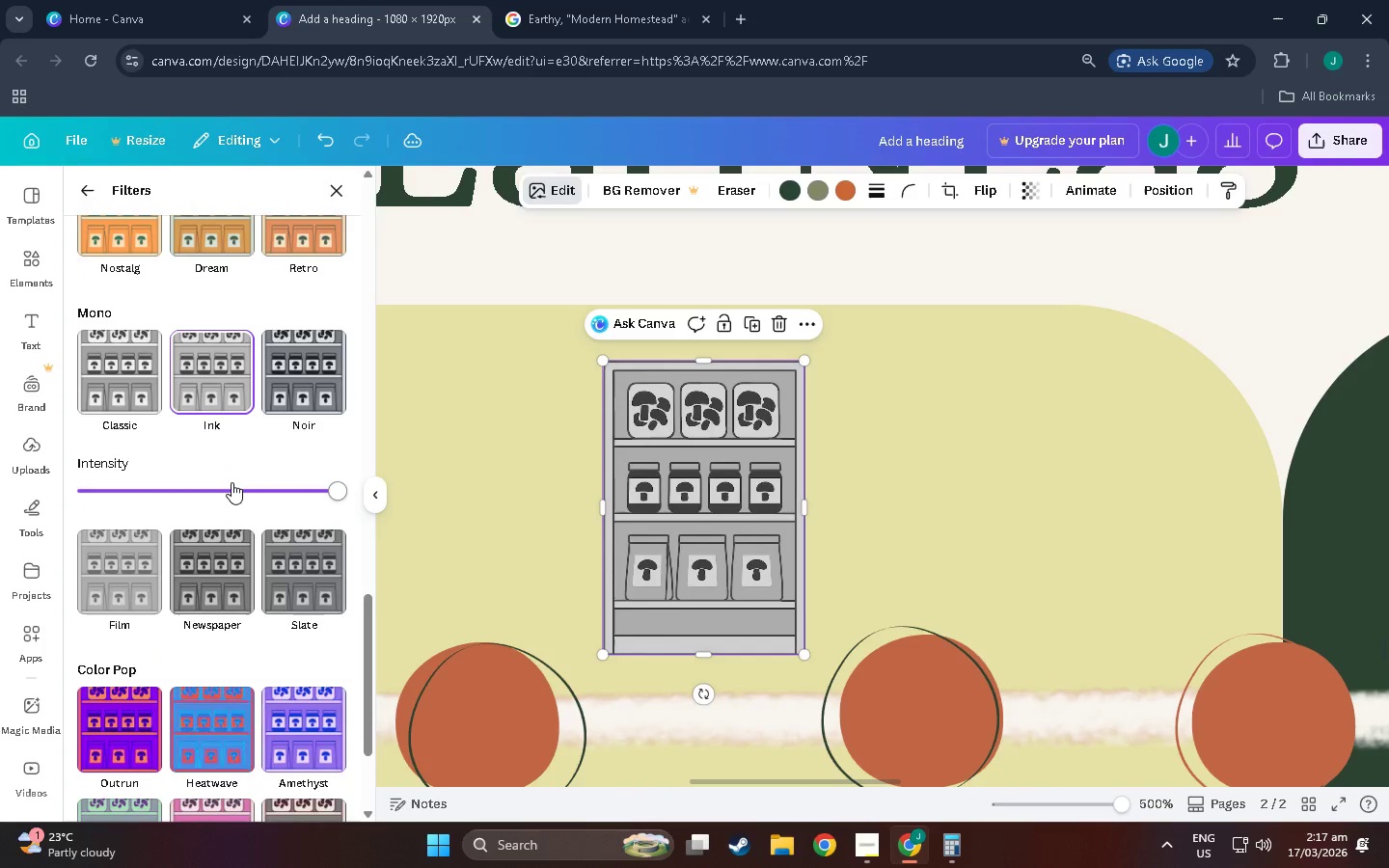 
left_click([88, 179])
 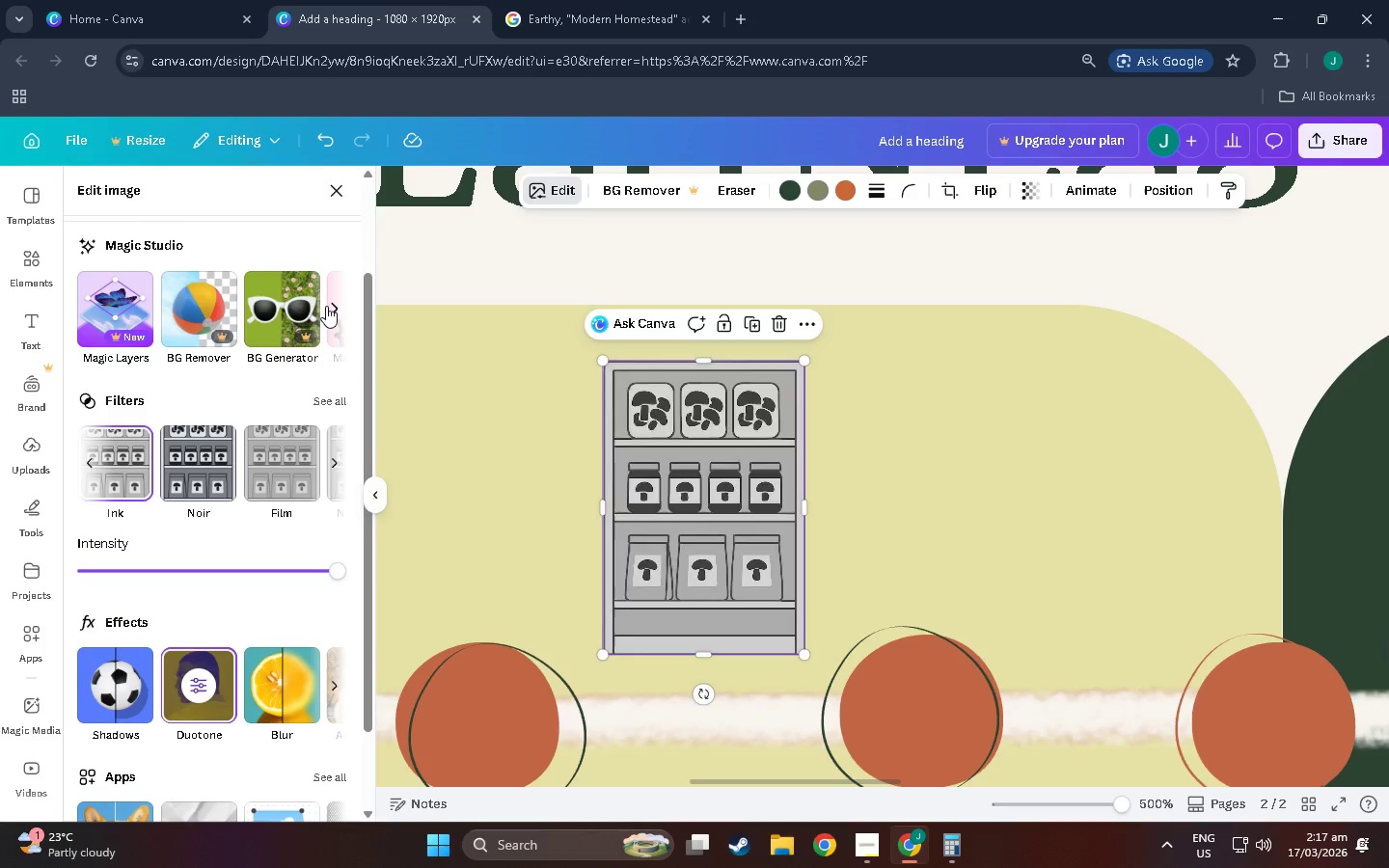 
scroll: coordinate [101, 159], scroll_direction: up, amount: 13.0
 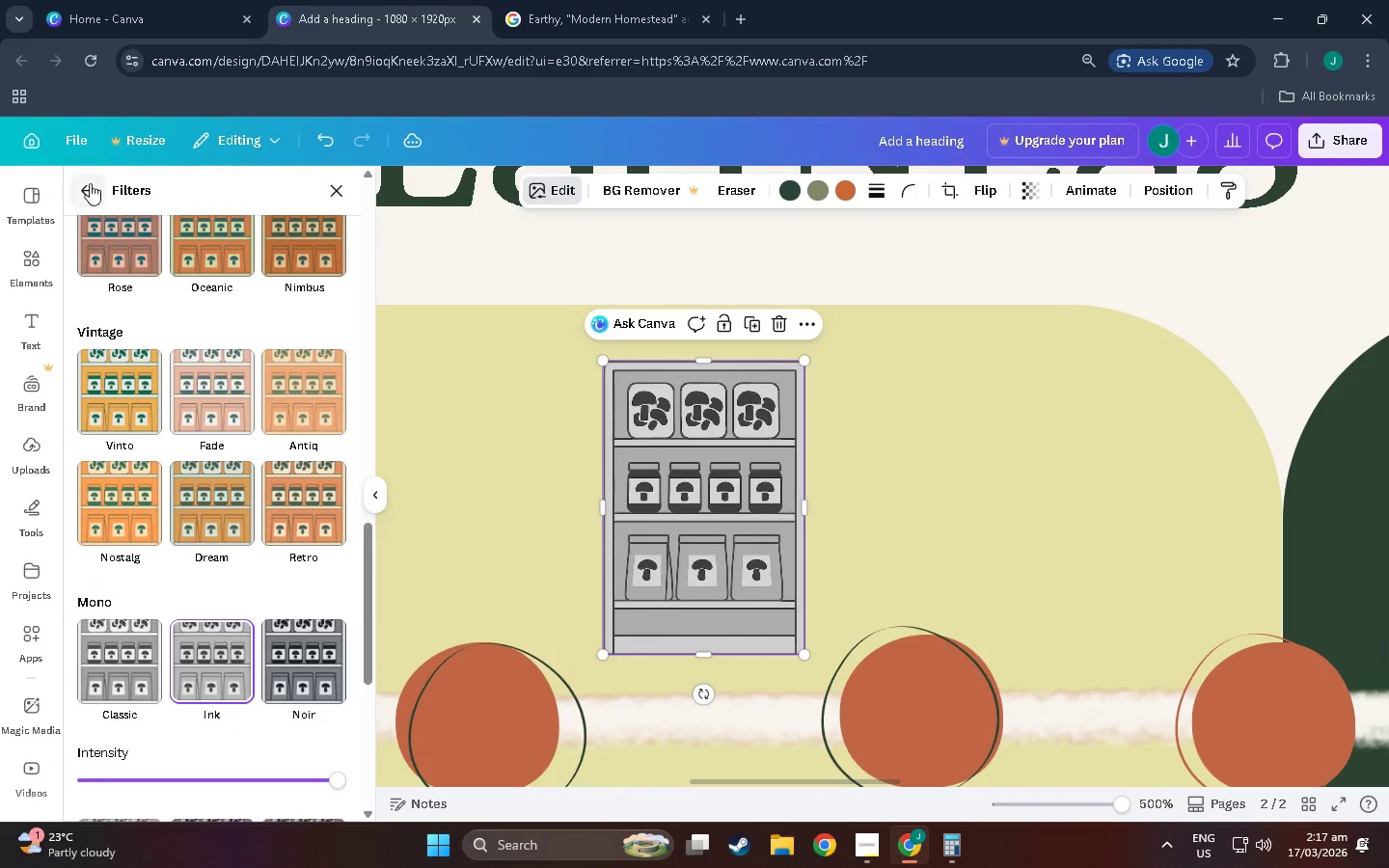 
left_click([337, 316])
 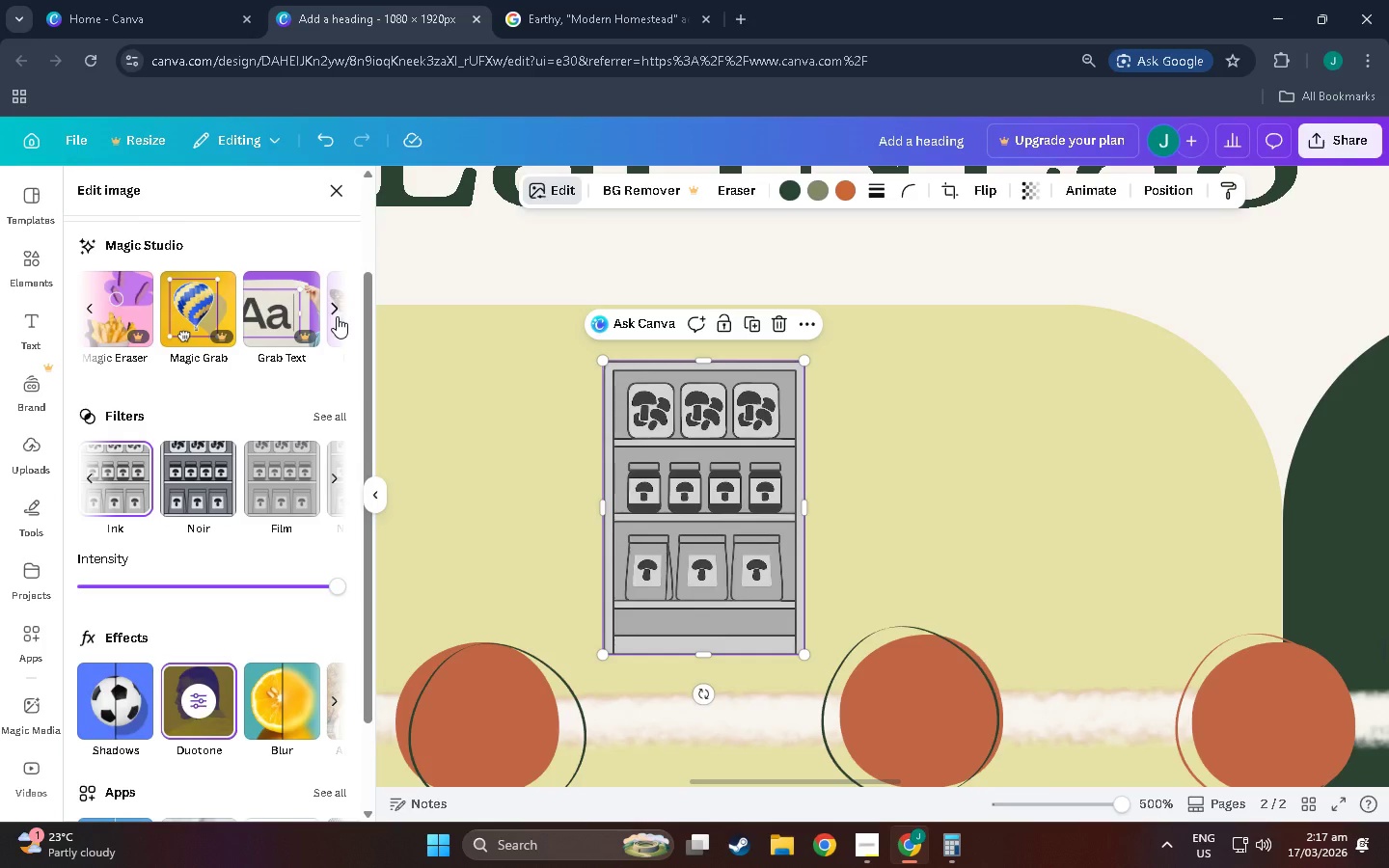 
left_click([337, 316])
 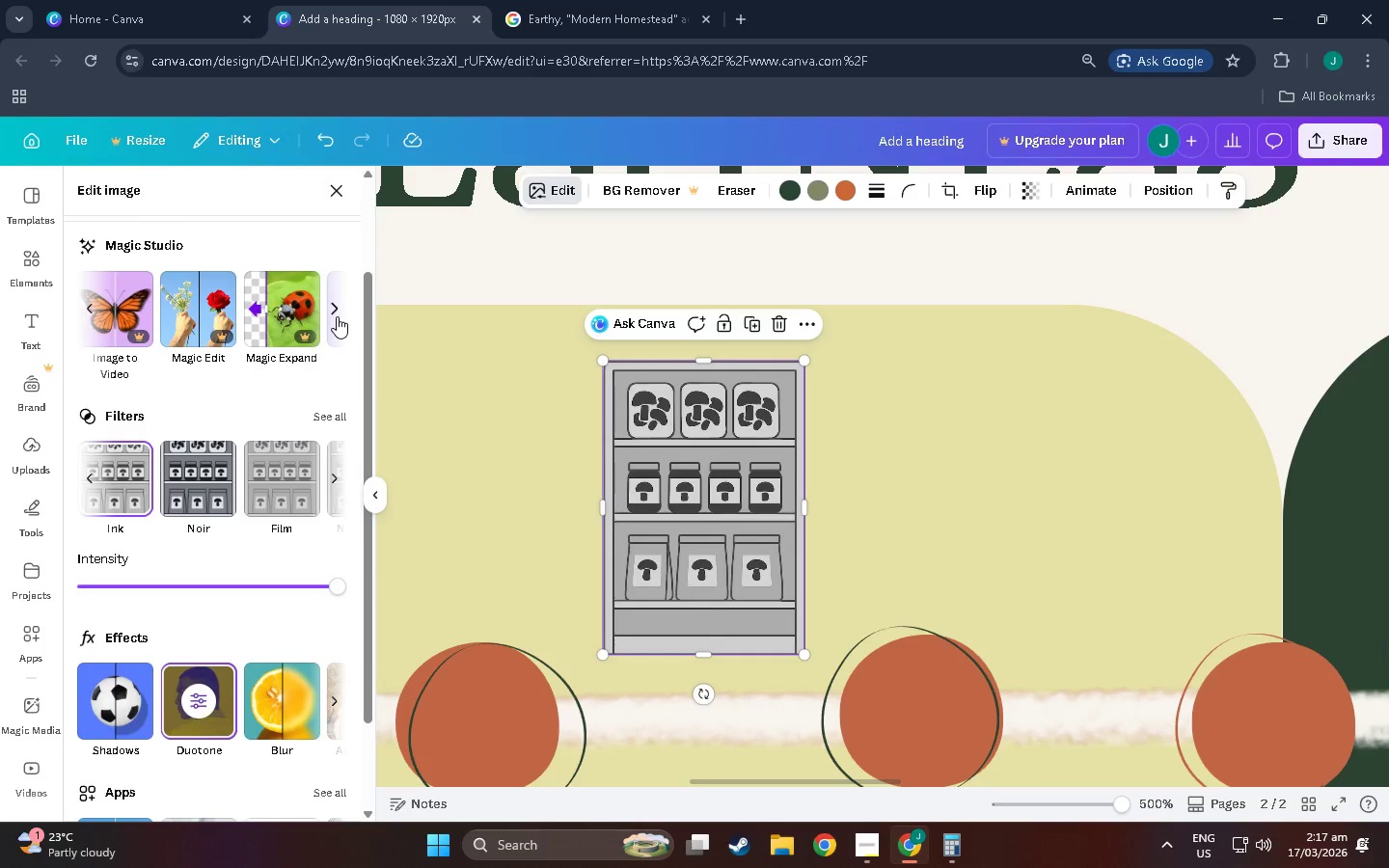 
left_click([337, 316])
 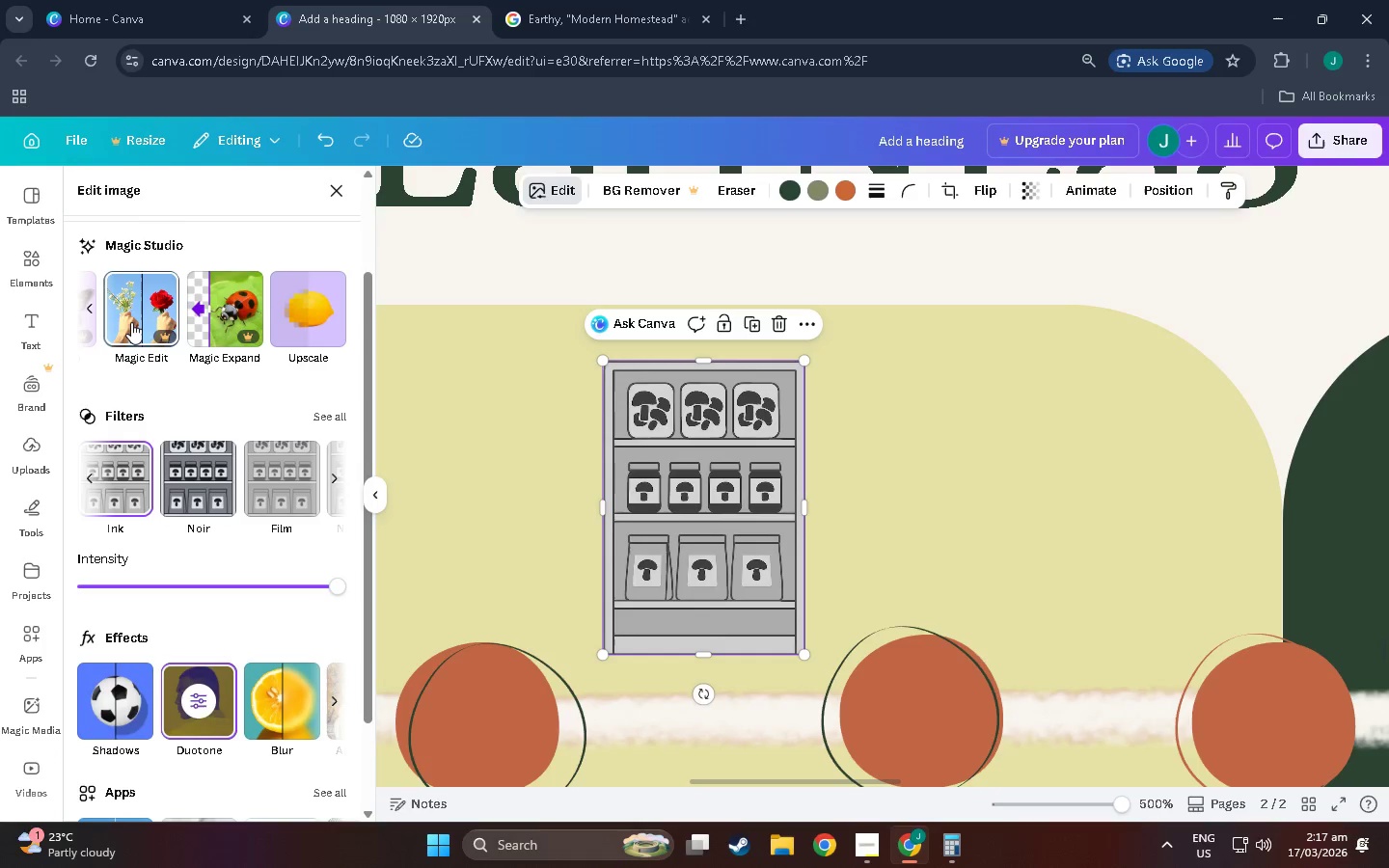 
left_click([86, 319])
 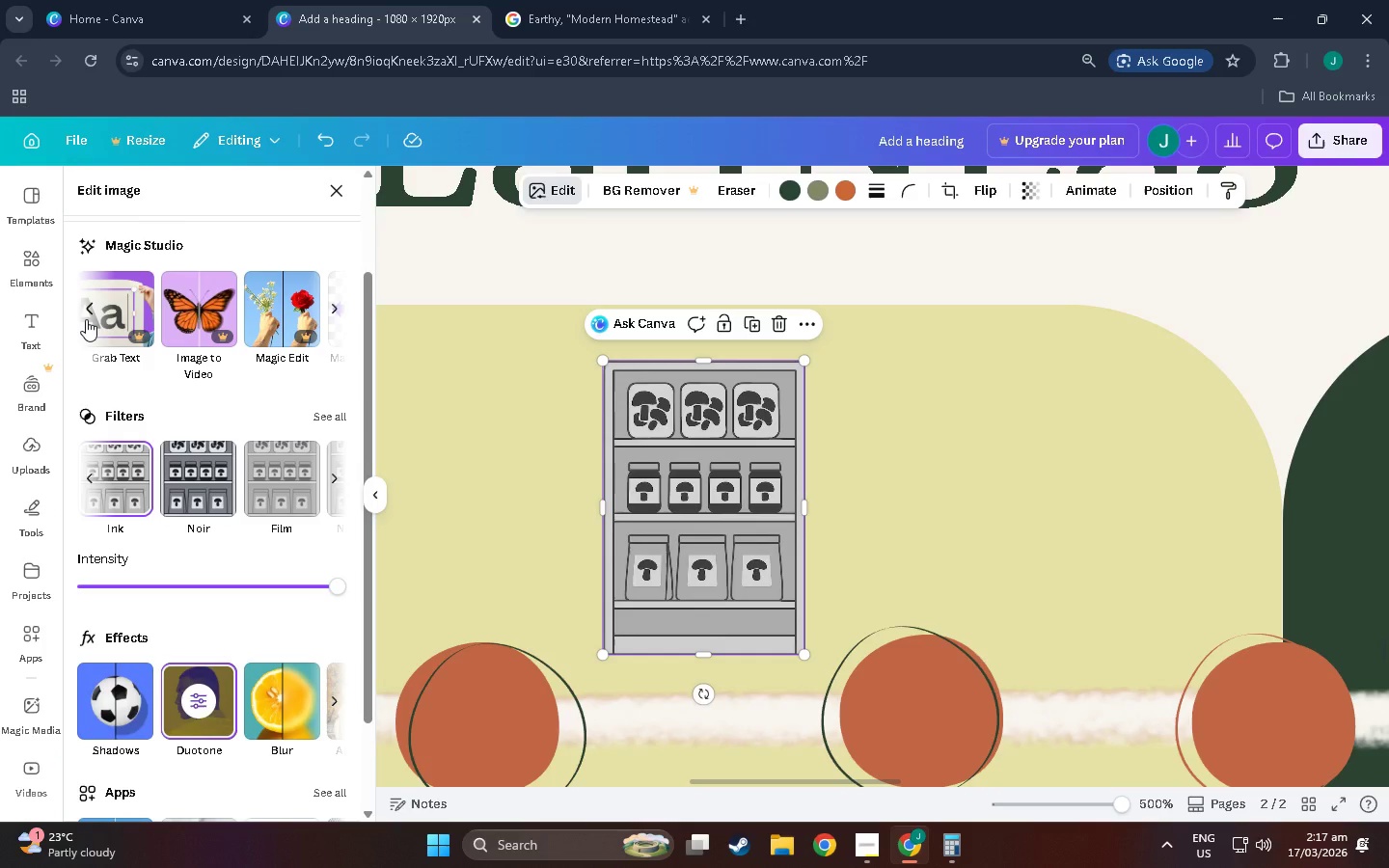 
left_click([86, 319])
 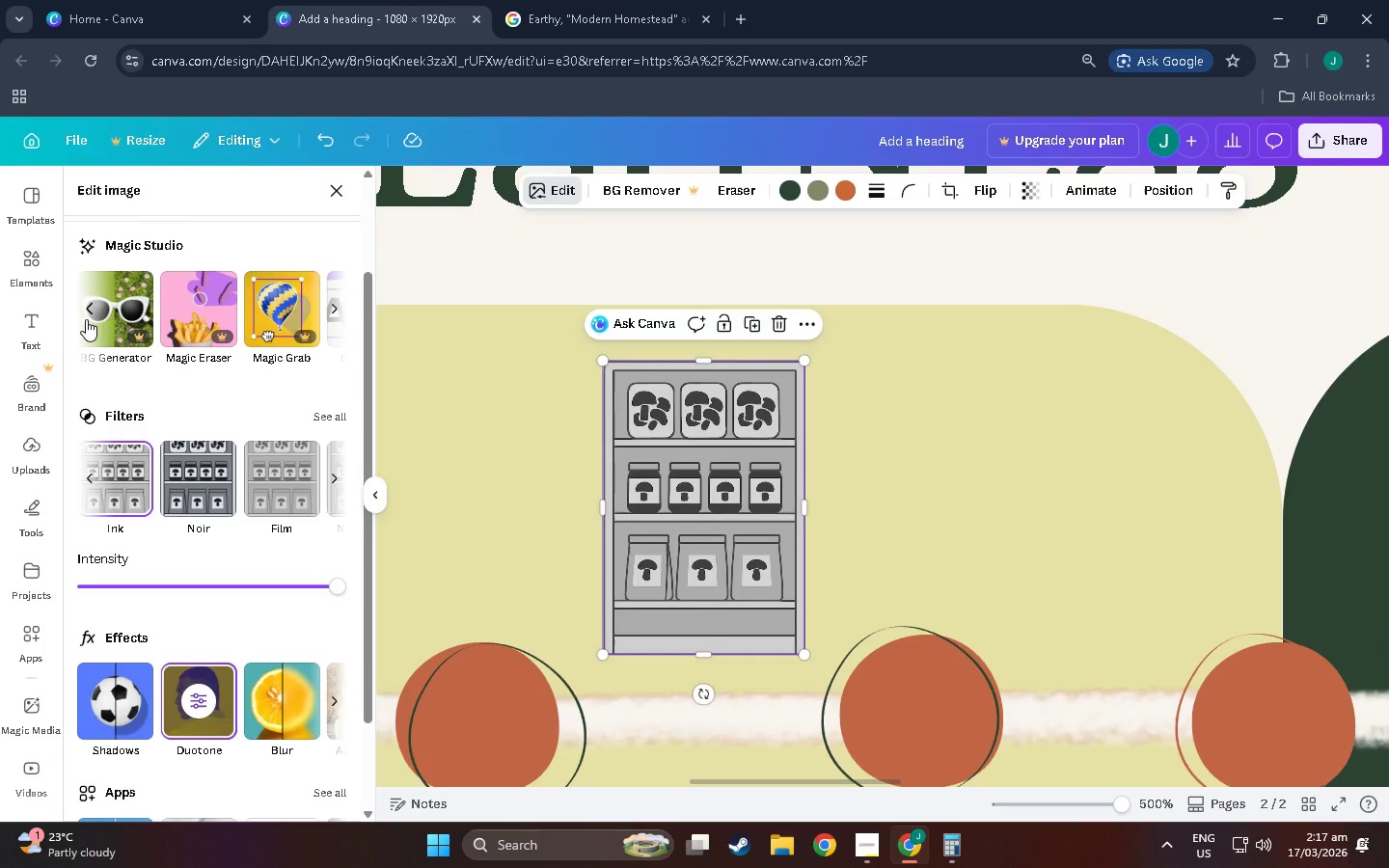 
left_click([86, 319])
 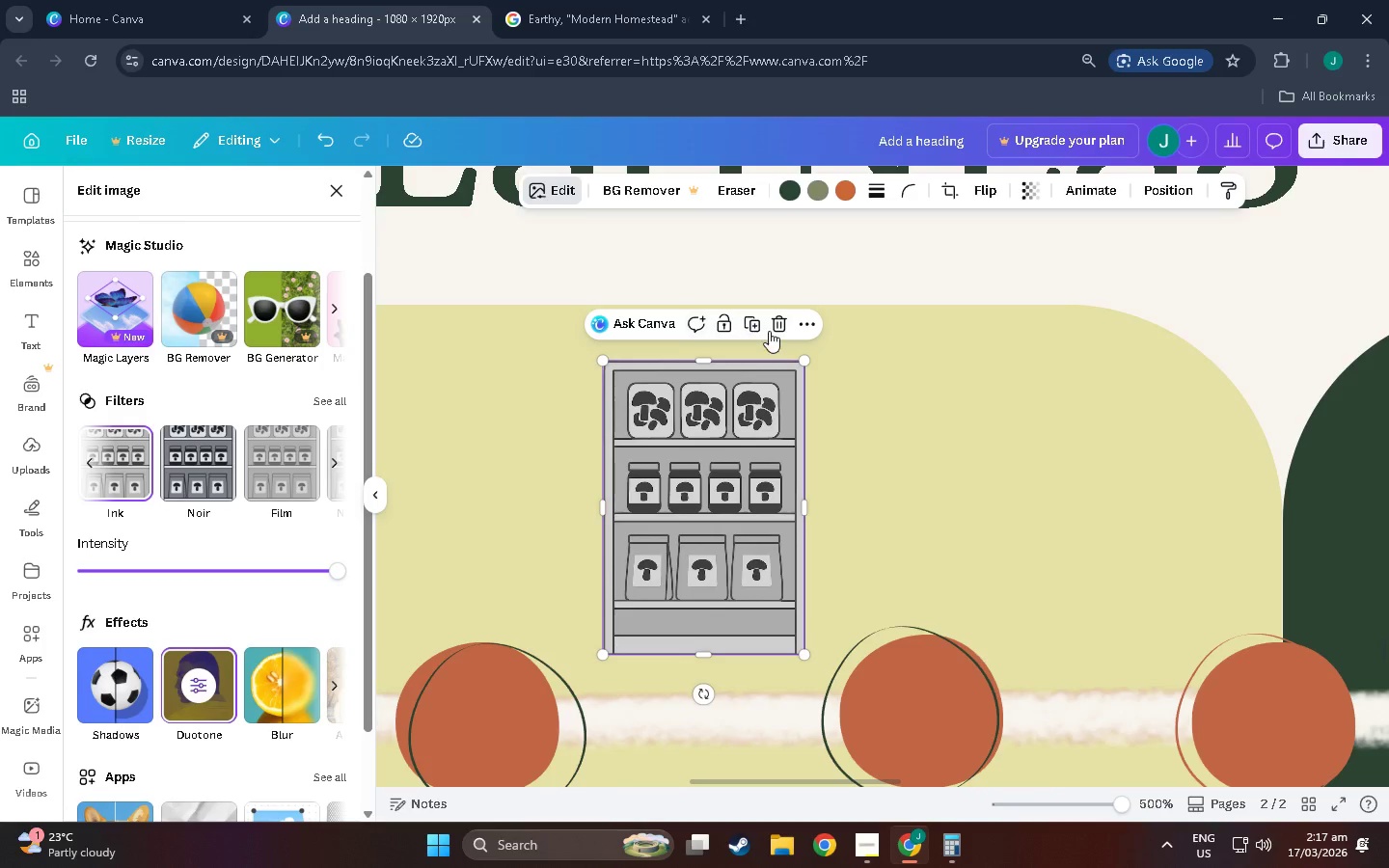 
left_click([774, 329])
 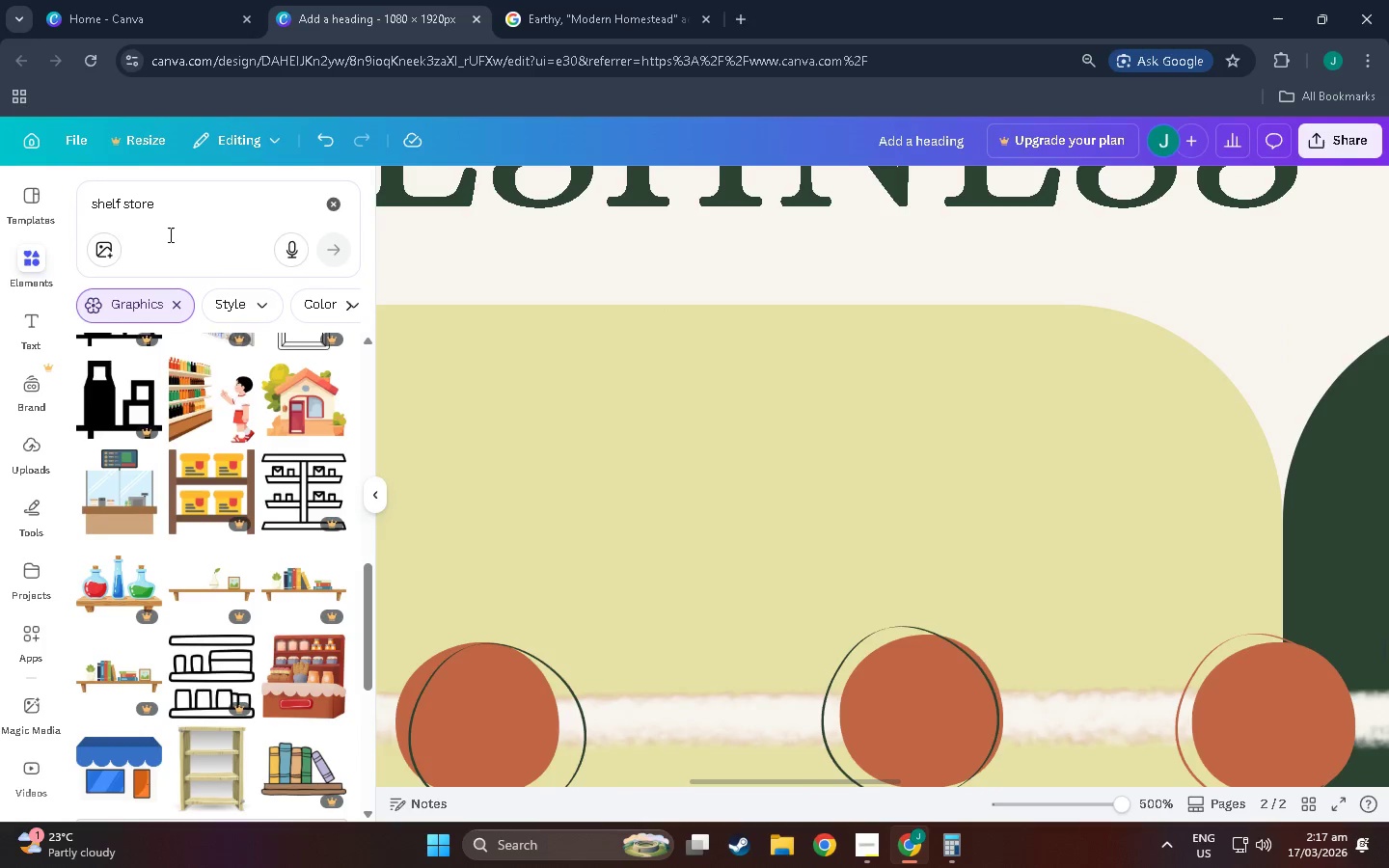 
left_click([193, 226])
 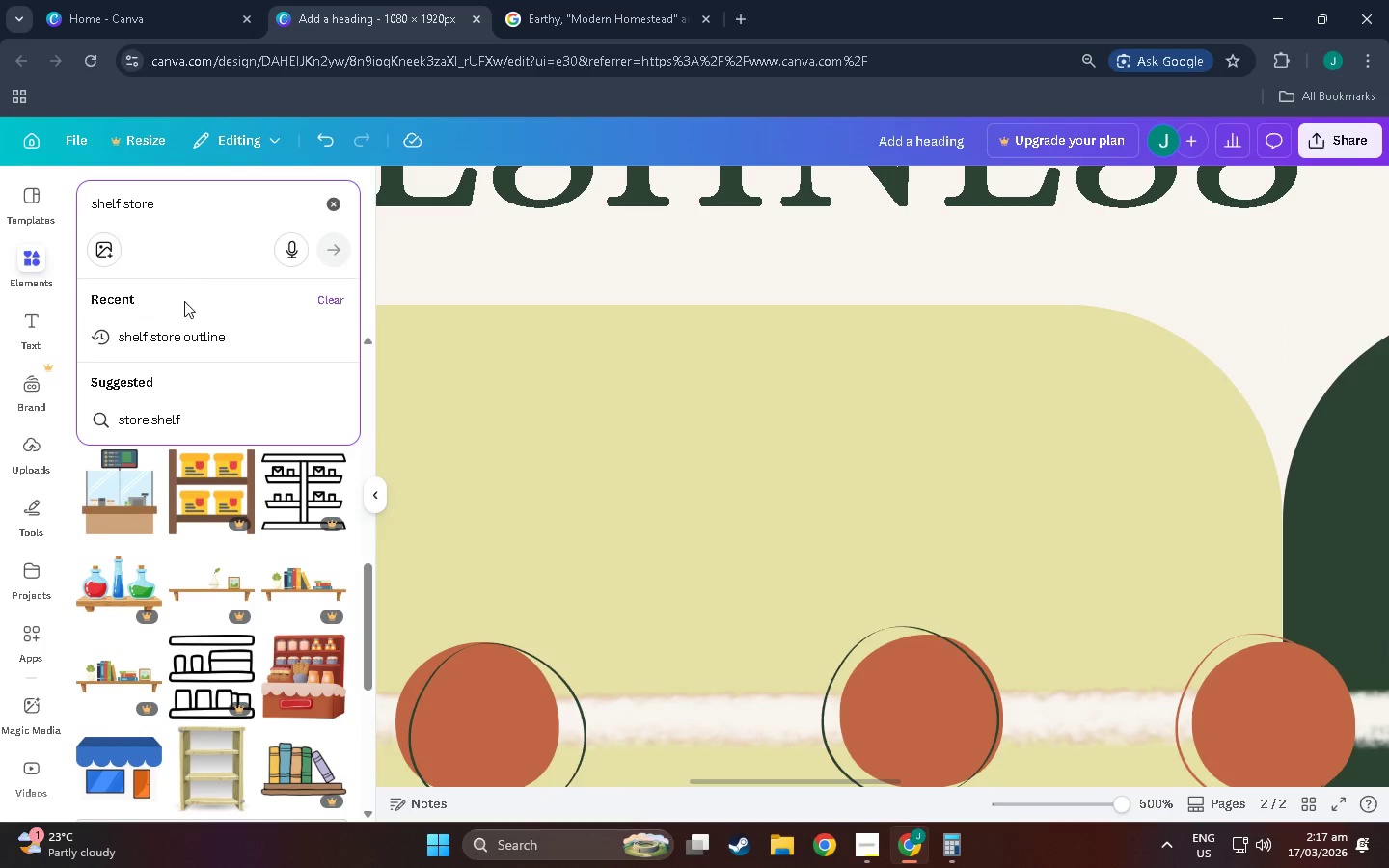 
left_click([196, 338])
 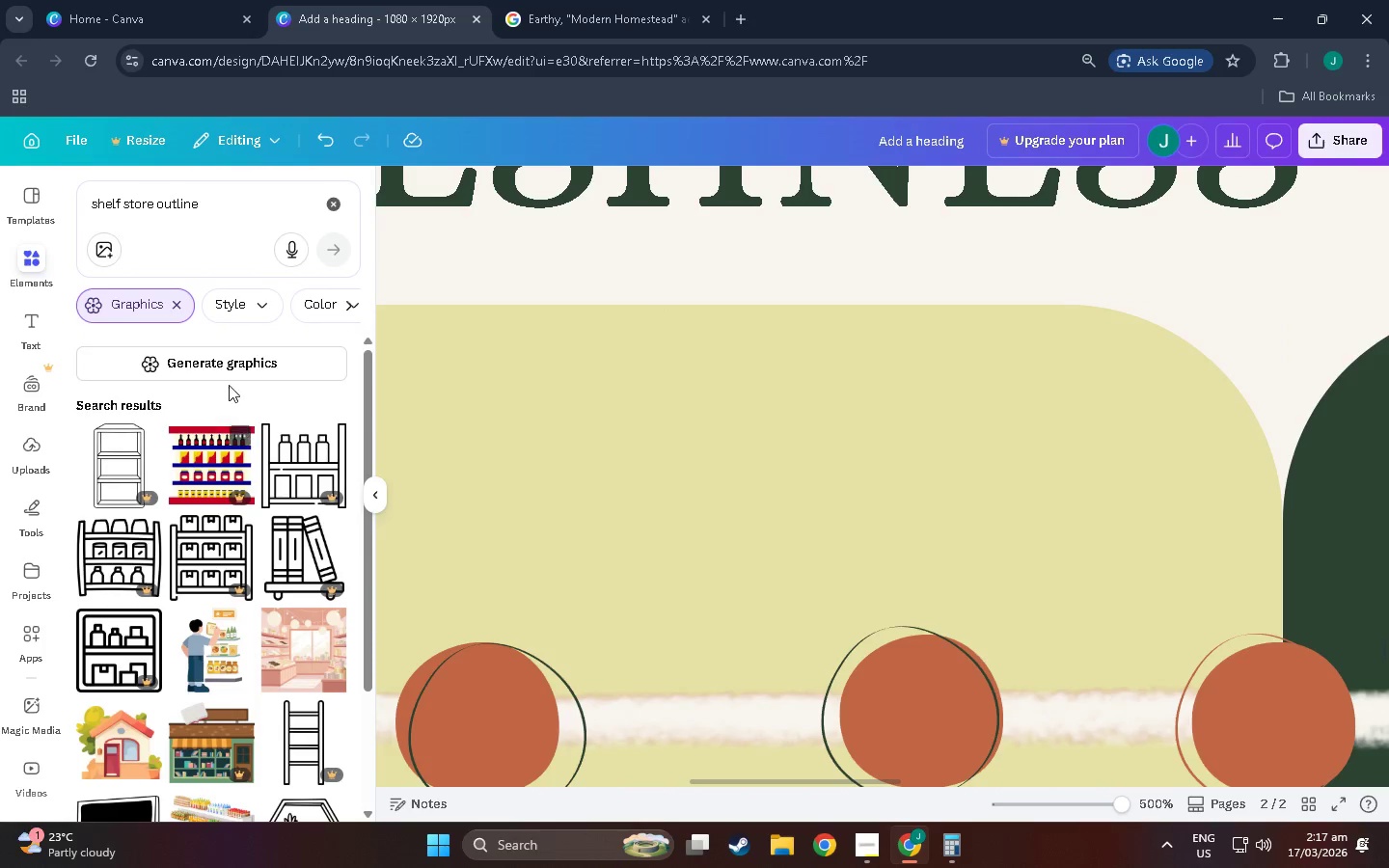 
left_click([226, 353])
 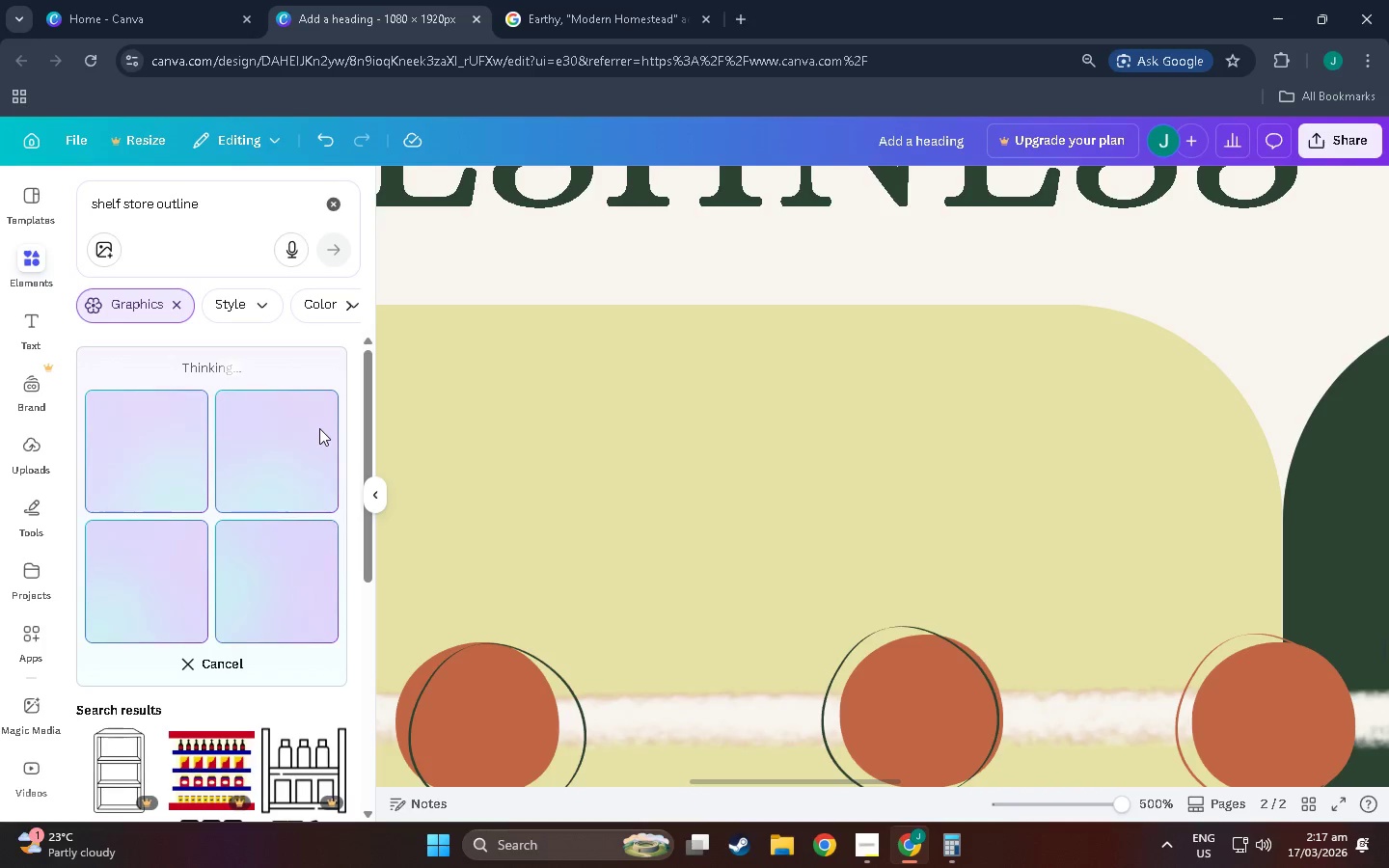 
wait(19.33)
 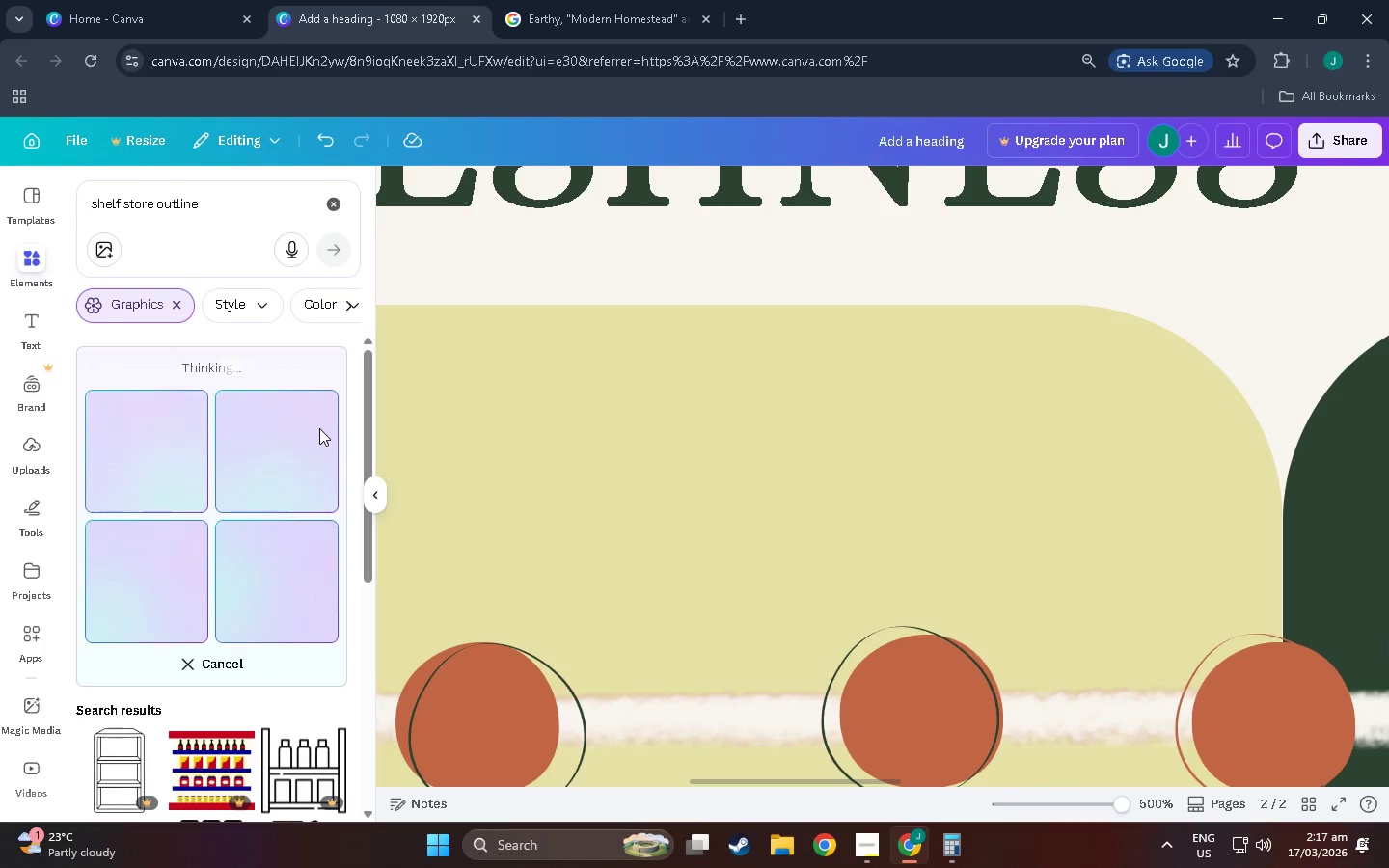 
scroll: coordinate [258, 477], scroll_direction: down, amount: 16.0
 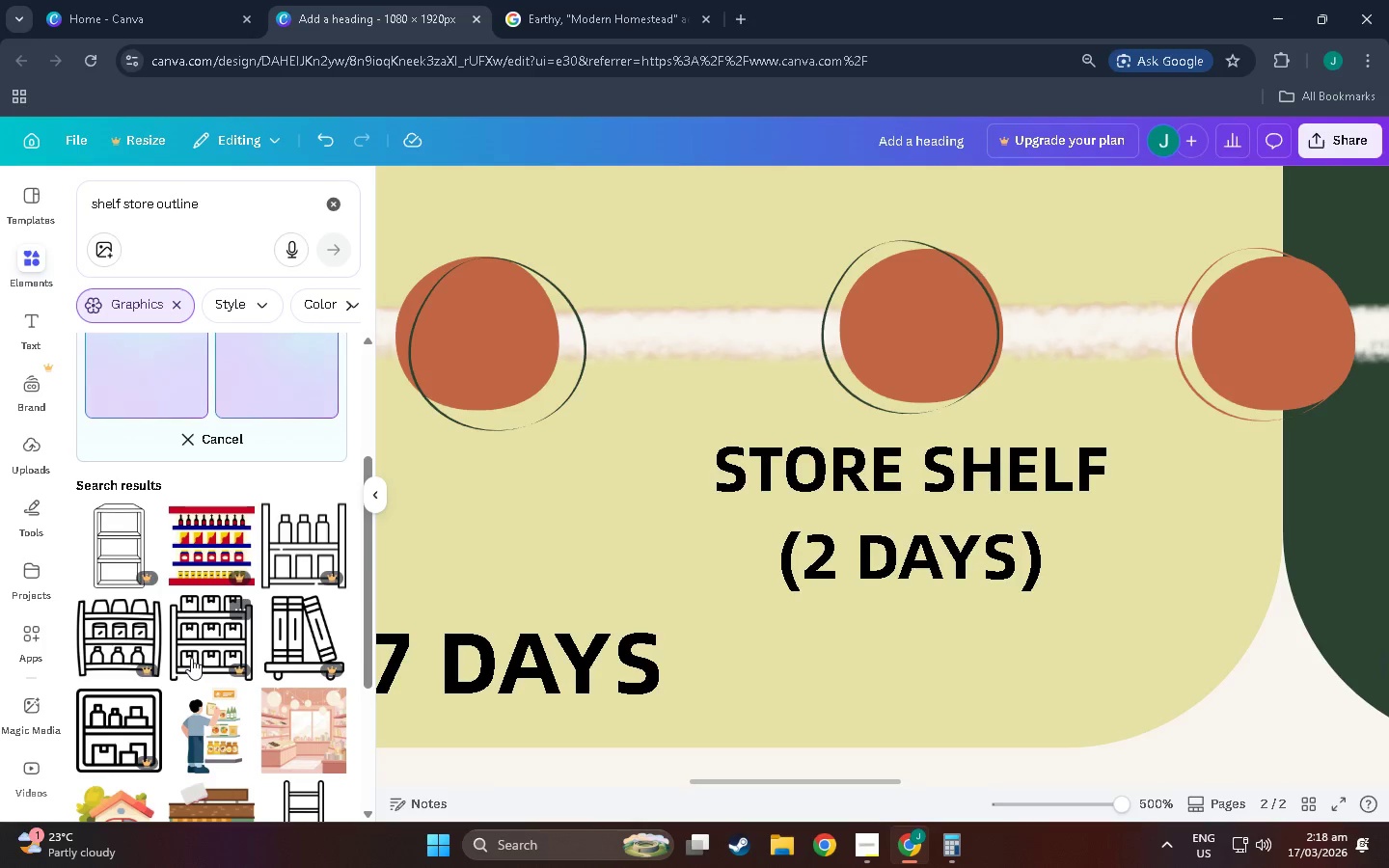 
scroll: coordinate [212, 579], scroll_direction: up, amount: 6.0
 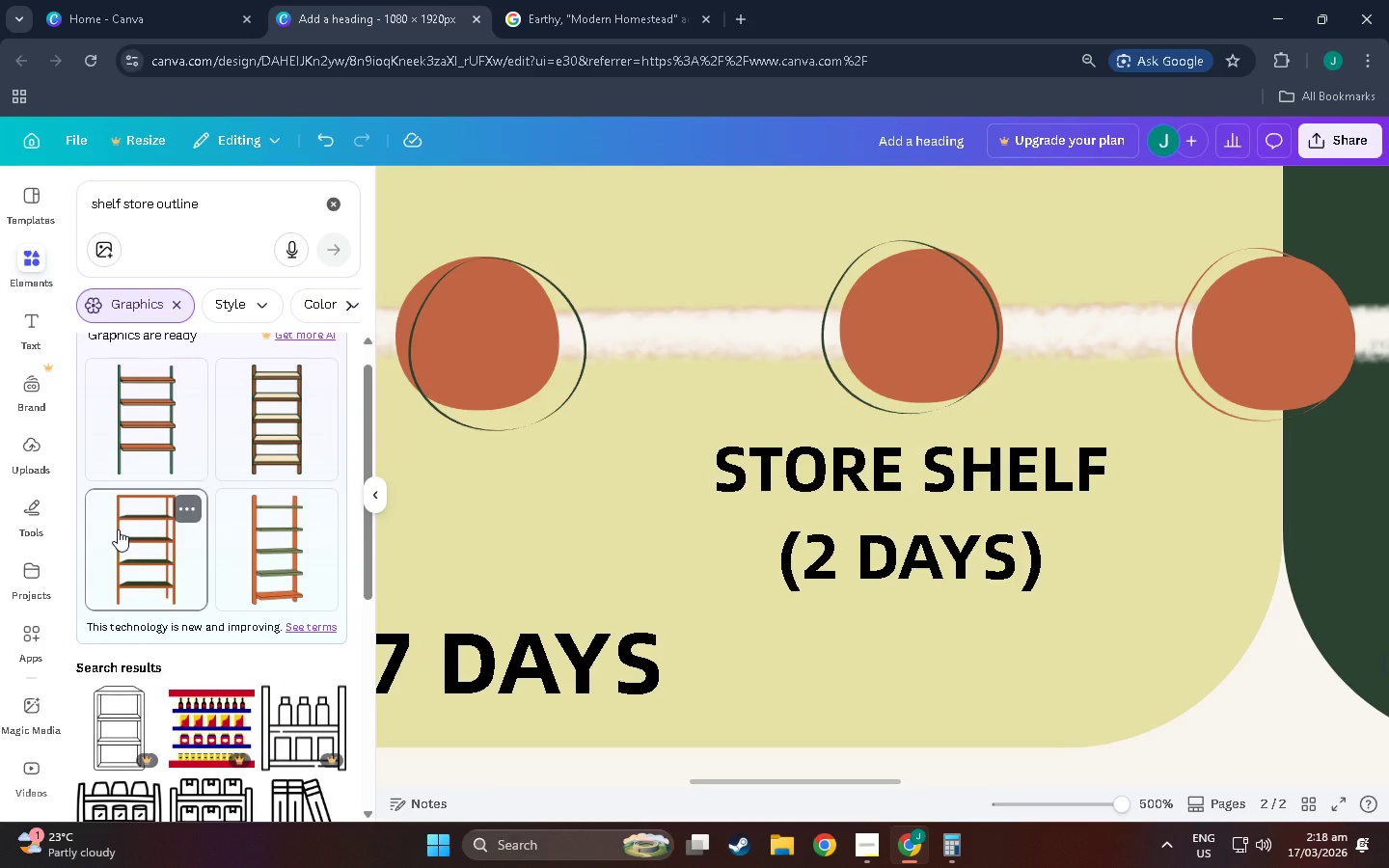 
scroll: coordinate [118, 529], scroll_direction: down, amount: 3.0
 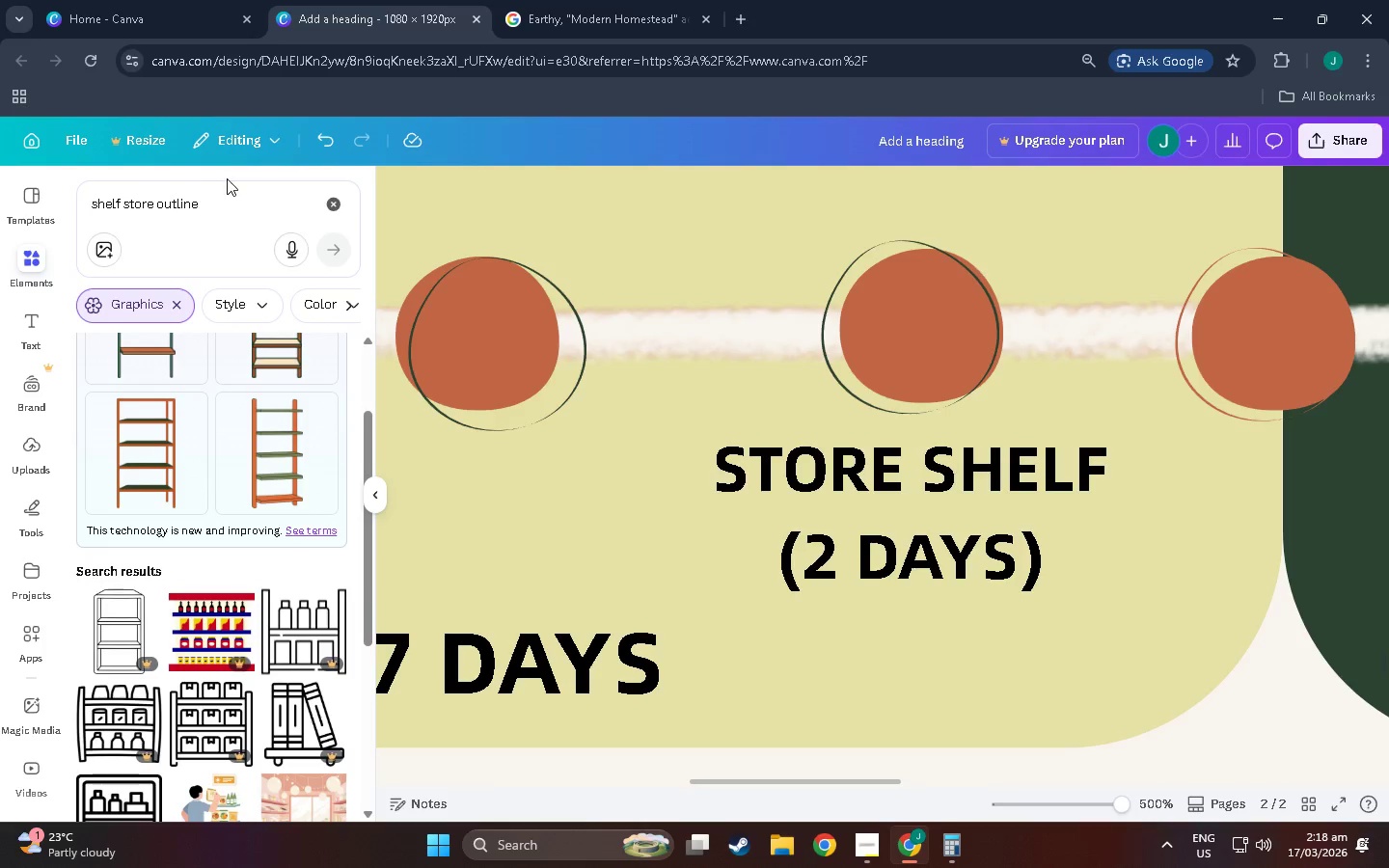 
left_click([235, 214])
 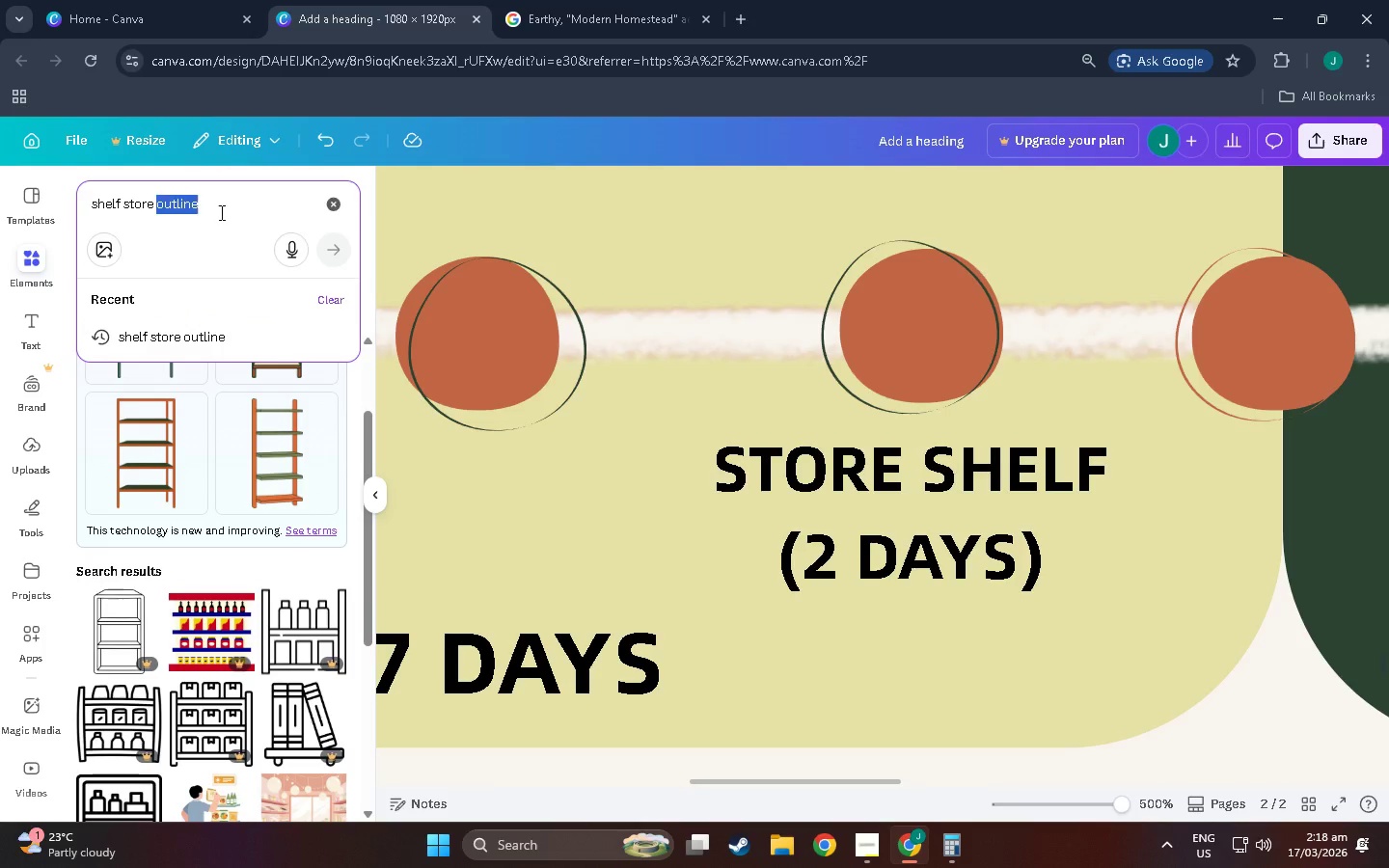 
left_click_drag(start_coordinate=[235, 214], to_coordinate=[161, 211])
 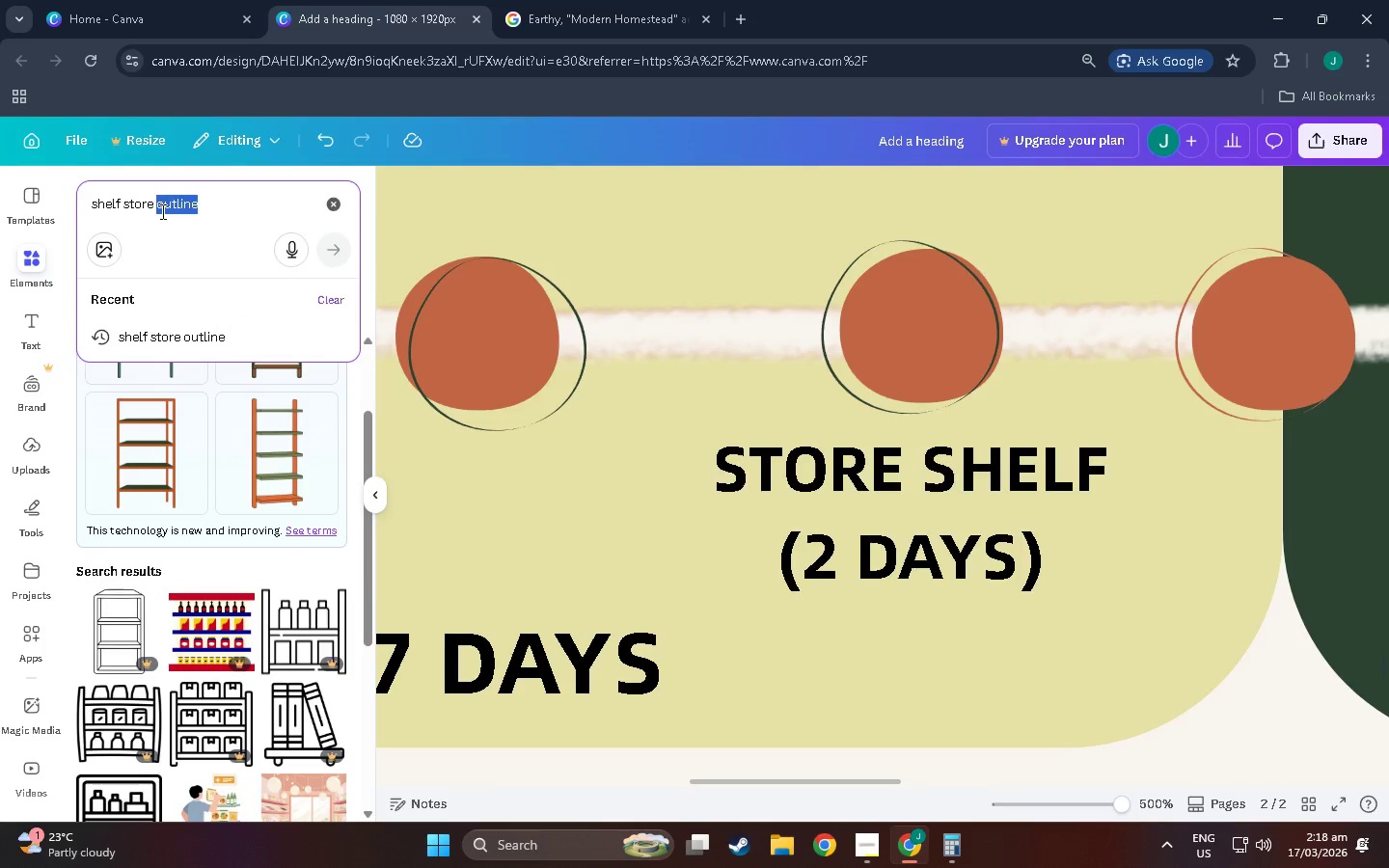 
type(HAND DRAWN)
 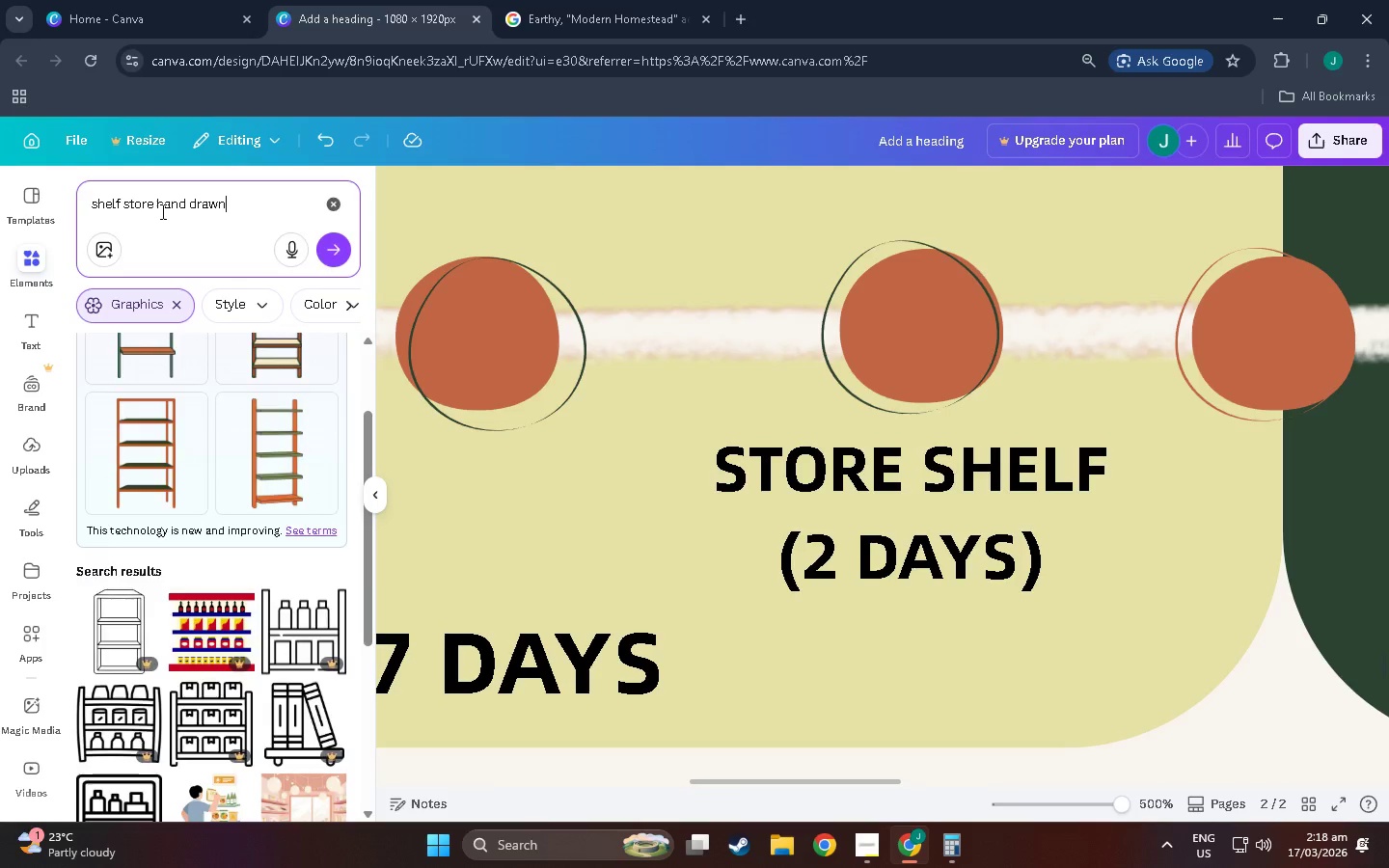 
key(Enter)
 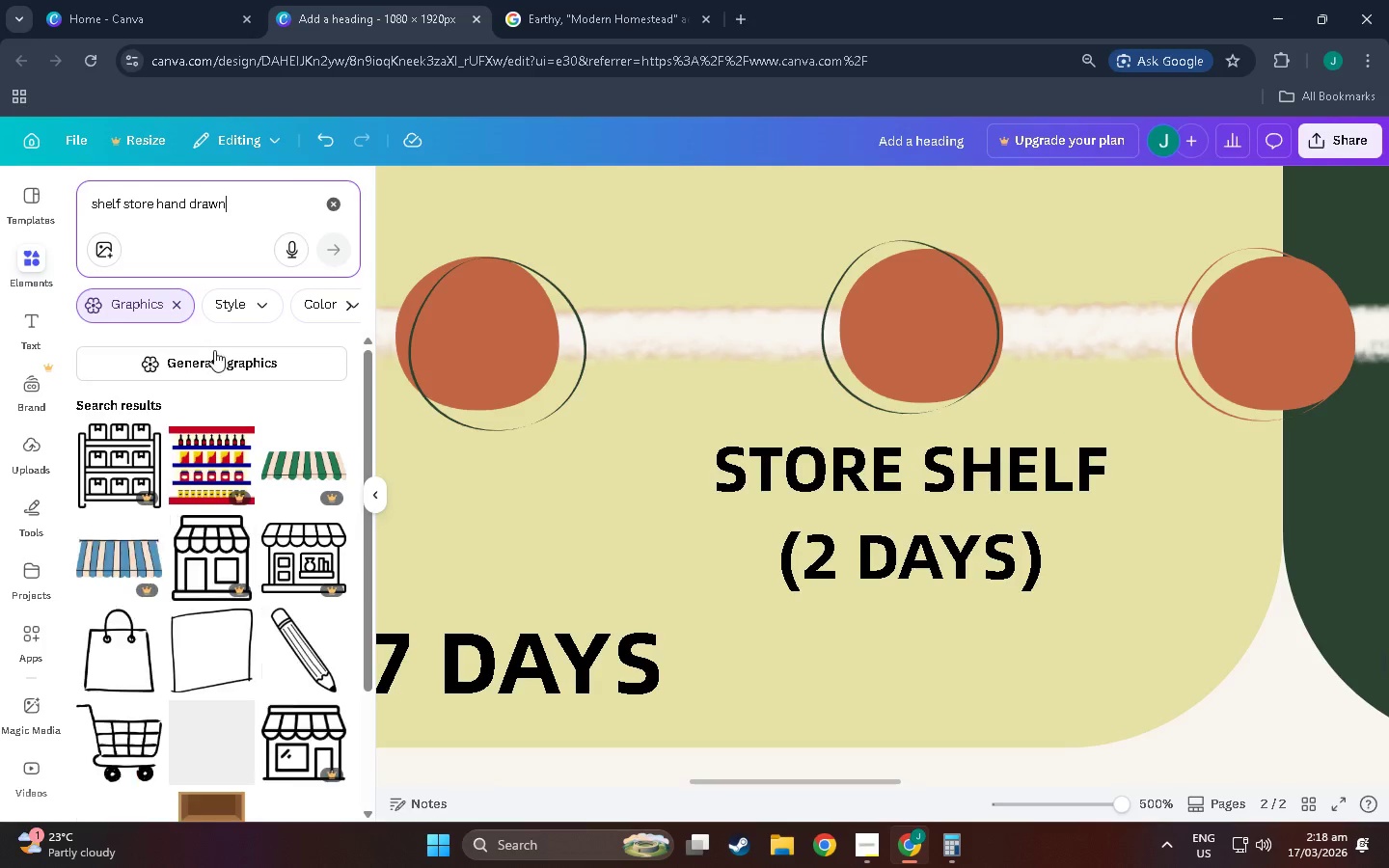 
left_click([216, 355])
 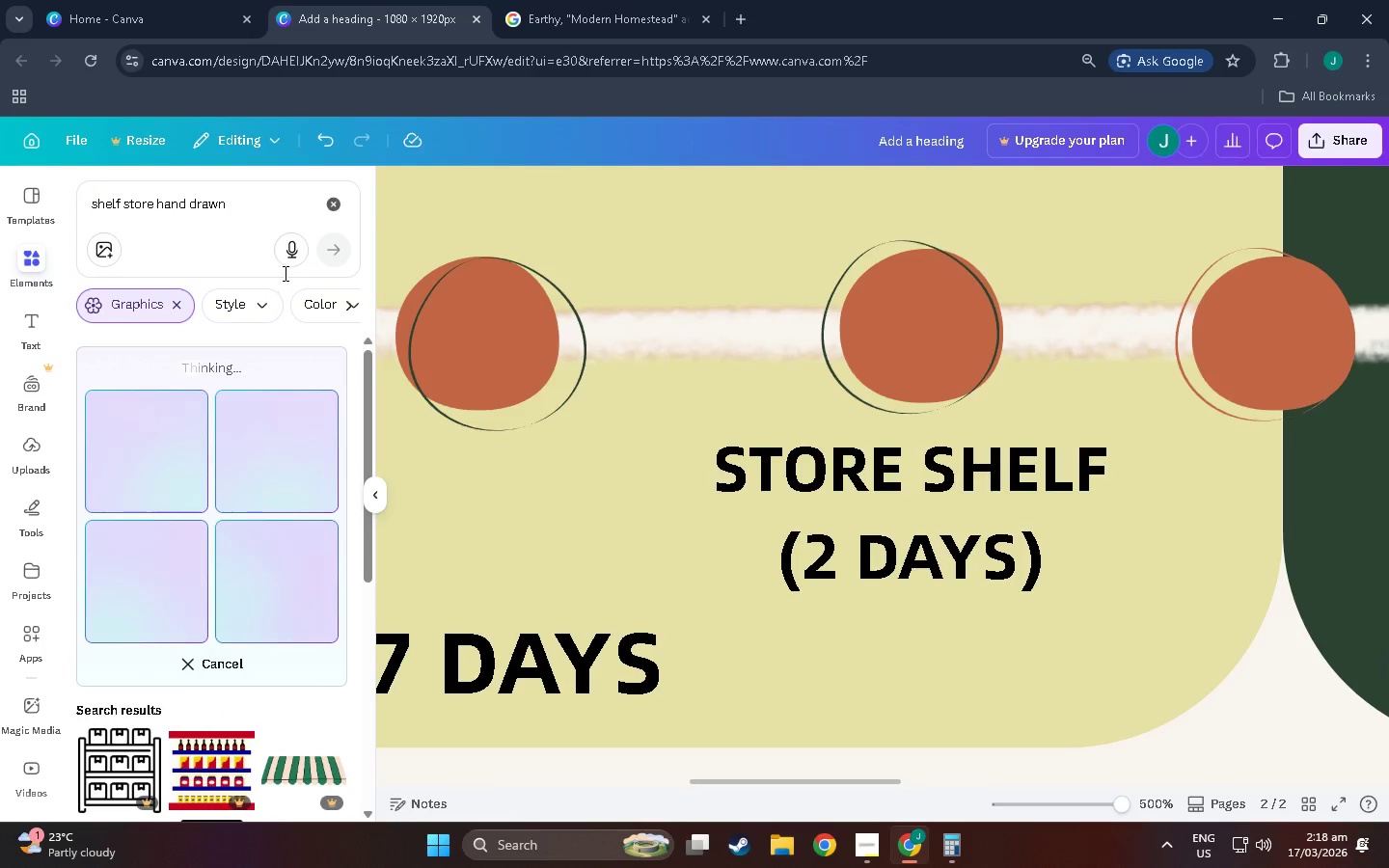 
wait(5.44)
 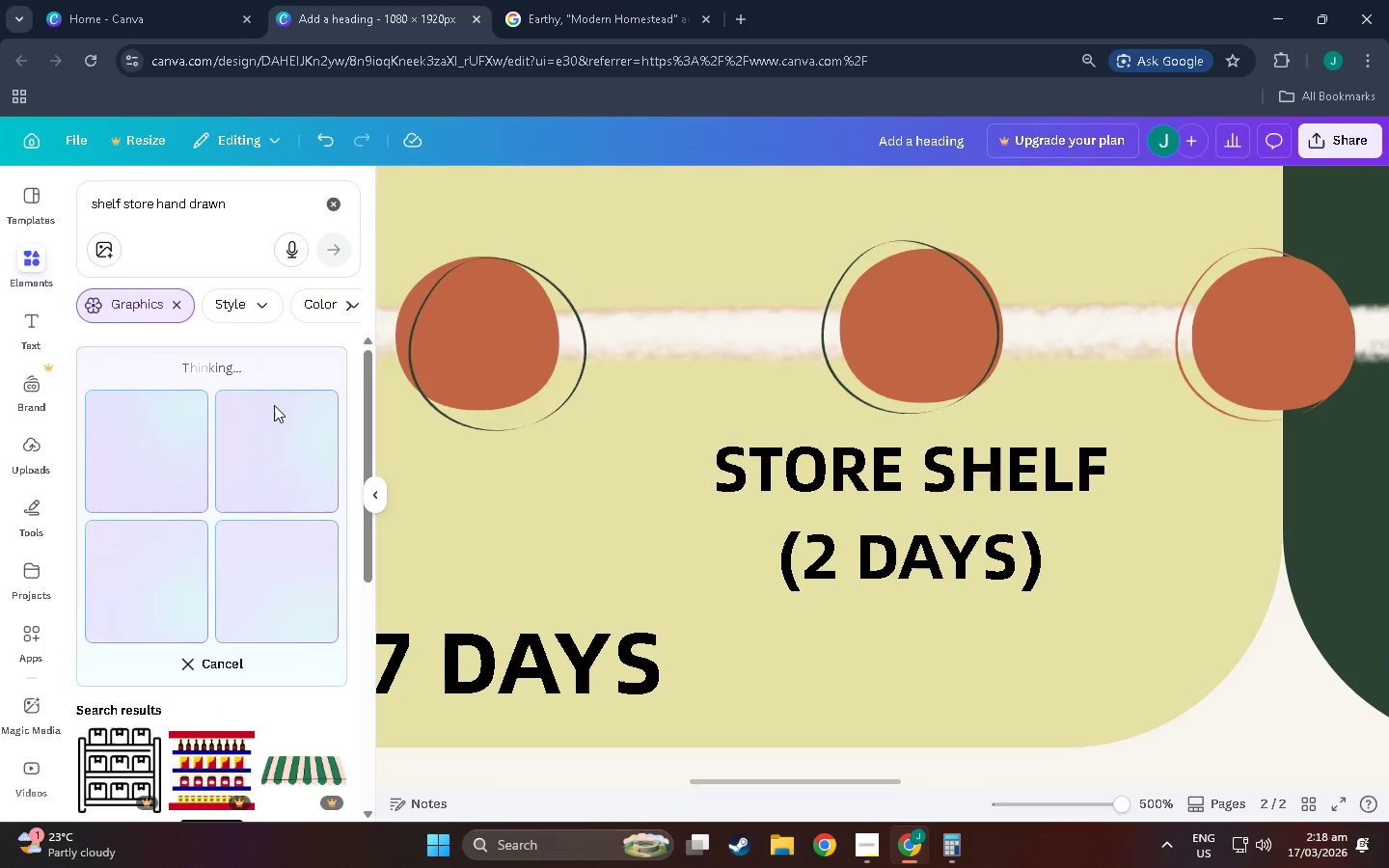 
scroll: coordinate [253, 601], scroll_direction: down, amount: 11.0
 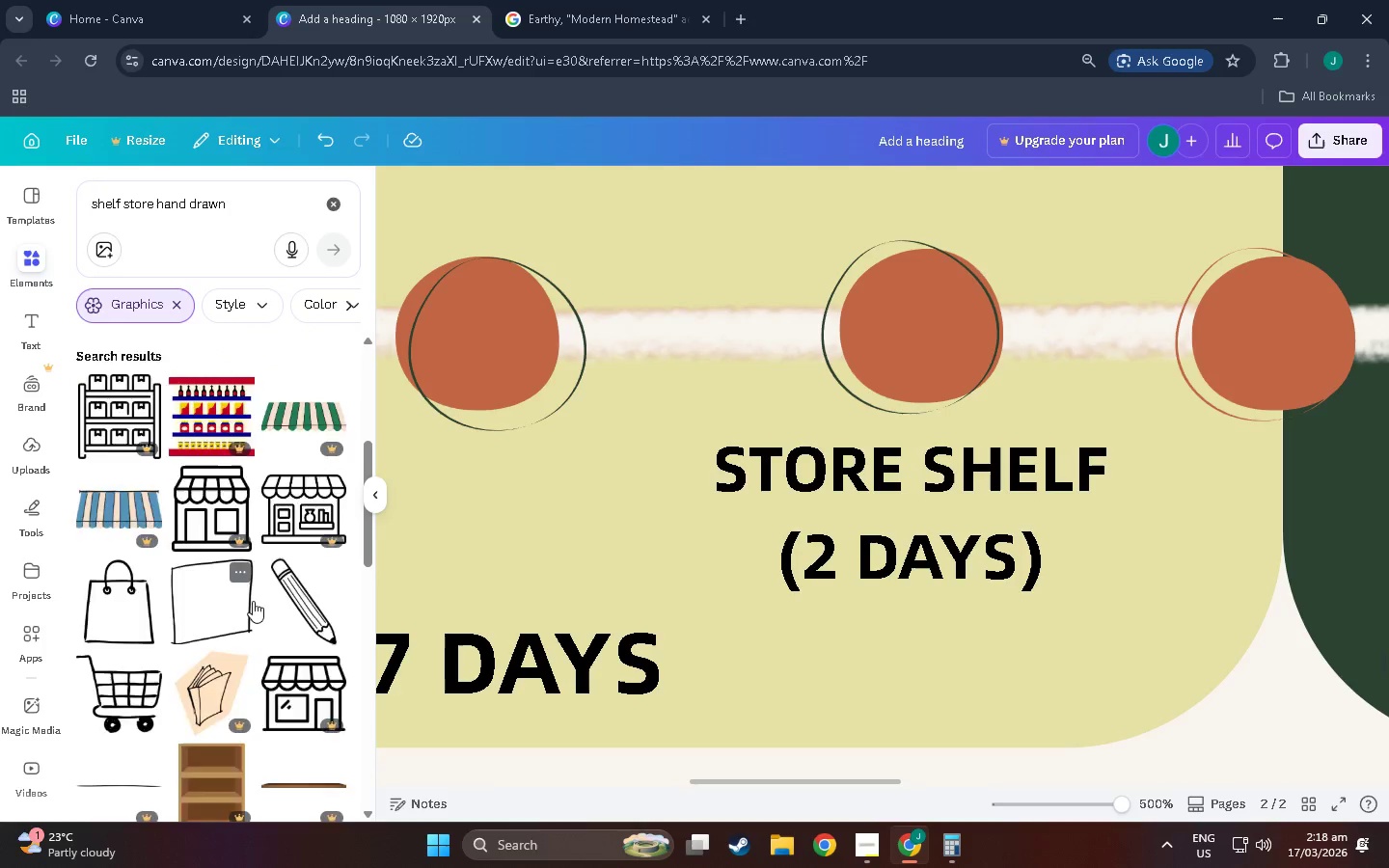 
scroll: coordinate [212, 613], scroll_direction: up, amount: 12.0
 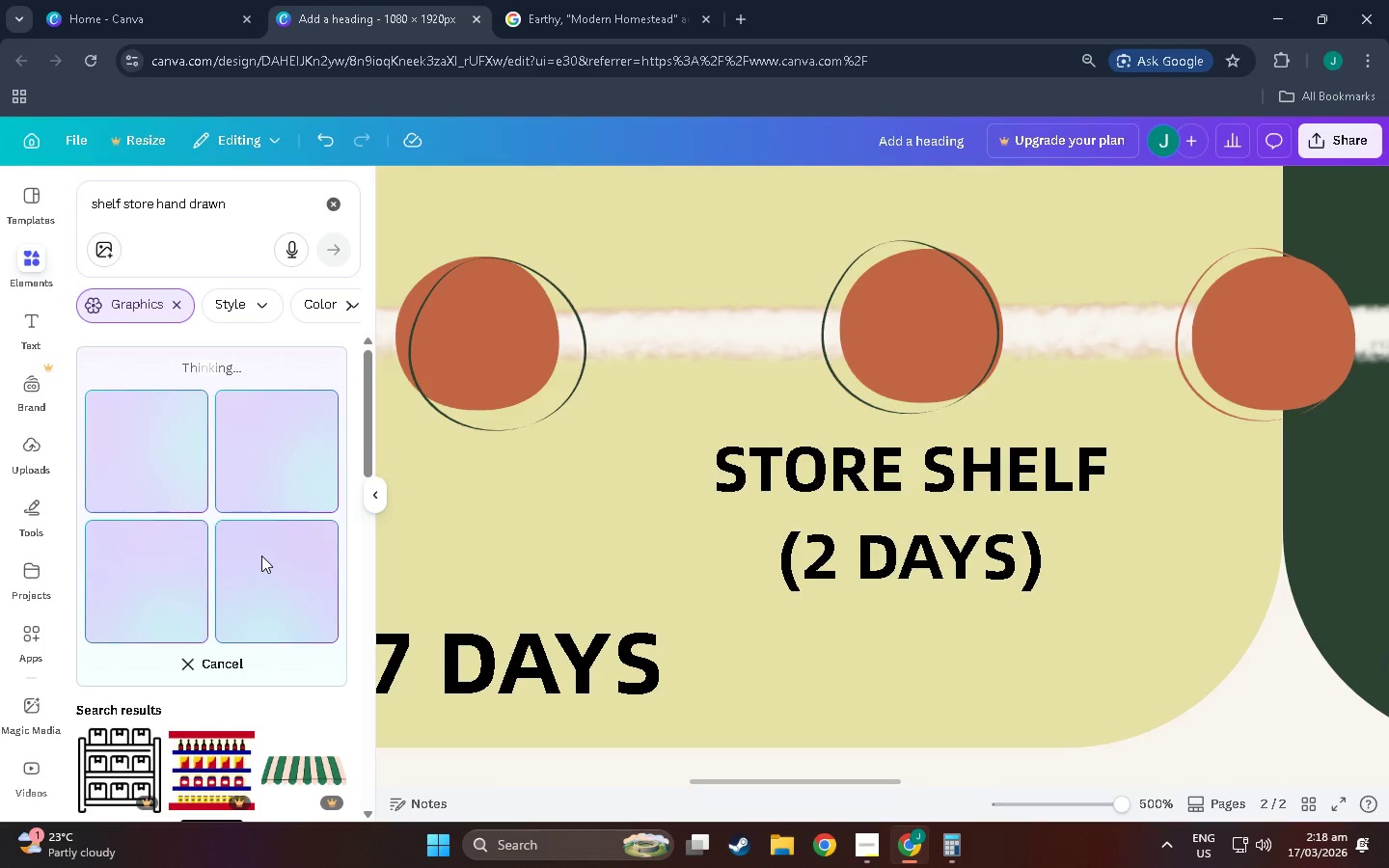 
wait(17.89)
 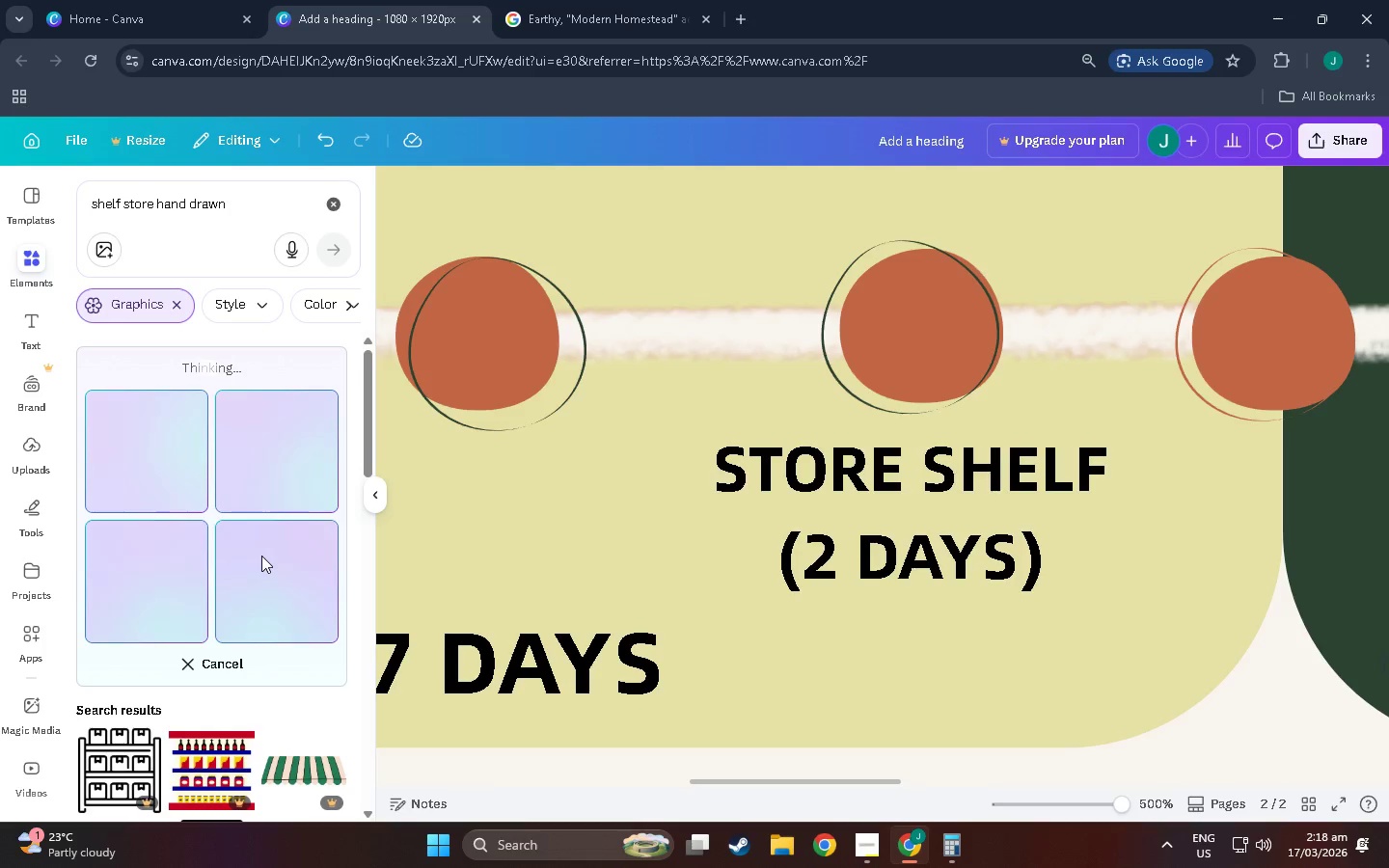 
hold_key(key=ControlLeft, duration=1.45)
scroll: coordinate [288, 480], scroll_direction: down, amount: 6.0
 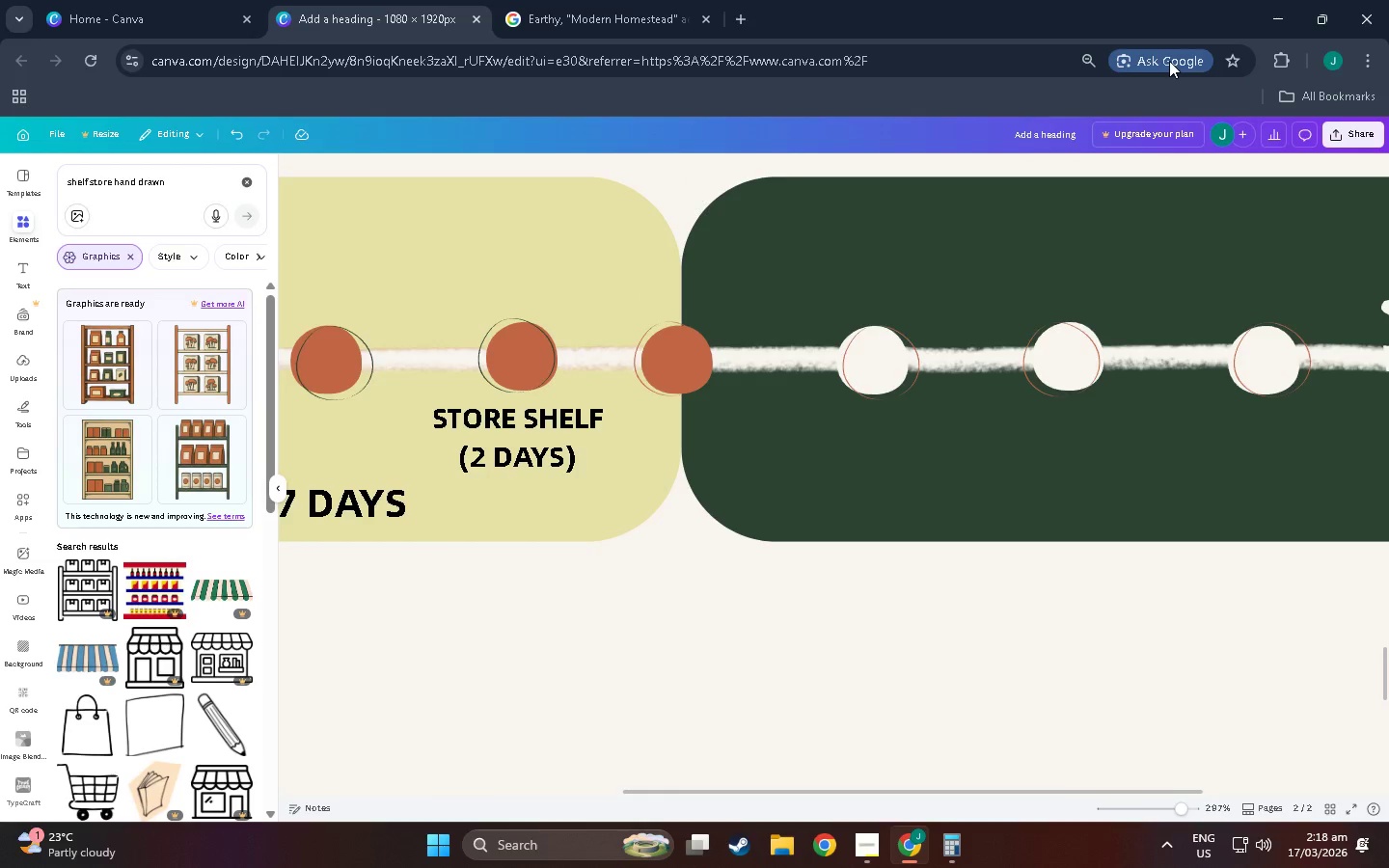 
hold_key(key=ControlLeft, duration=1.27)
scroll: coordinate [116, 446], scroll_direction: up, amount: 8.0
 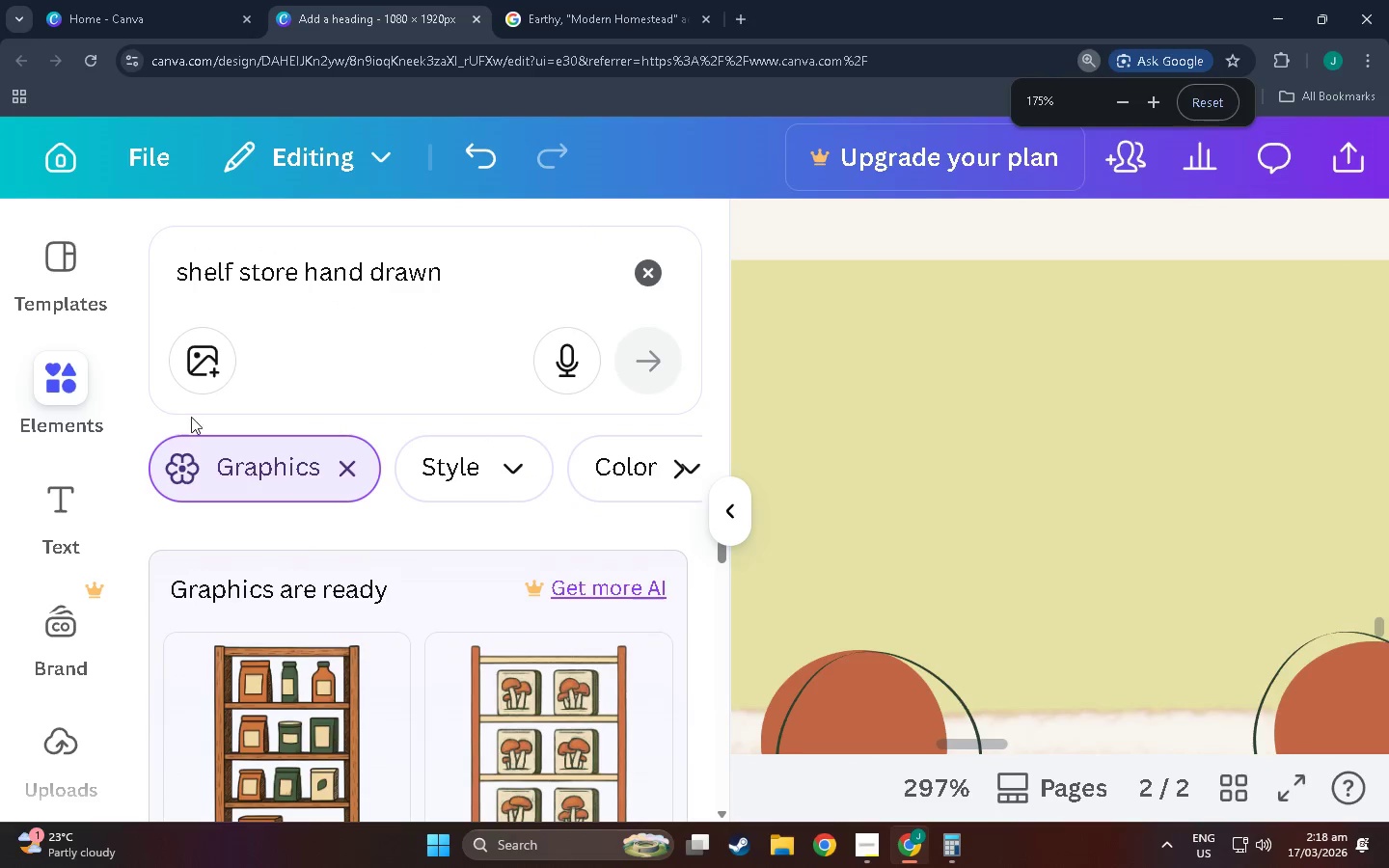 
scroll: coordinate [486, 681], scroll_direction: down, amount: 24.0
 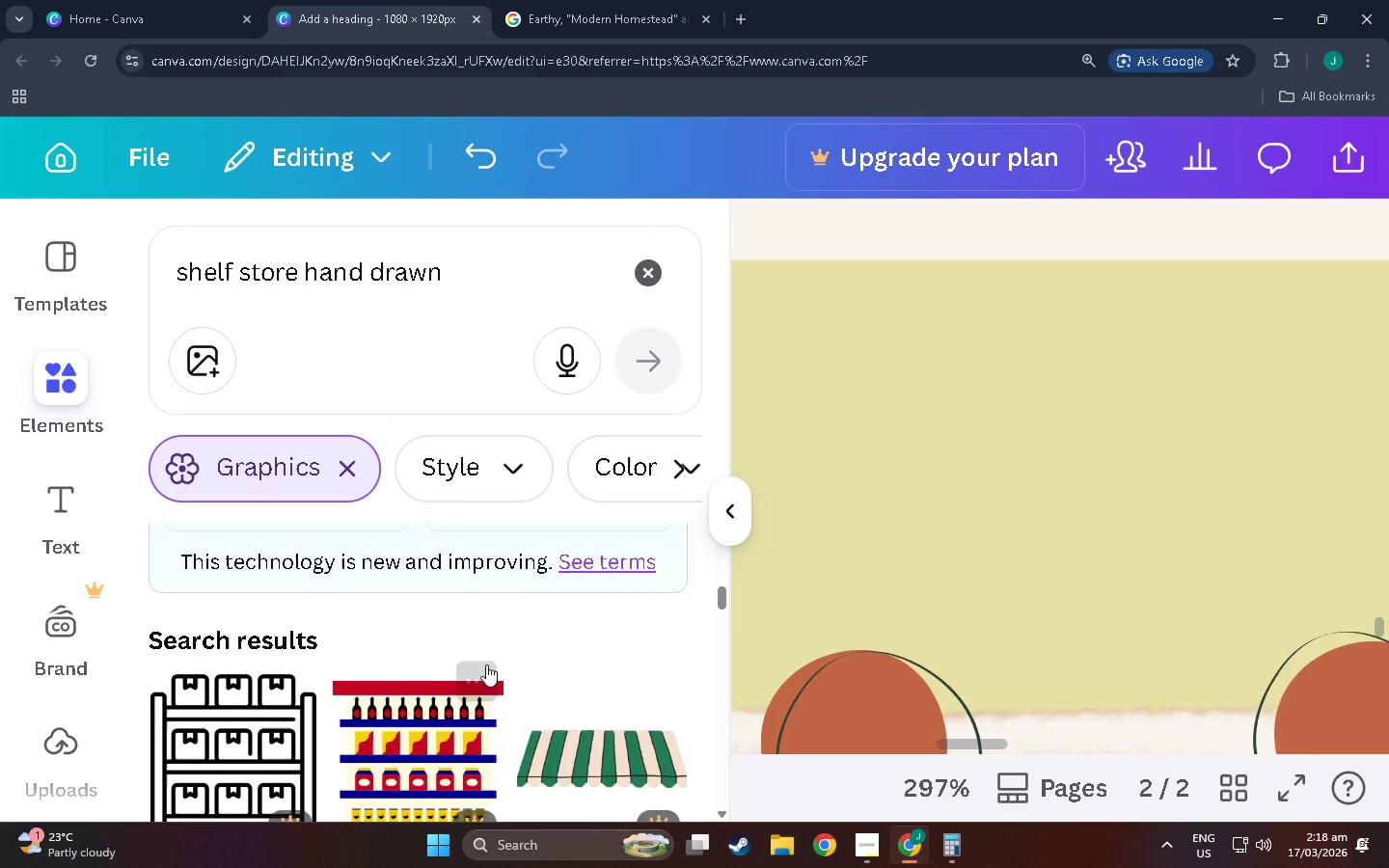 
scroll: coordinate [440, 606], scroll_direction: up, amount: 7.0
 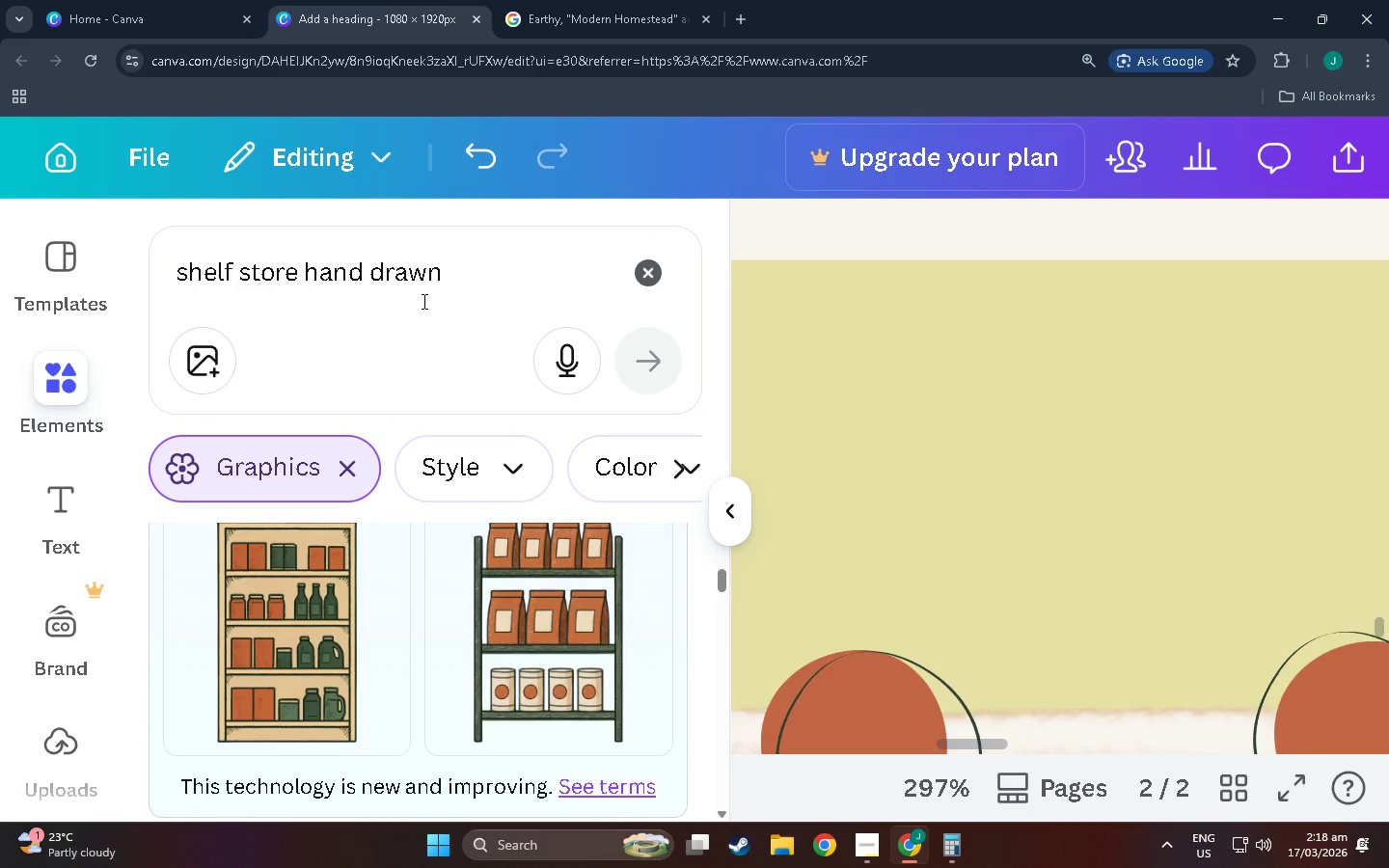 
left_click([469, 272])
 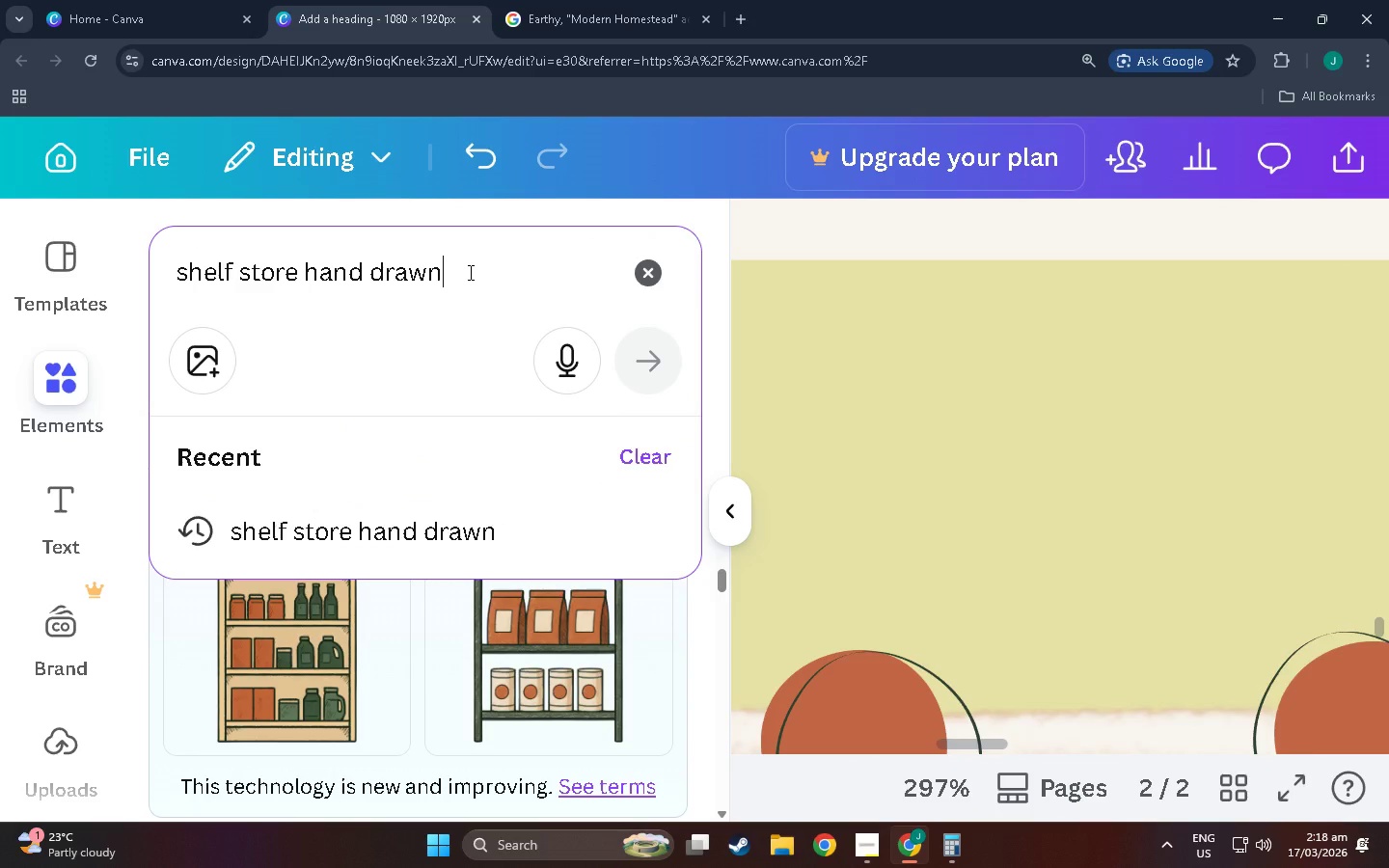 
type( BLACK AND WHJ)
key(Backspace)
type(ITE)
 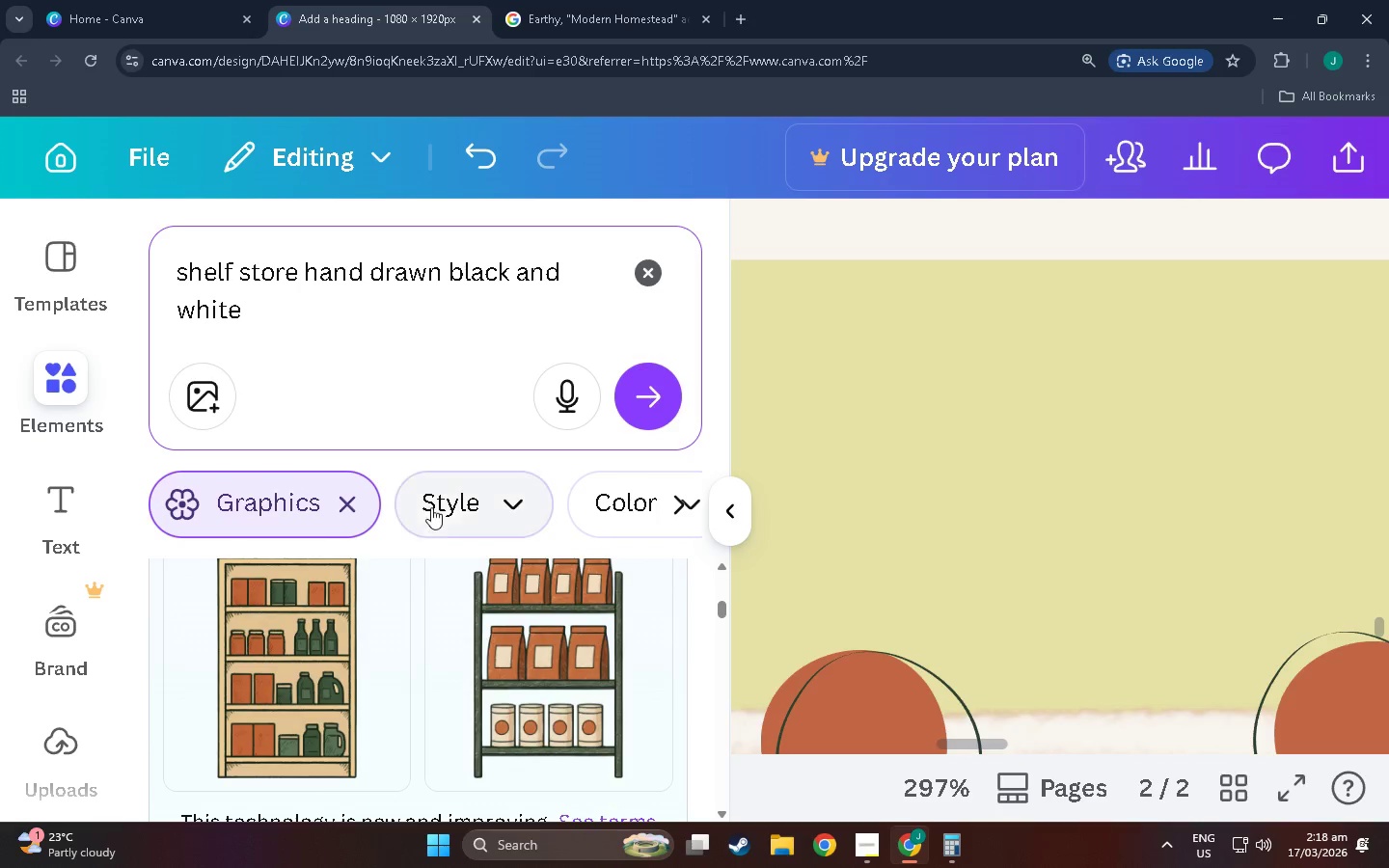 
left_click([545, 613])
 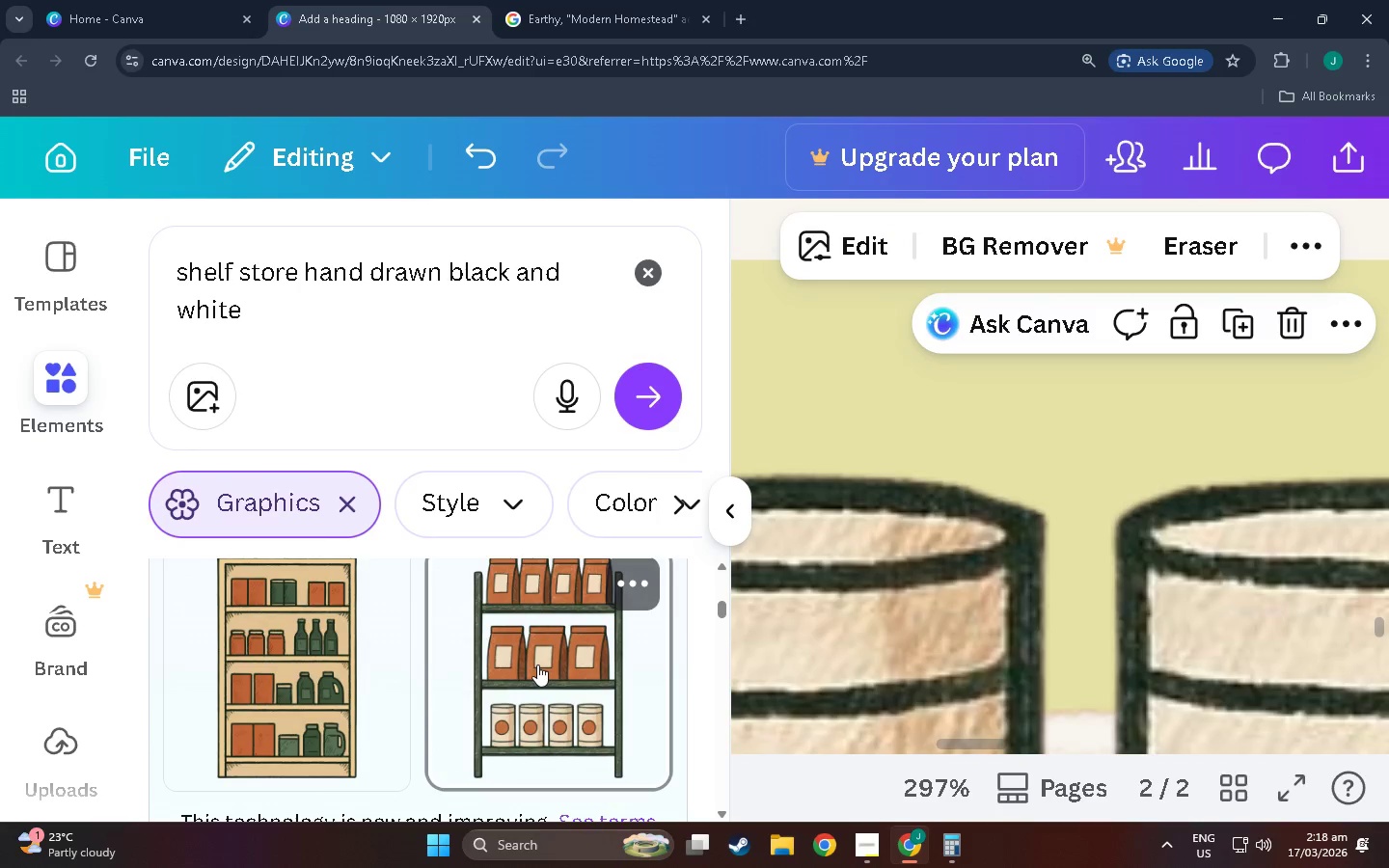 
hold_key(key=ControlLeft, duration=1.5)
hold_key(key=ControlLeft, duration=1.51)
scroll: coordinate [1119, 610], scroll_direction: down, amount: 27.0
 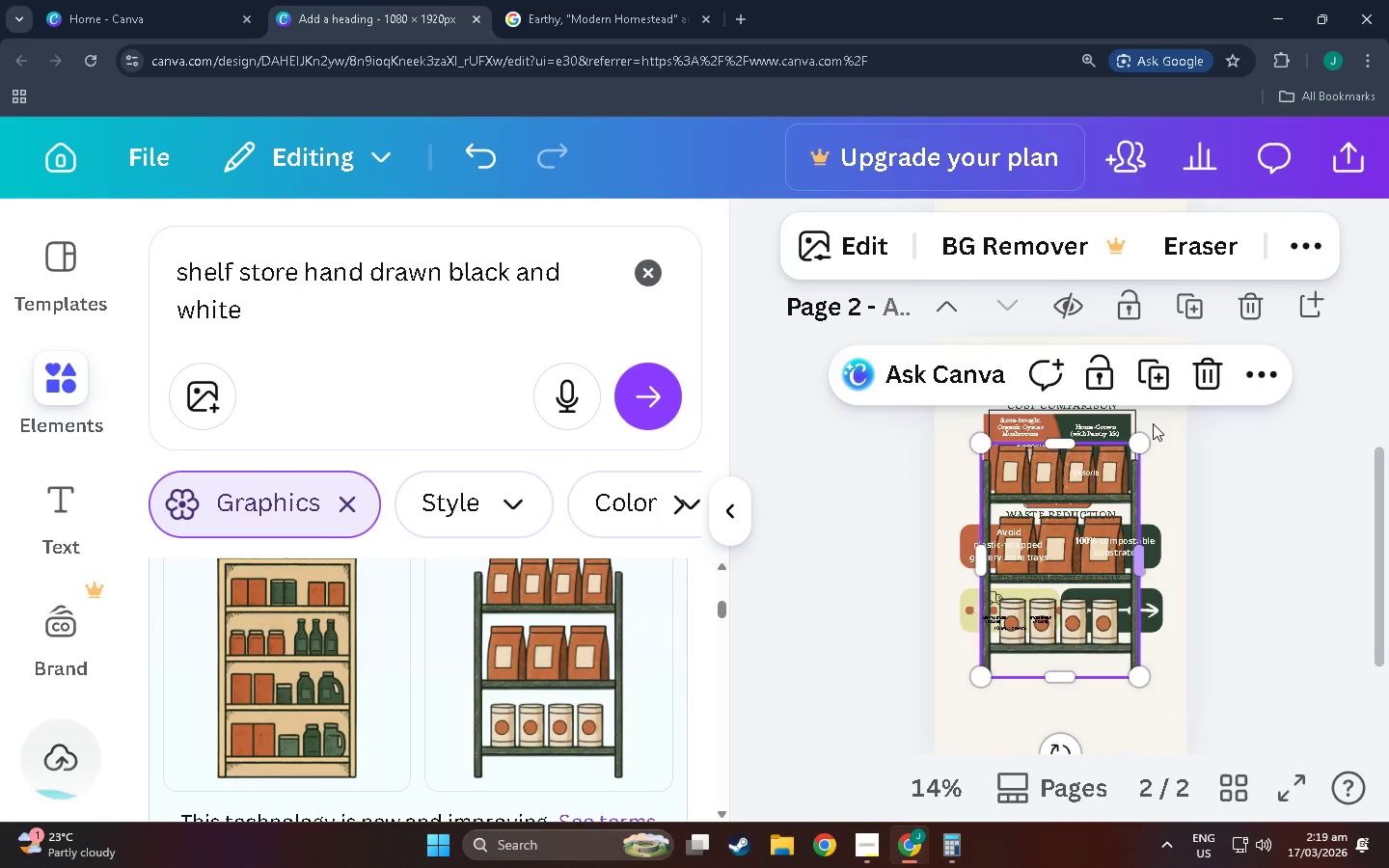 
scroll: coordinate [1150, 438], scroll_direction: up, amount: 7.0
 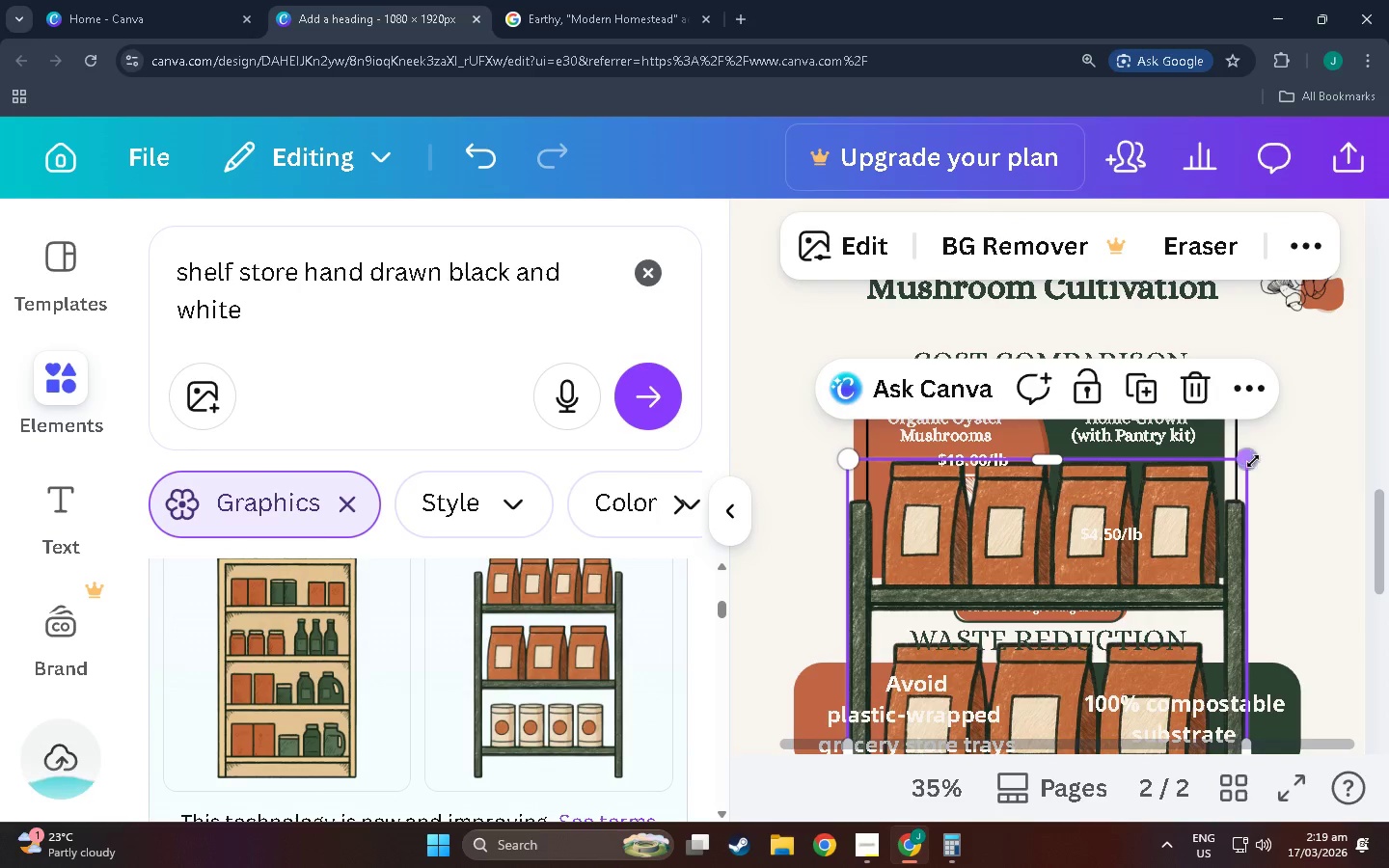 
left_click_drag(start_coordinate=[1252, 461], to_coordinate=[896, 659])
 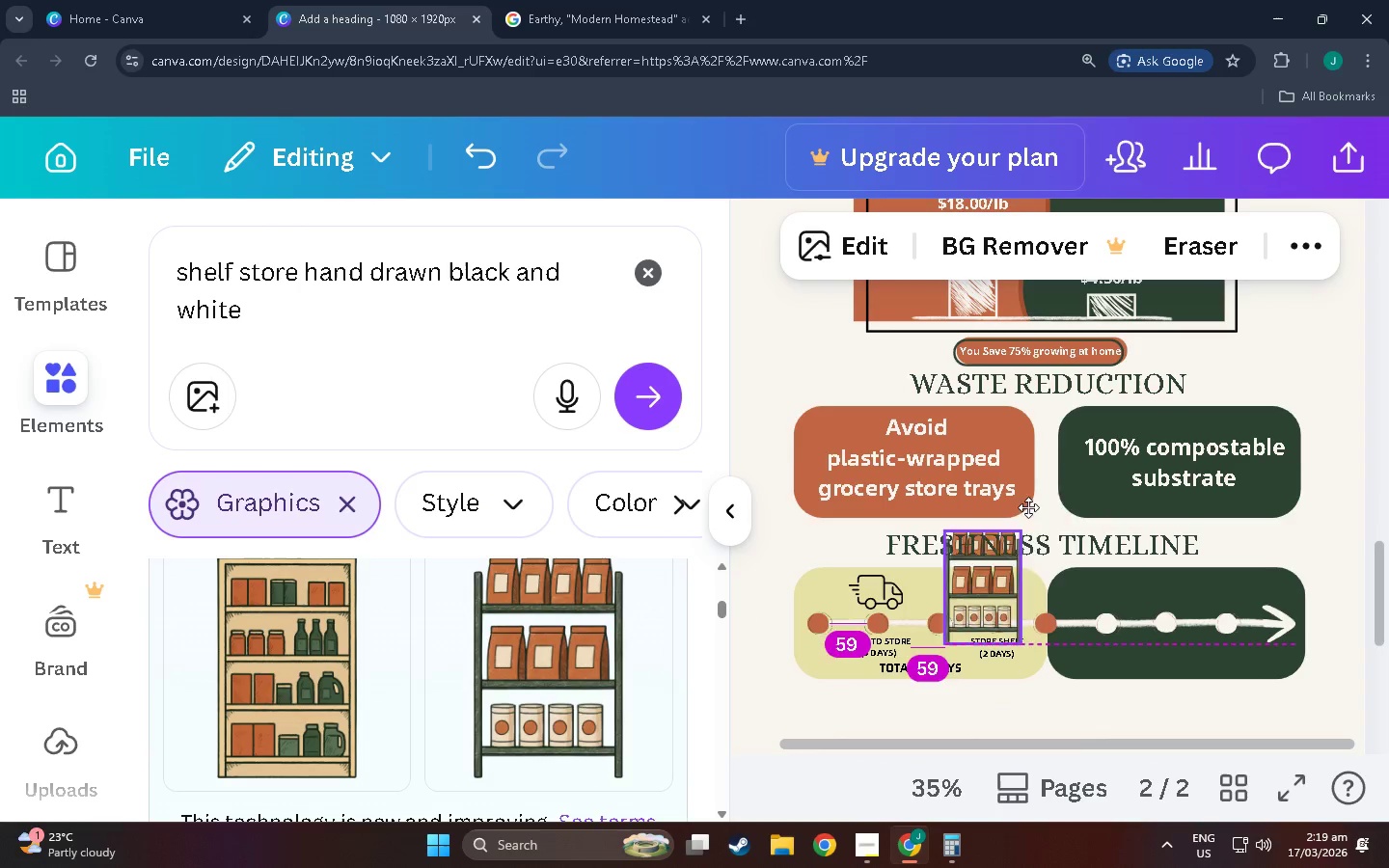 
scroll: coordinate [1033, 570], scroll_direction: down, amount: 6.0
 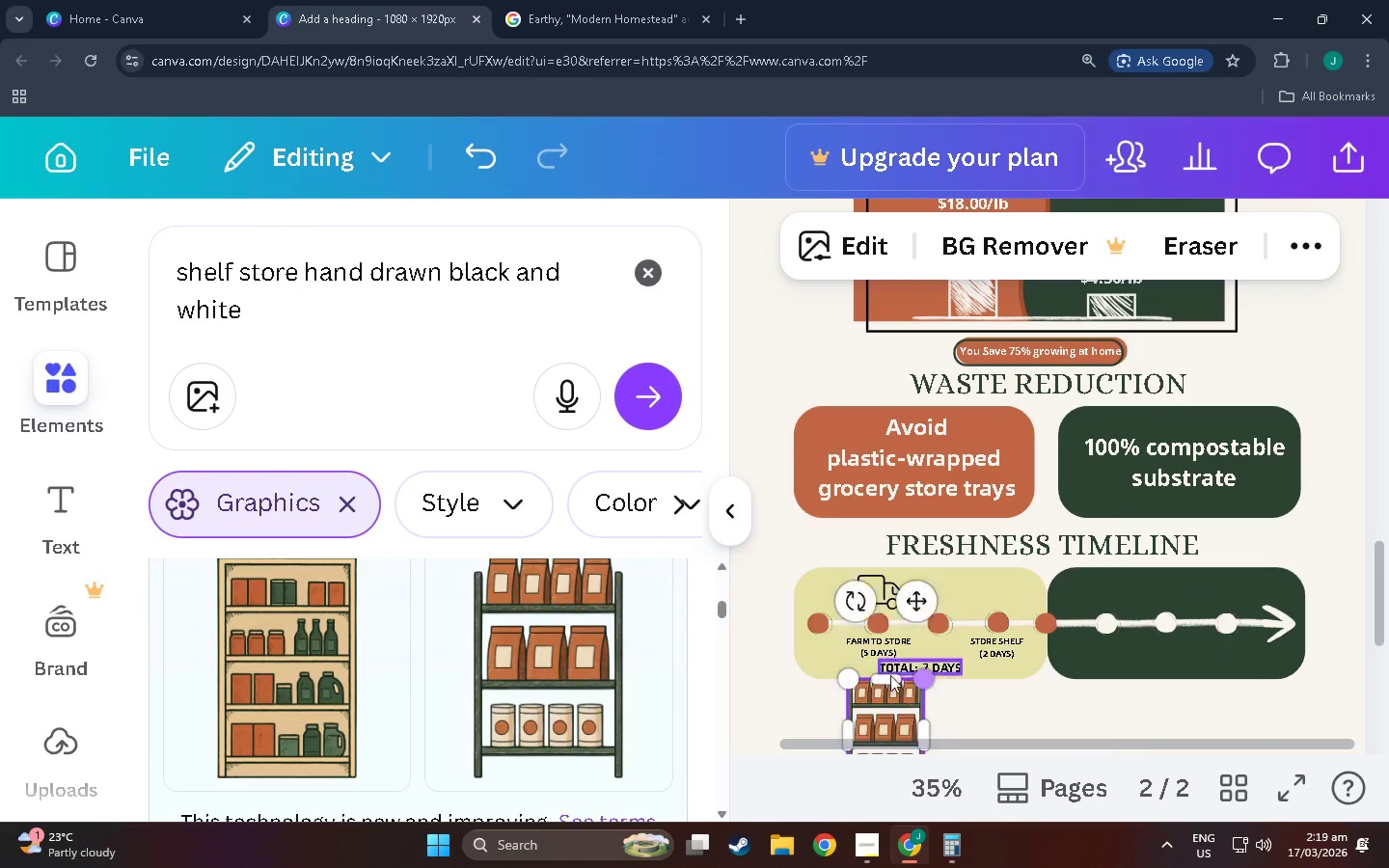 
left_click_drag(start_coordinate=[885, 722], to_coordinate=[978, 552])
 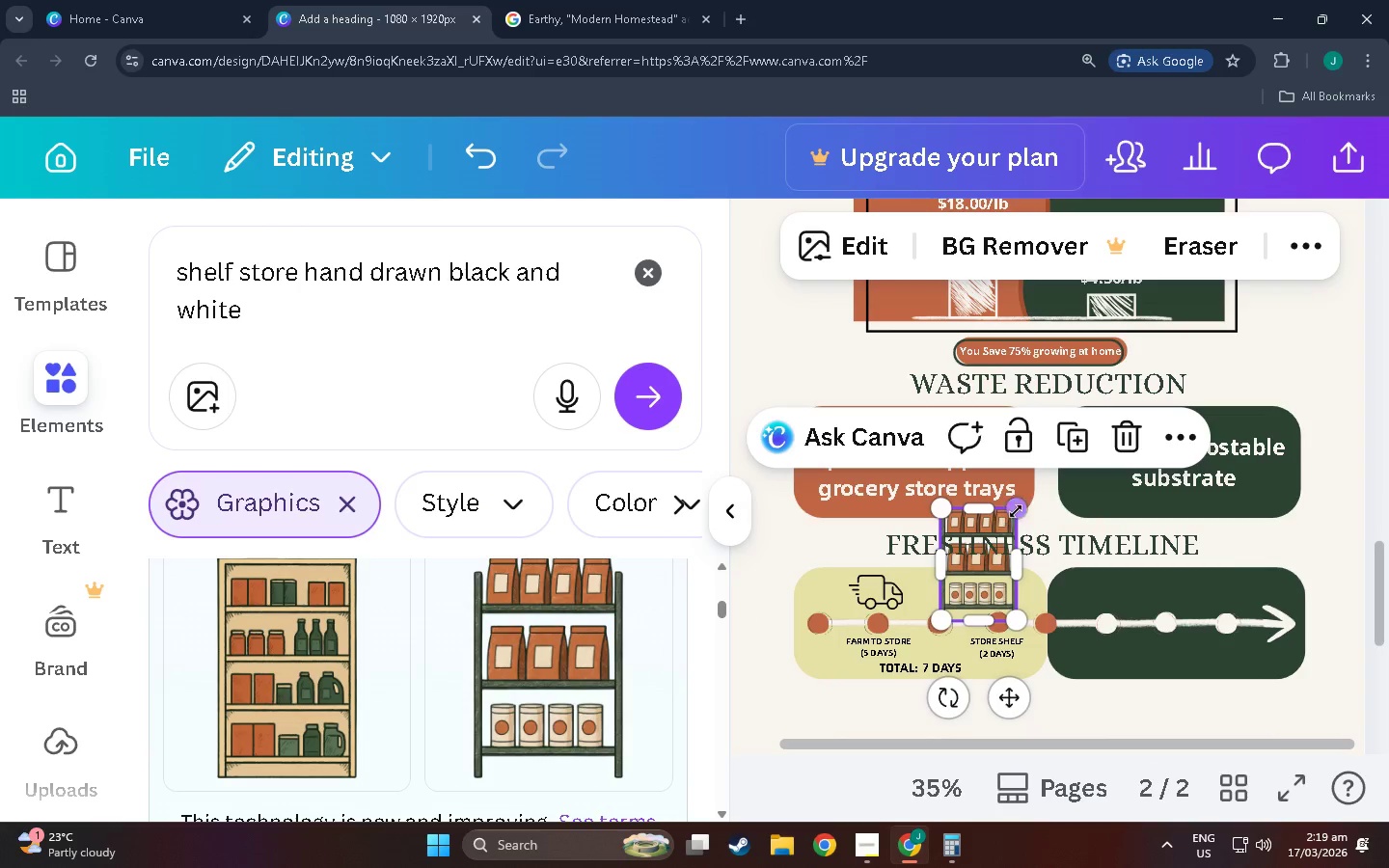 
left_click_drag(start_coordinate=[1016, 511], to_coordinate=[978, 568])
 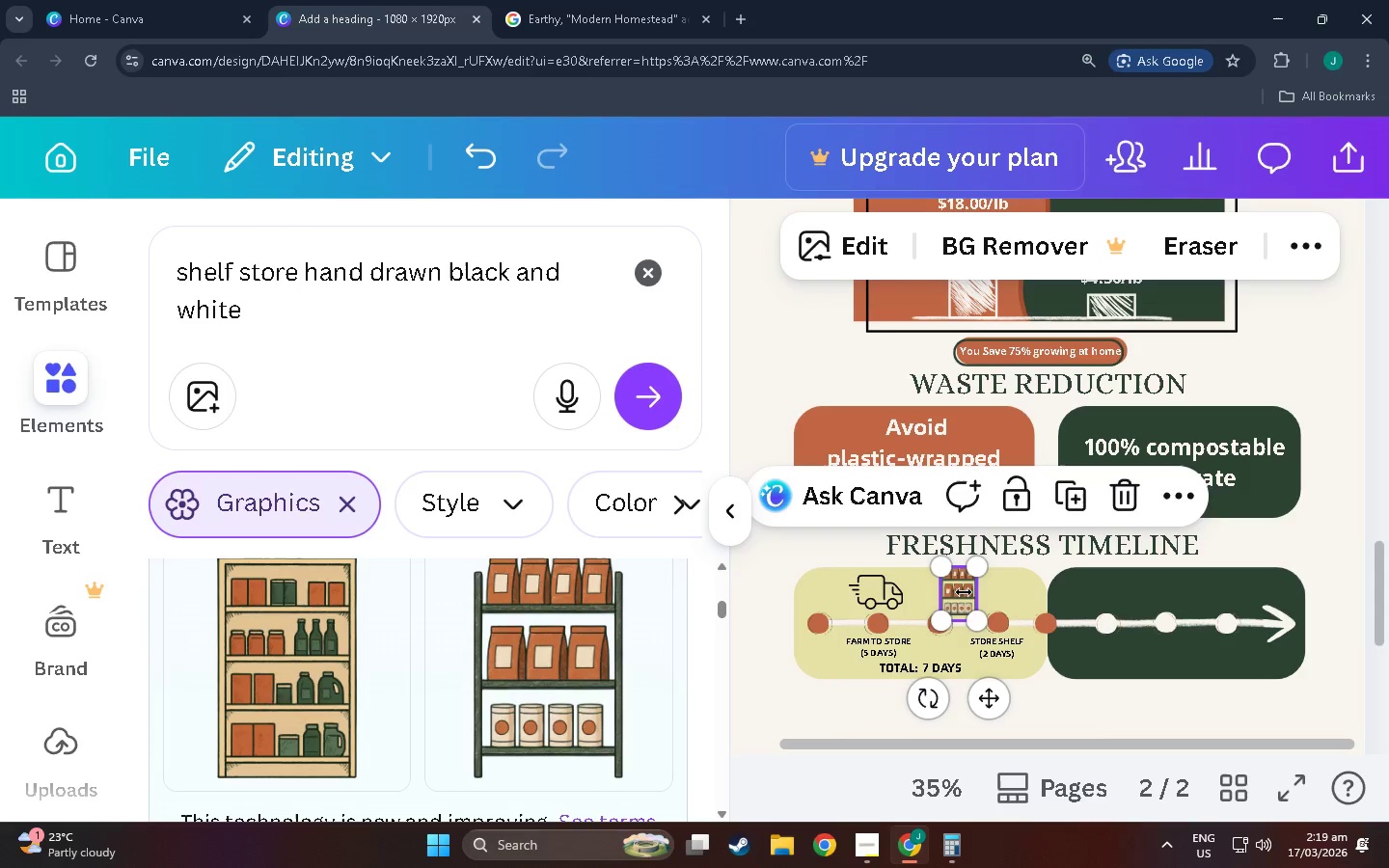 
left_click_drag(start_coordinate=[964, 592], to_coordinate=[975, 583])
 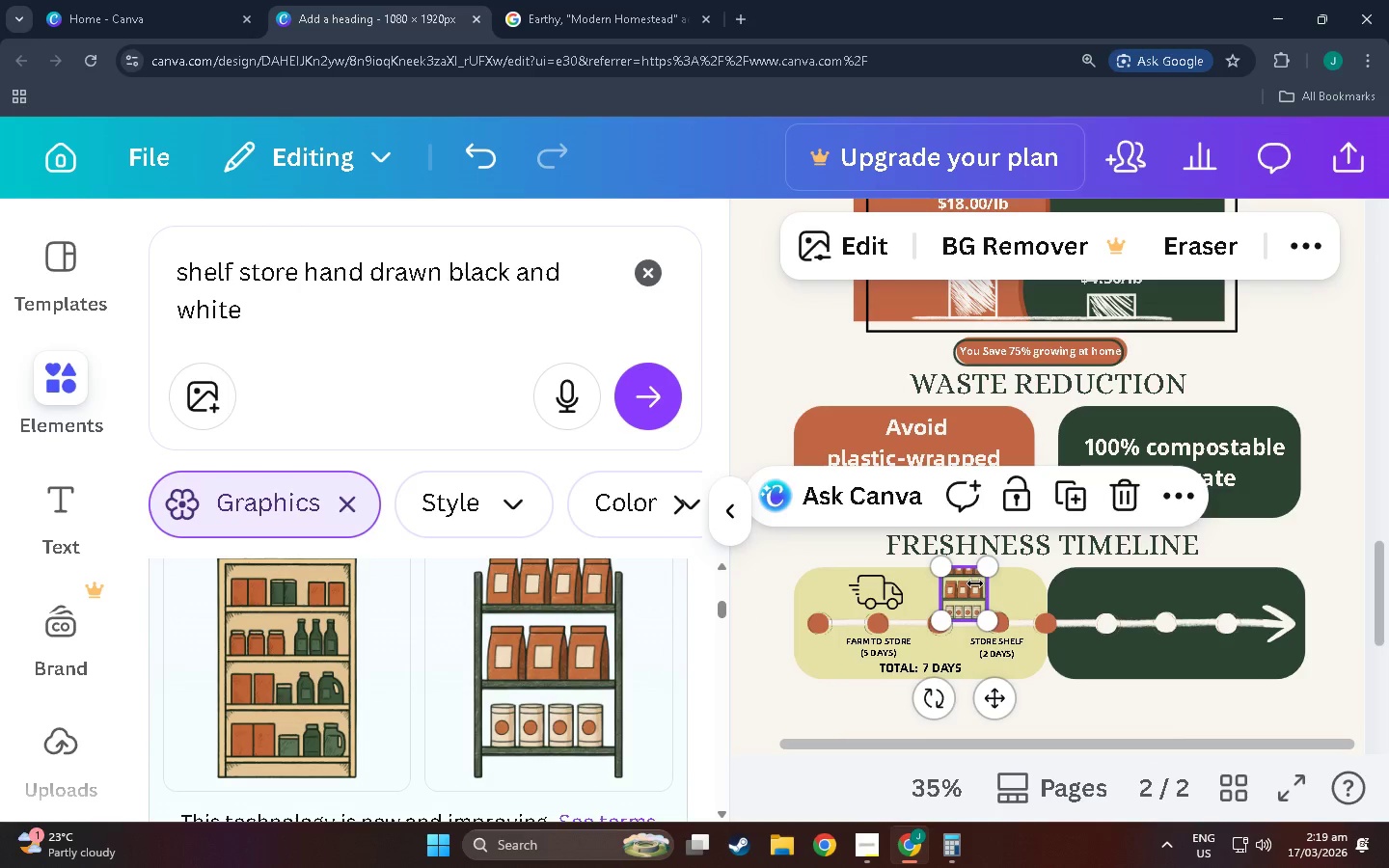 
left_click([975, 583])
 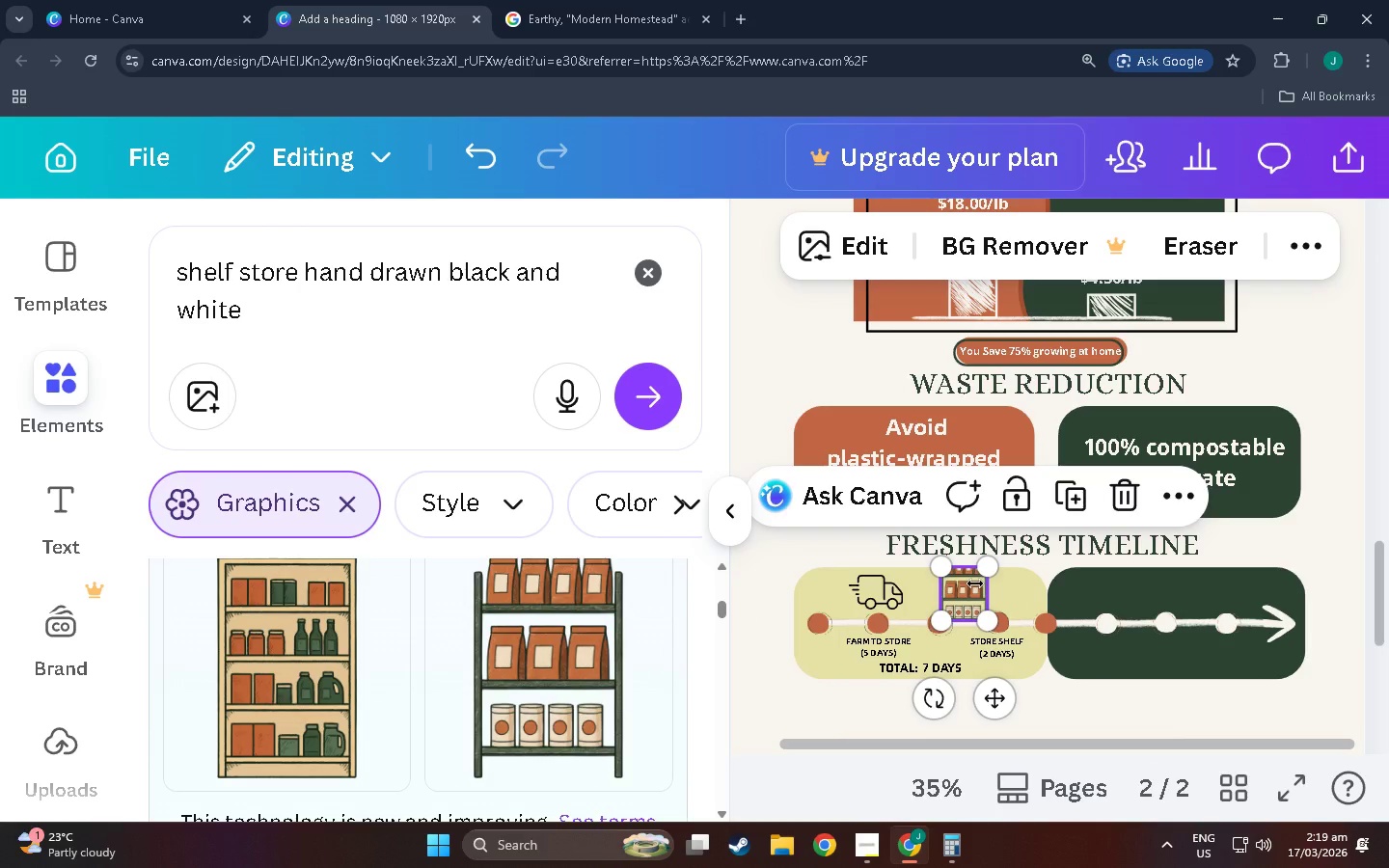 
key(Control+Z)
 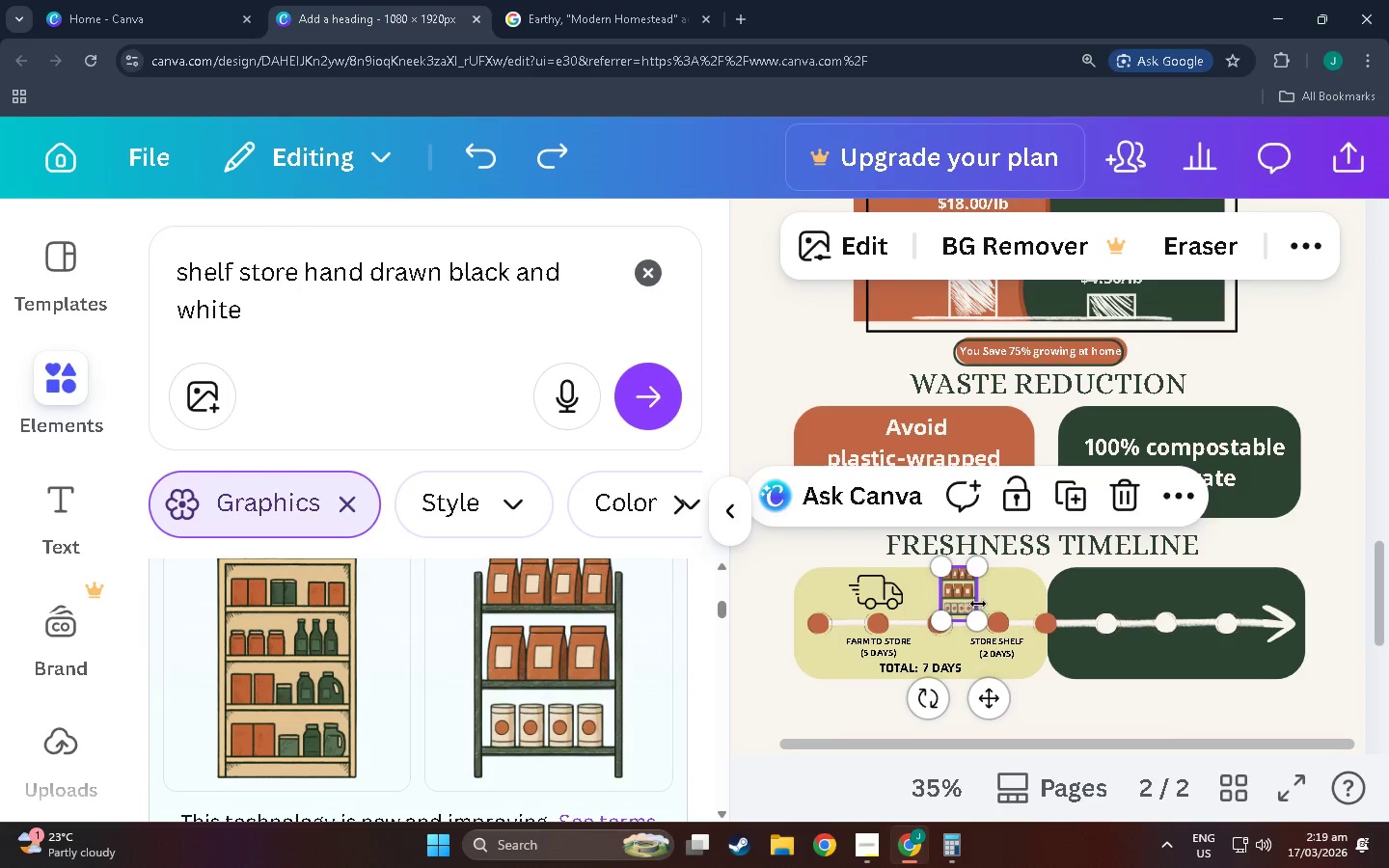 
hold_key(key=ControlLeft, duration=1.14)
 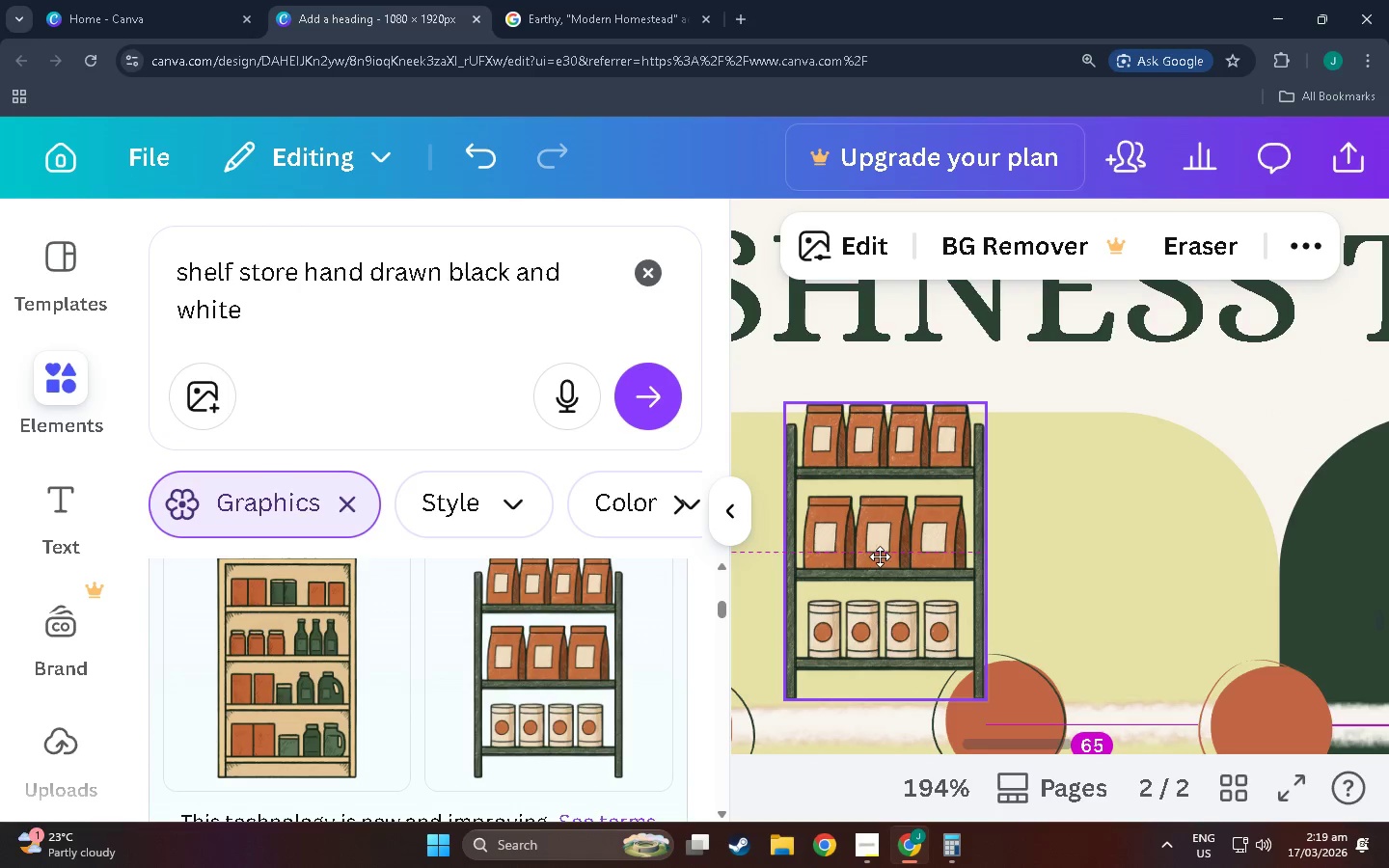 
left_click_drag(start_coordinate=[781, 562], to_coordinate=[880, 556])
 